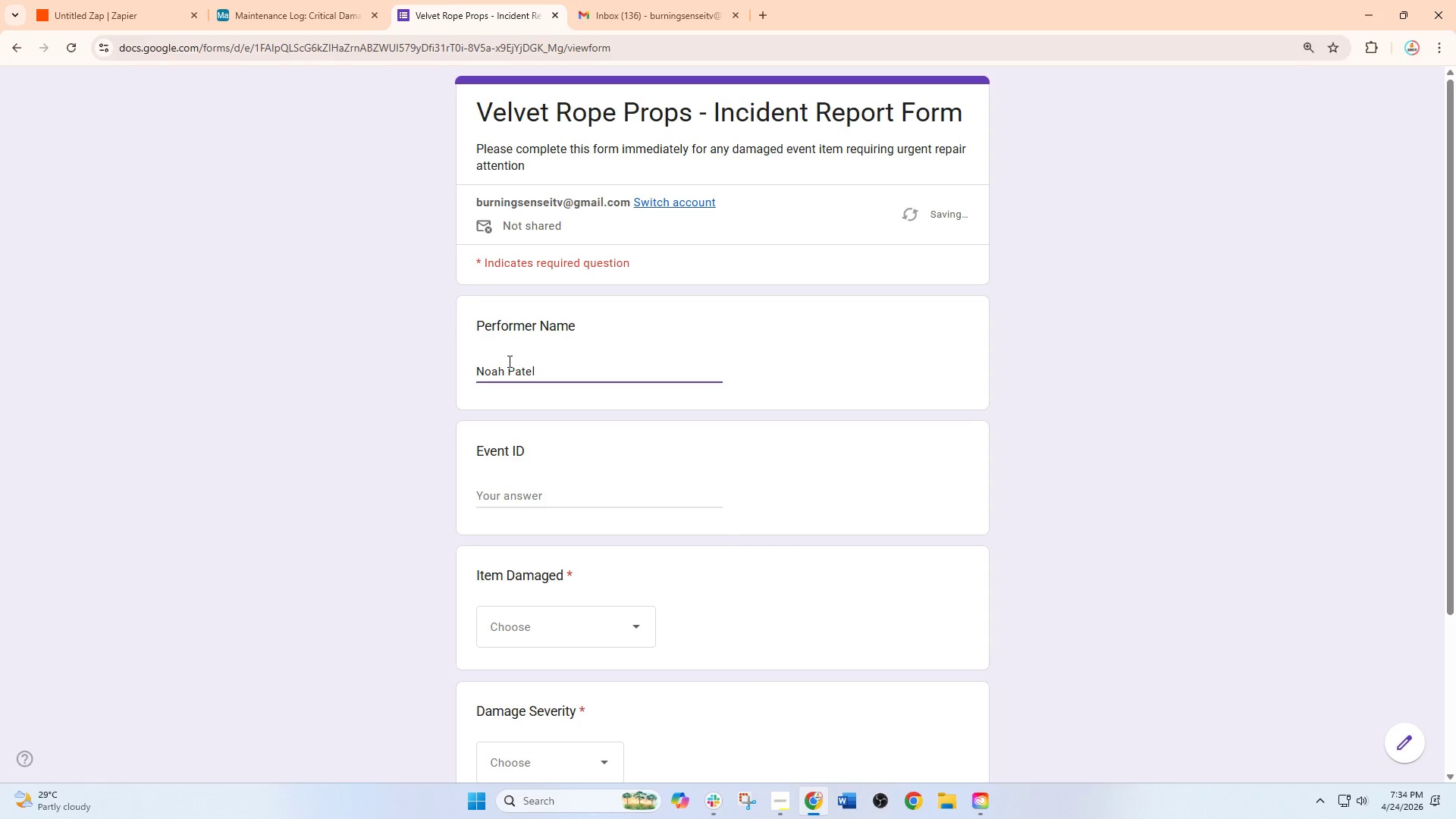 
wait(5.34)
 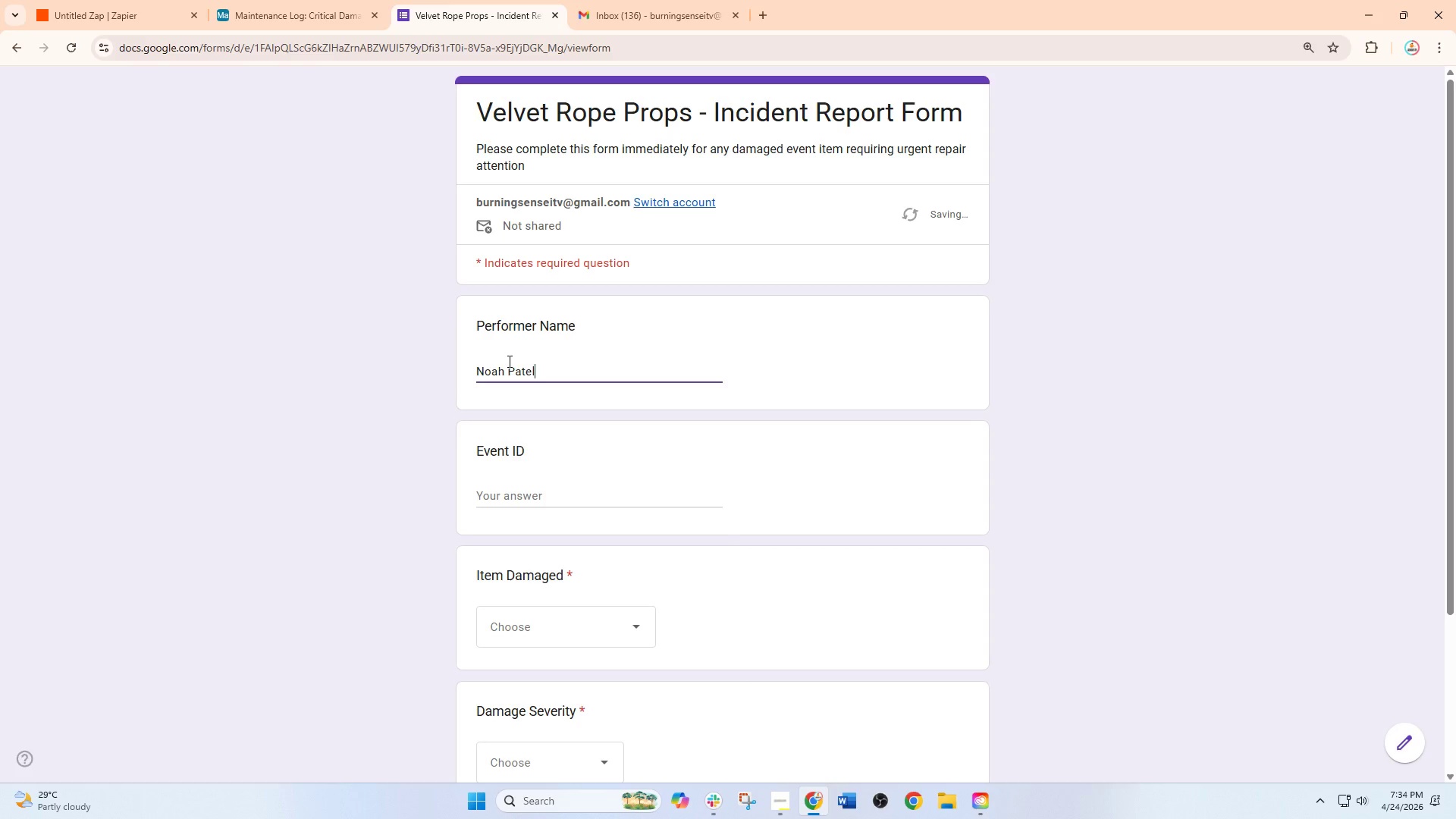 
left_click([545, 497])
 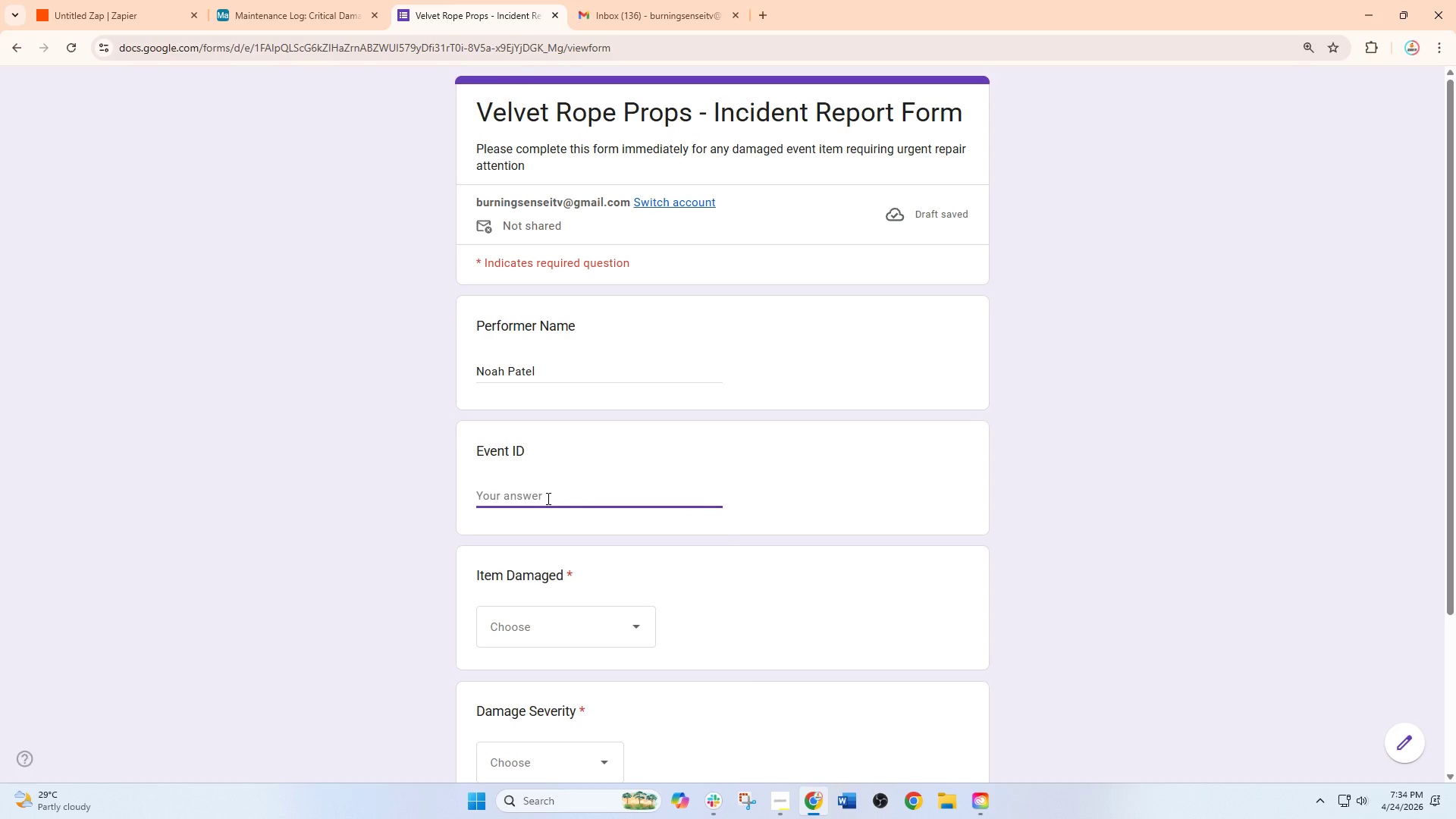 
type(EVT-)
 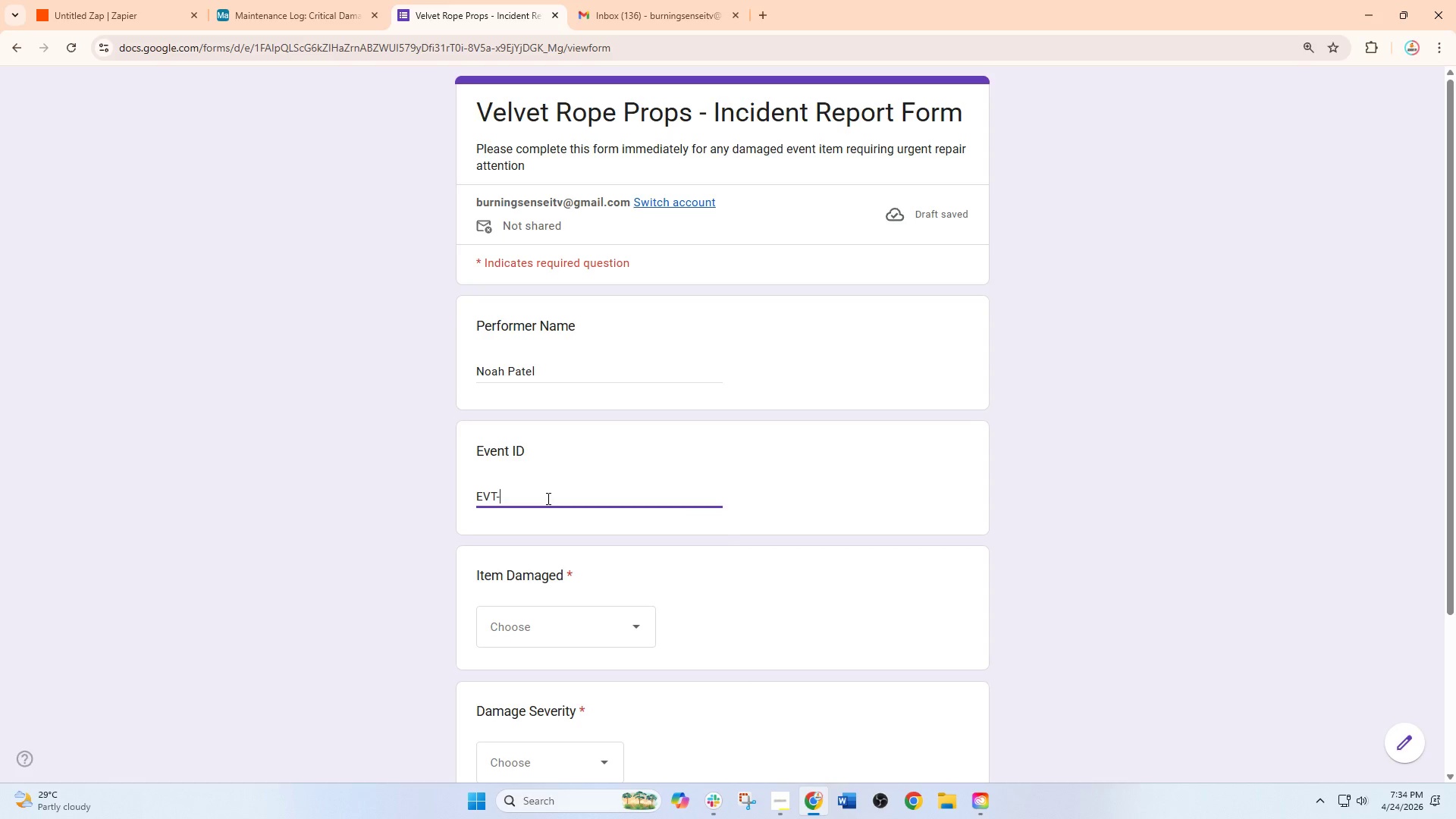 
key(Numpad2)
 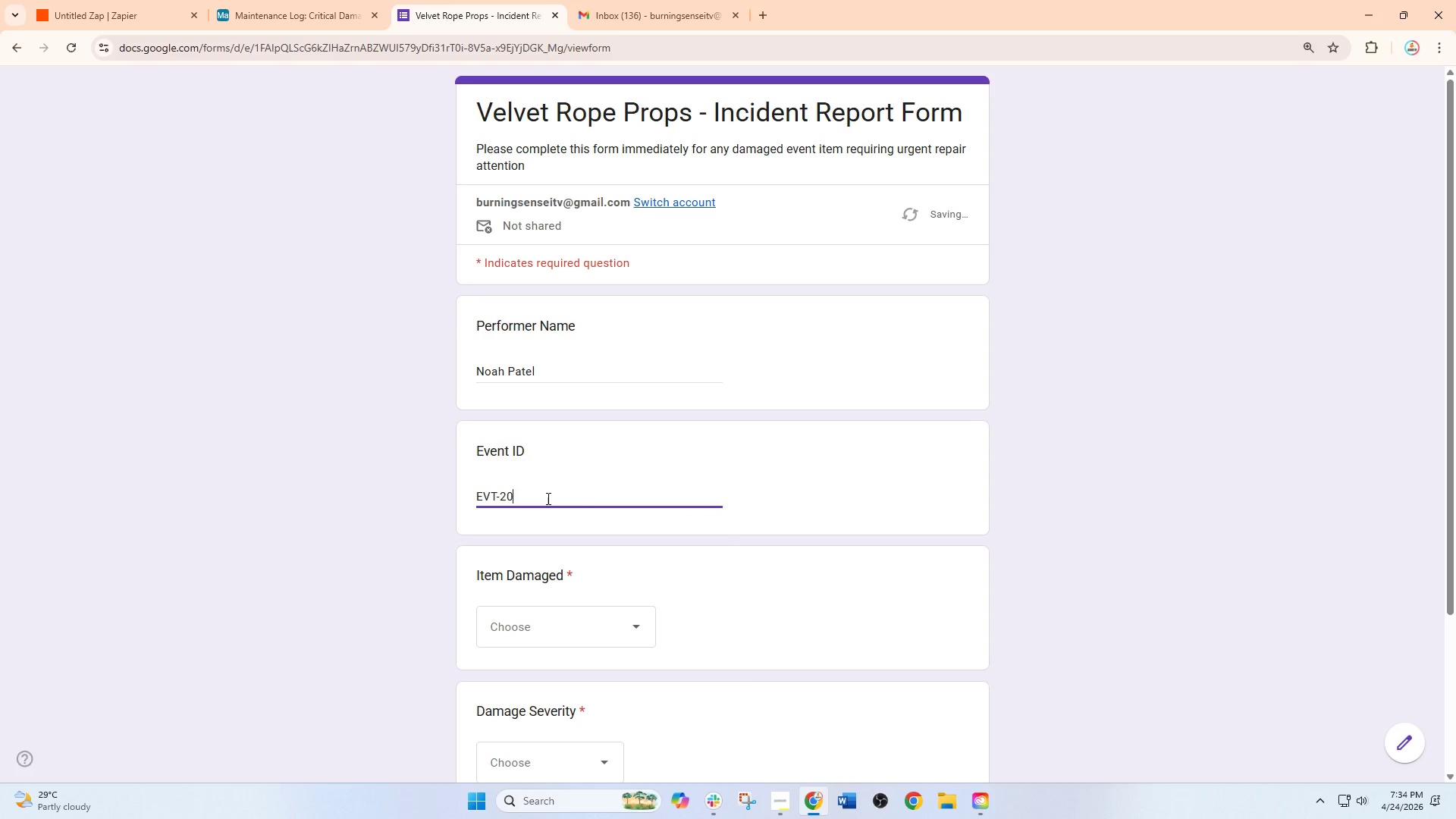 
key(Numpad0)
 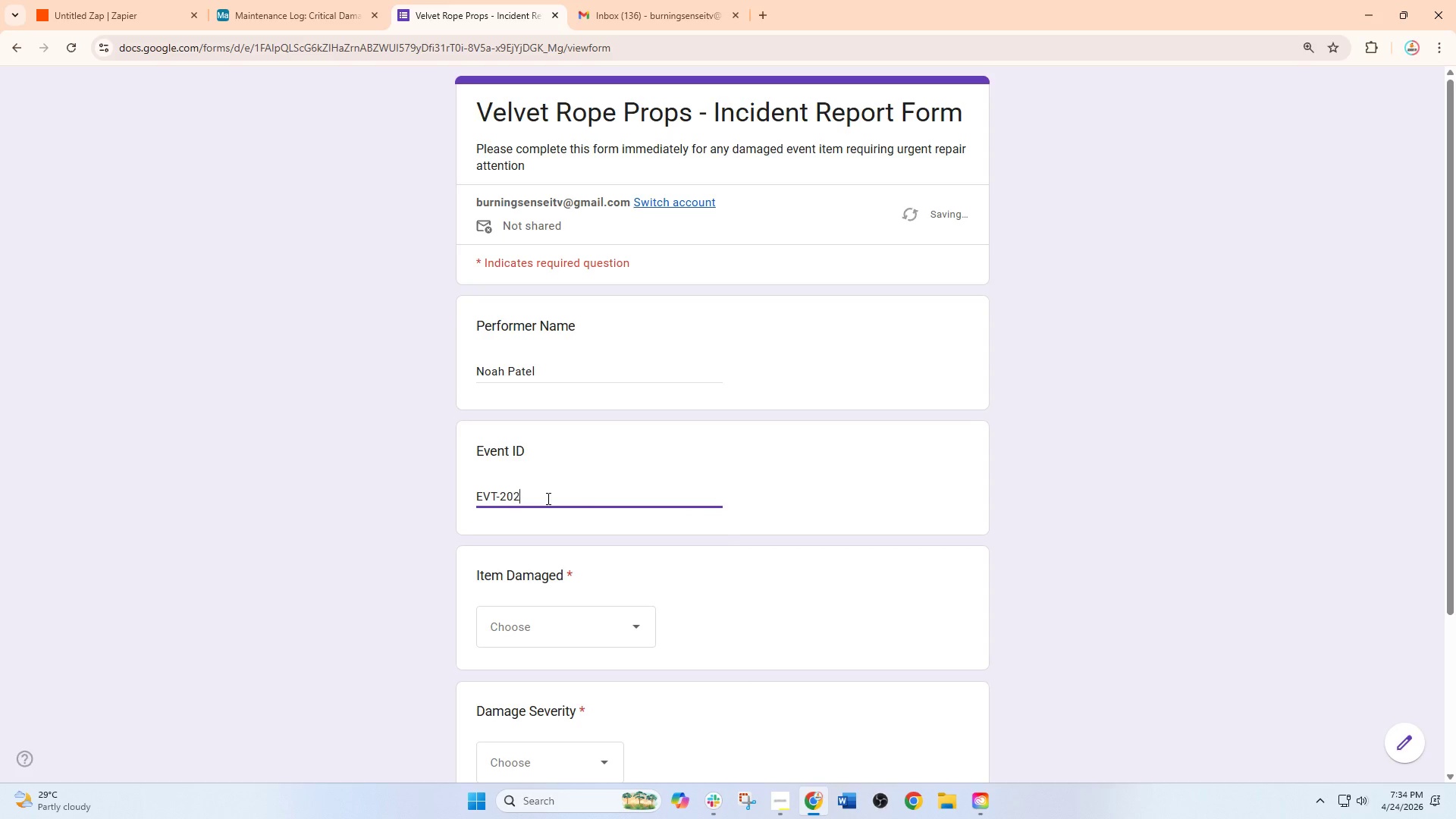 
key(Numpad2)
 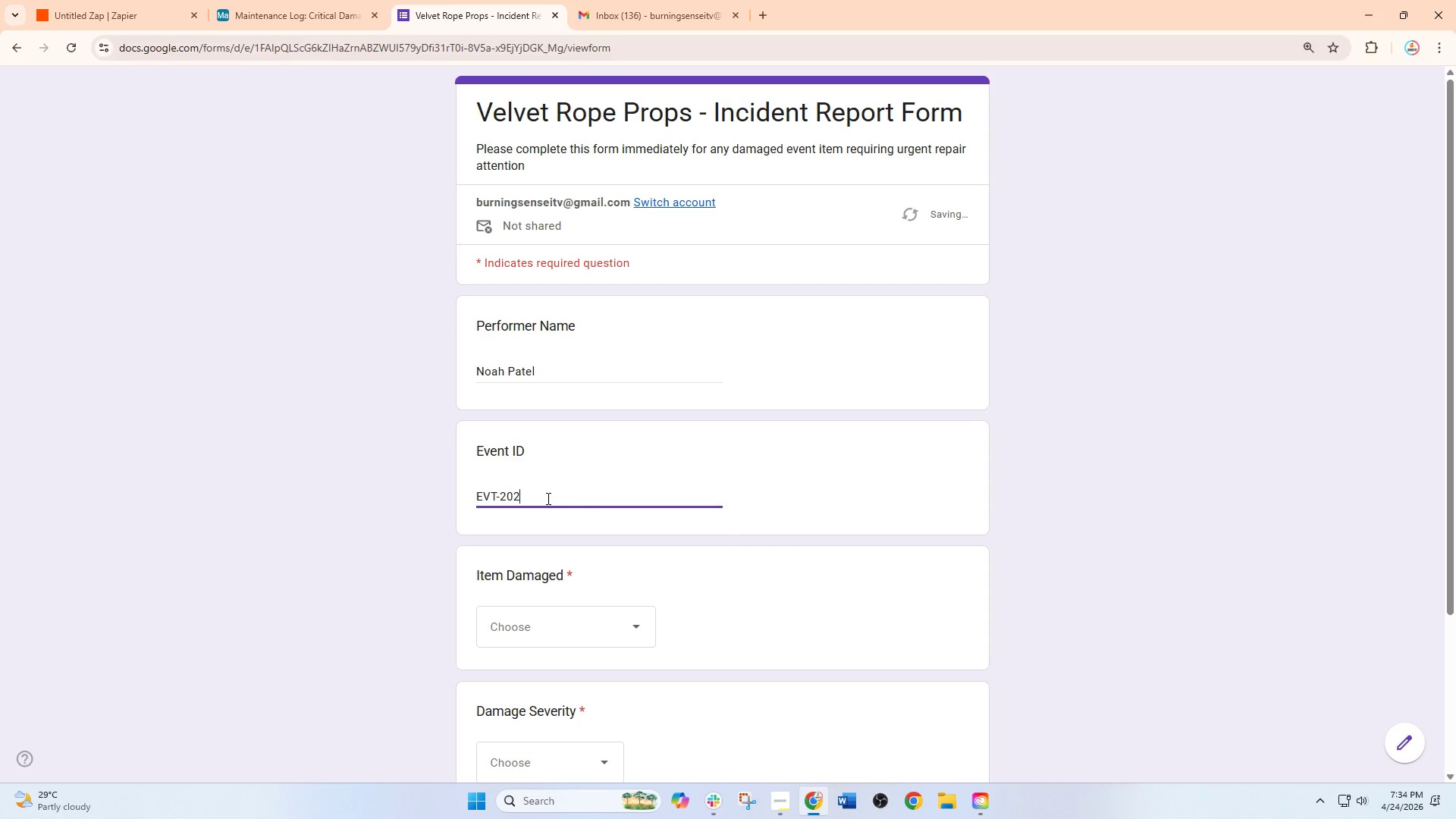 
key(Numpad6)
 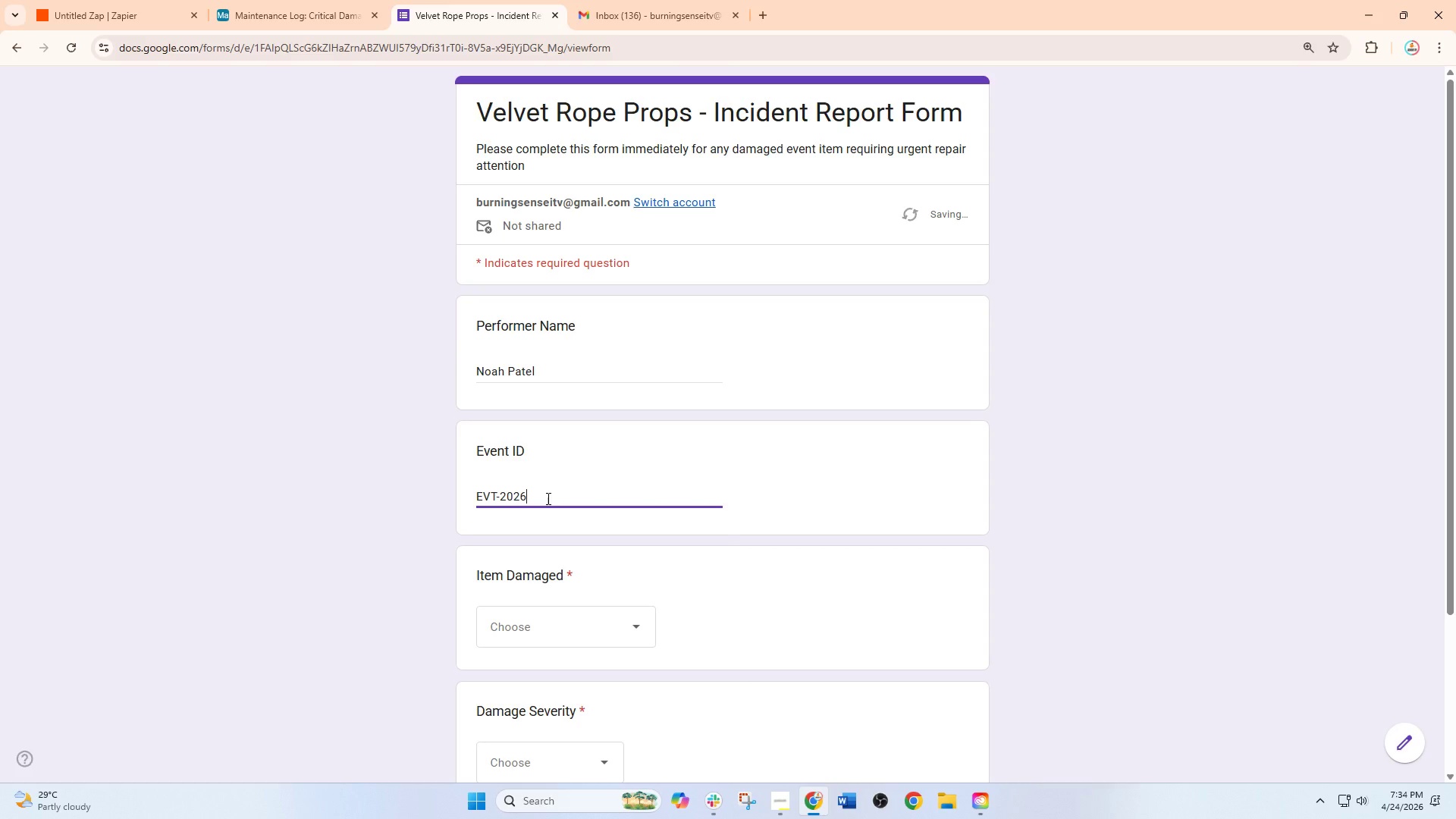 
key(NumpadSubtract)
 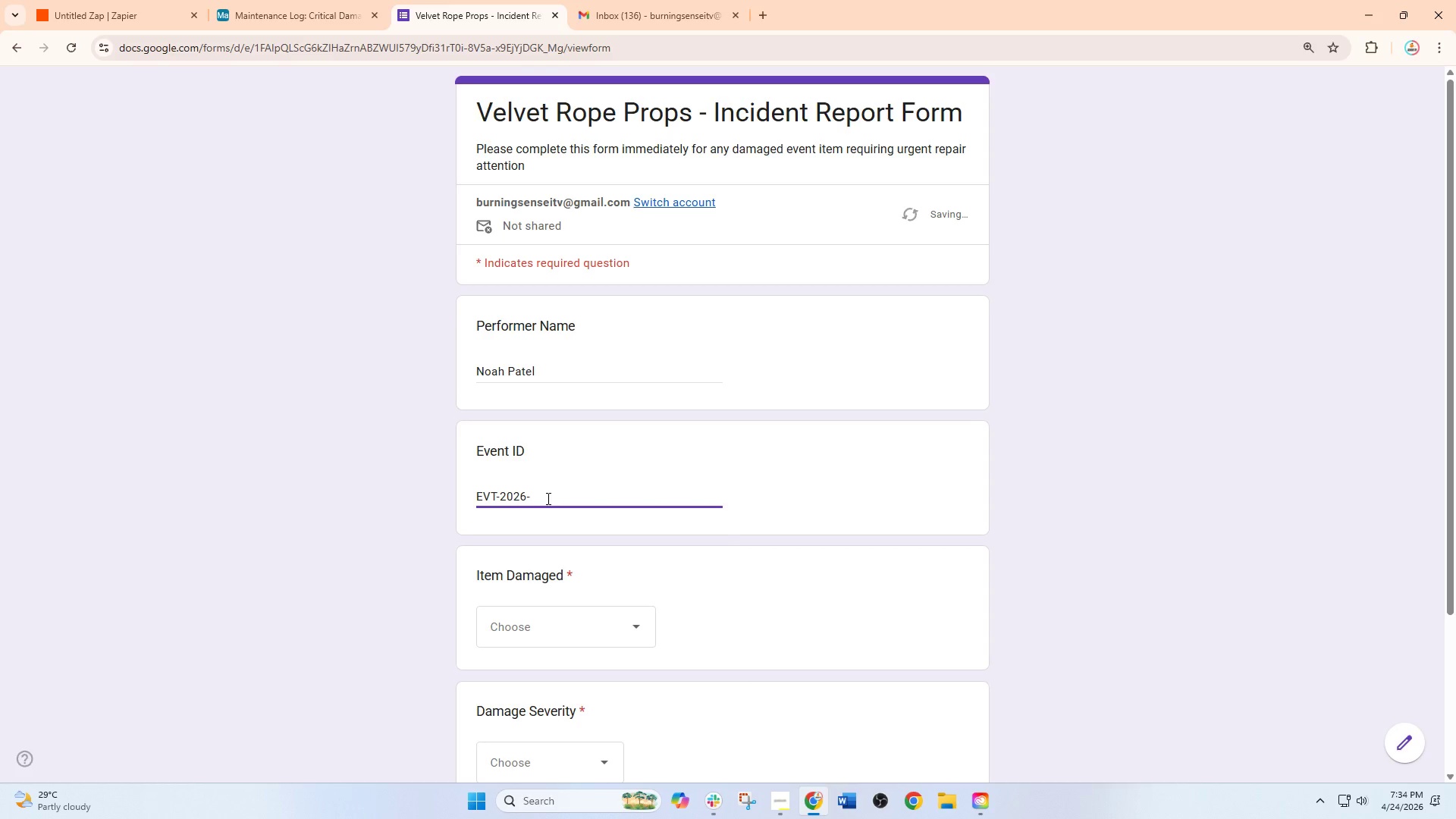 
key(Numpad6)
 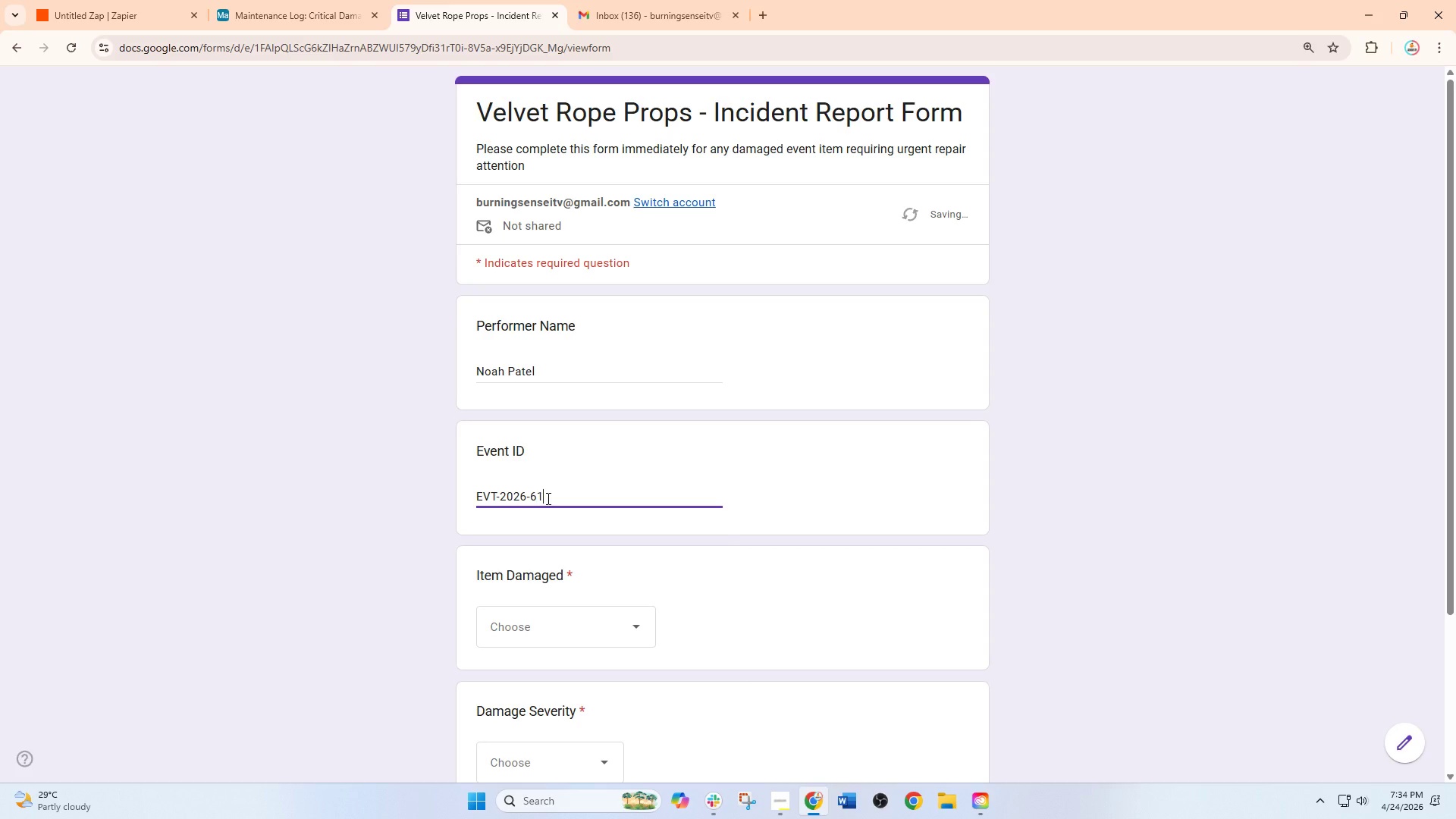 
key(Numpad1)
 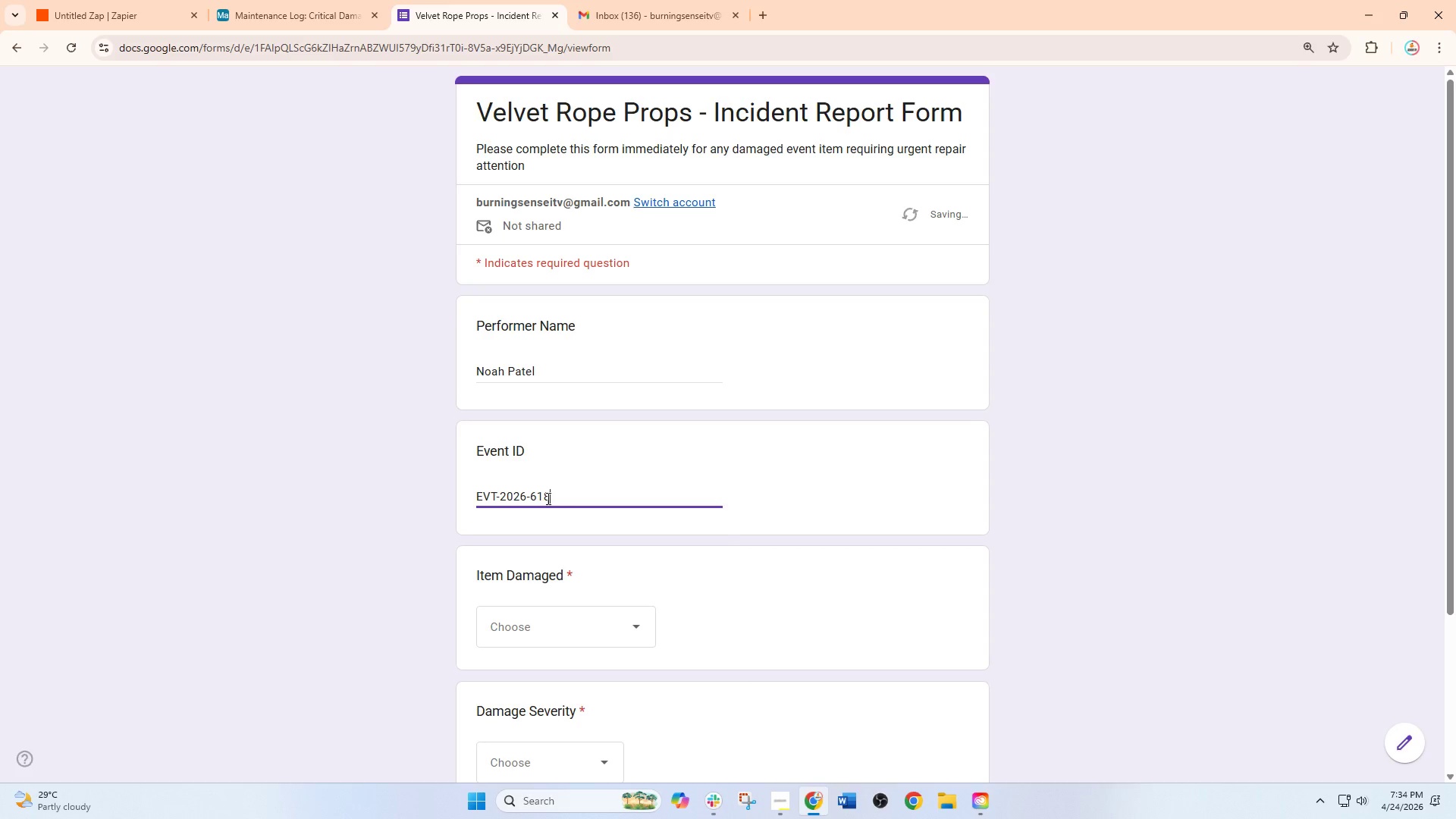 
key(Numpad8)
 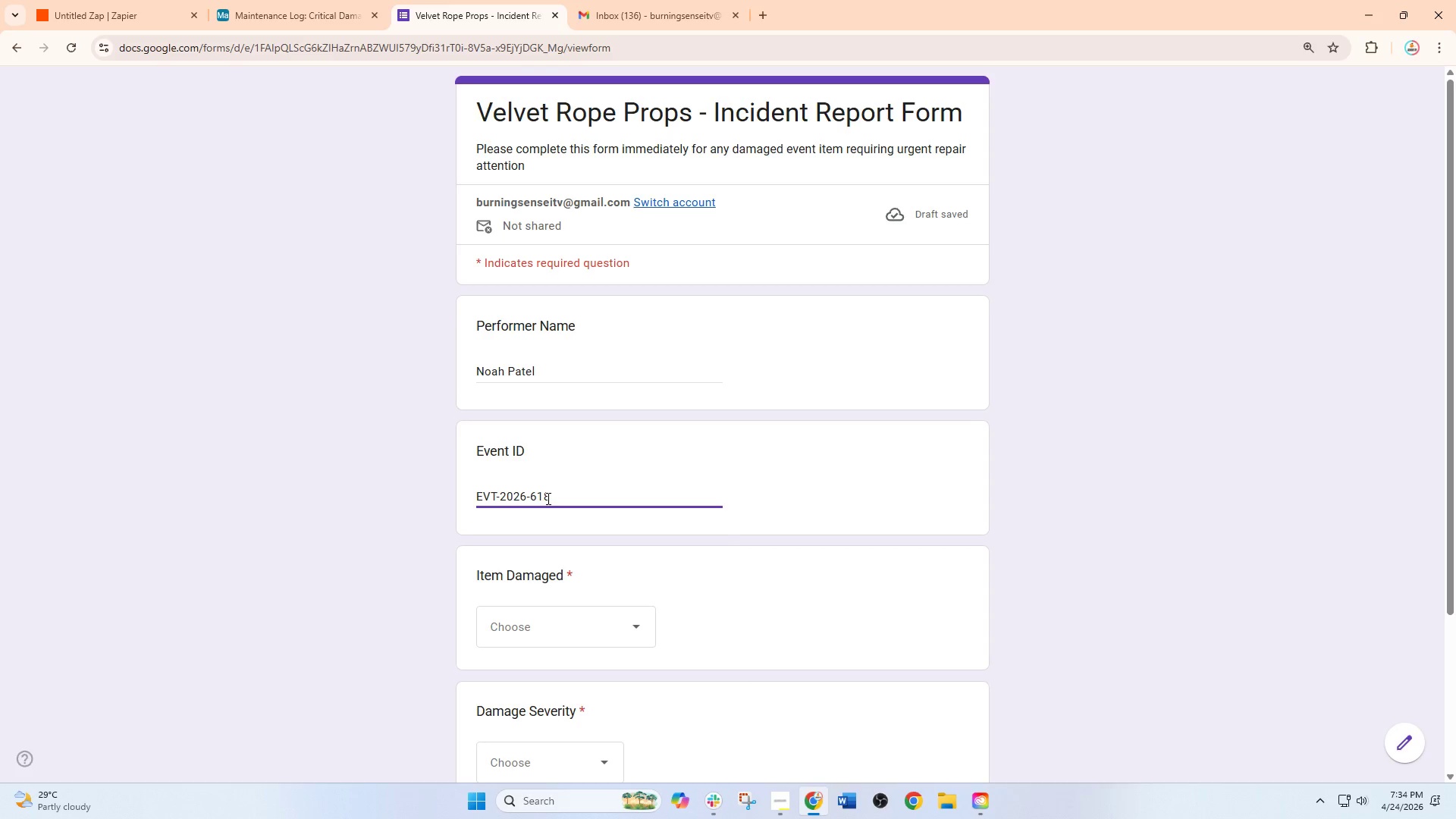 
left_click([561, 626])
 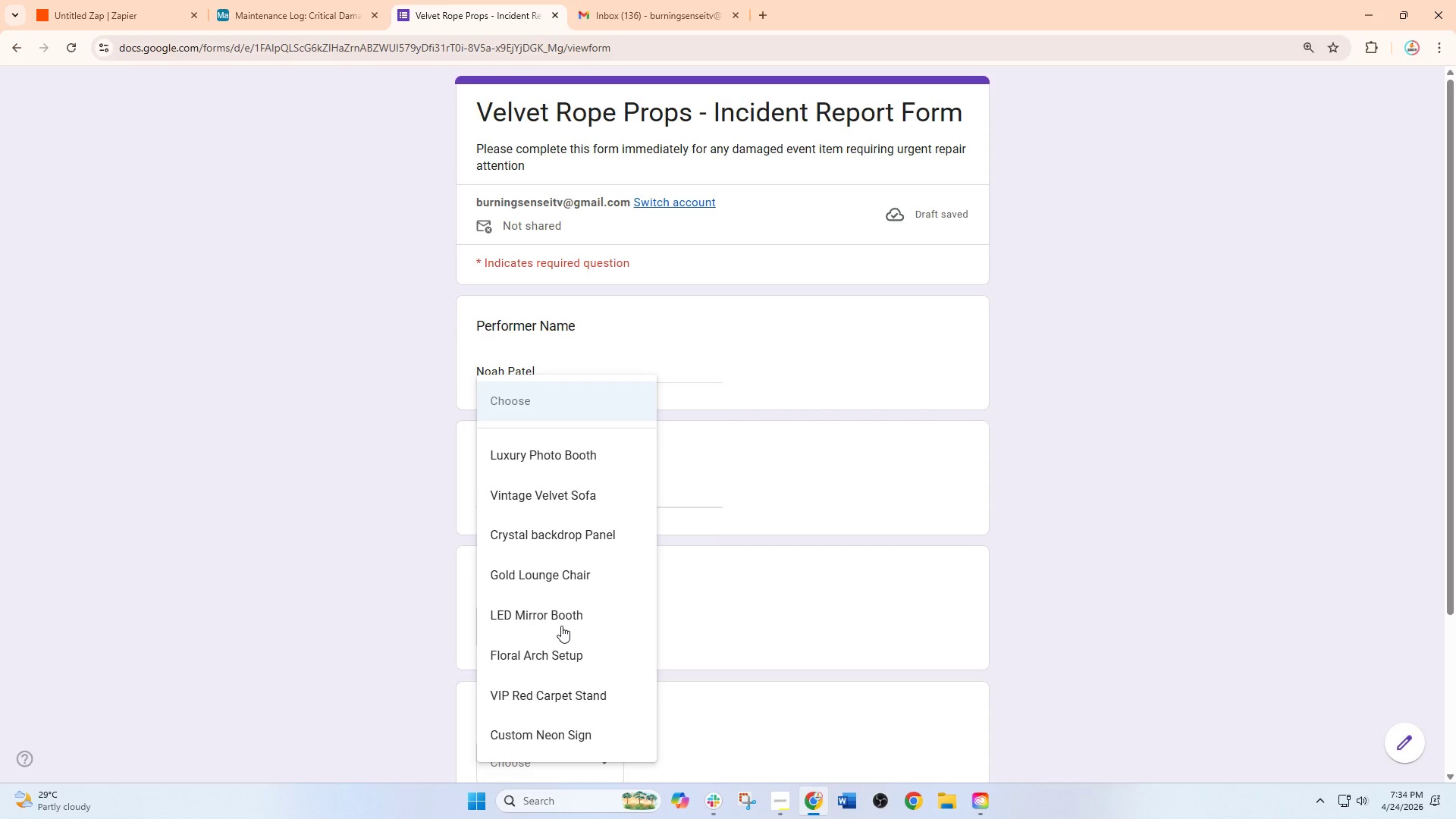 
scroll: coordinate [561, 626], scroll_direction: down, amount: 2.0
 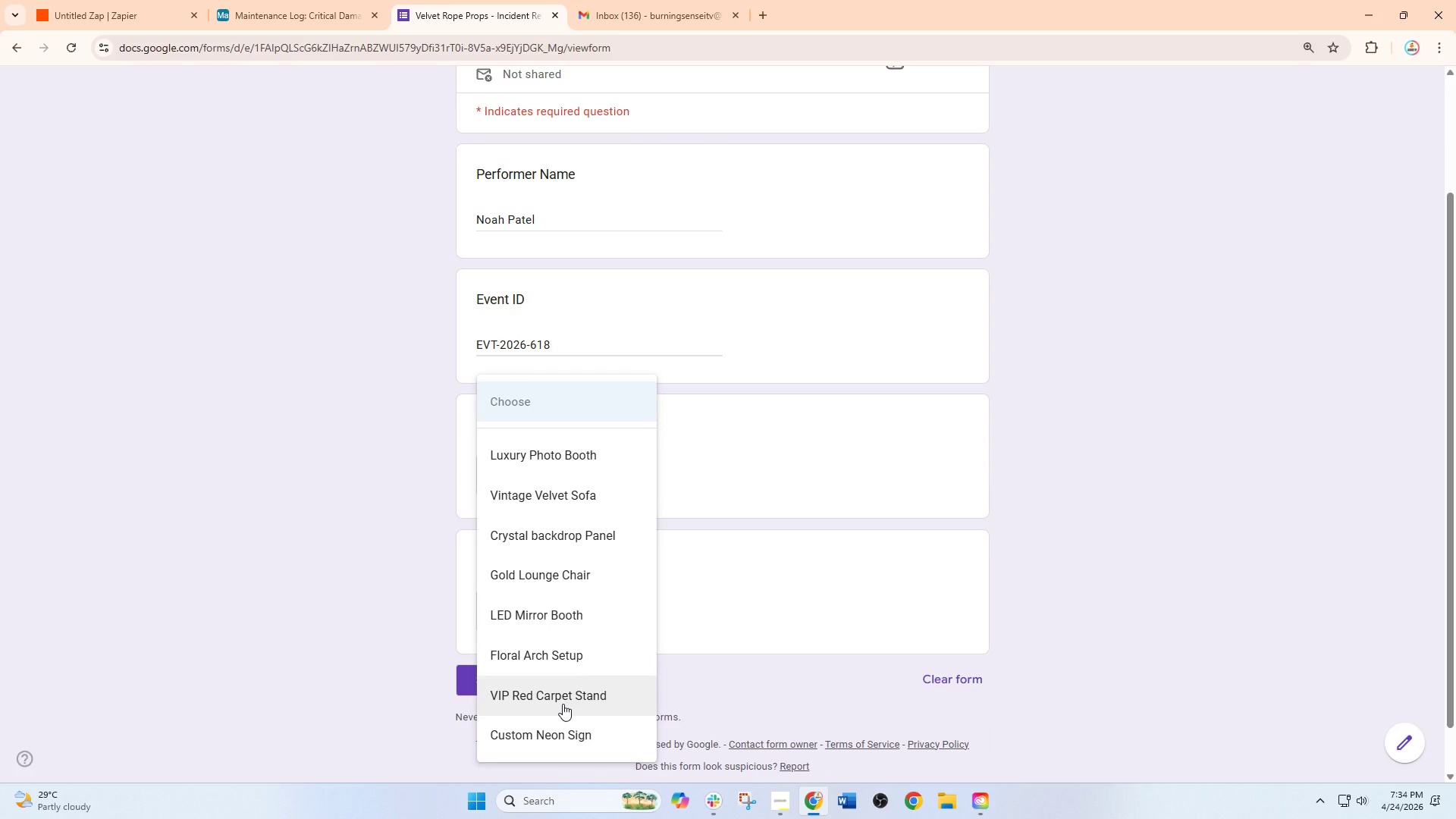 
left_click([563, 704])
 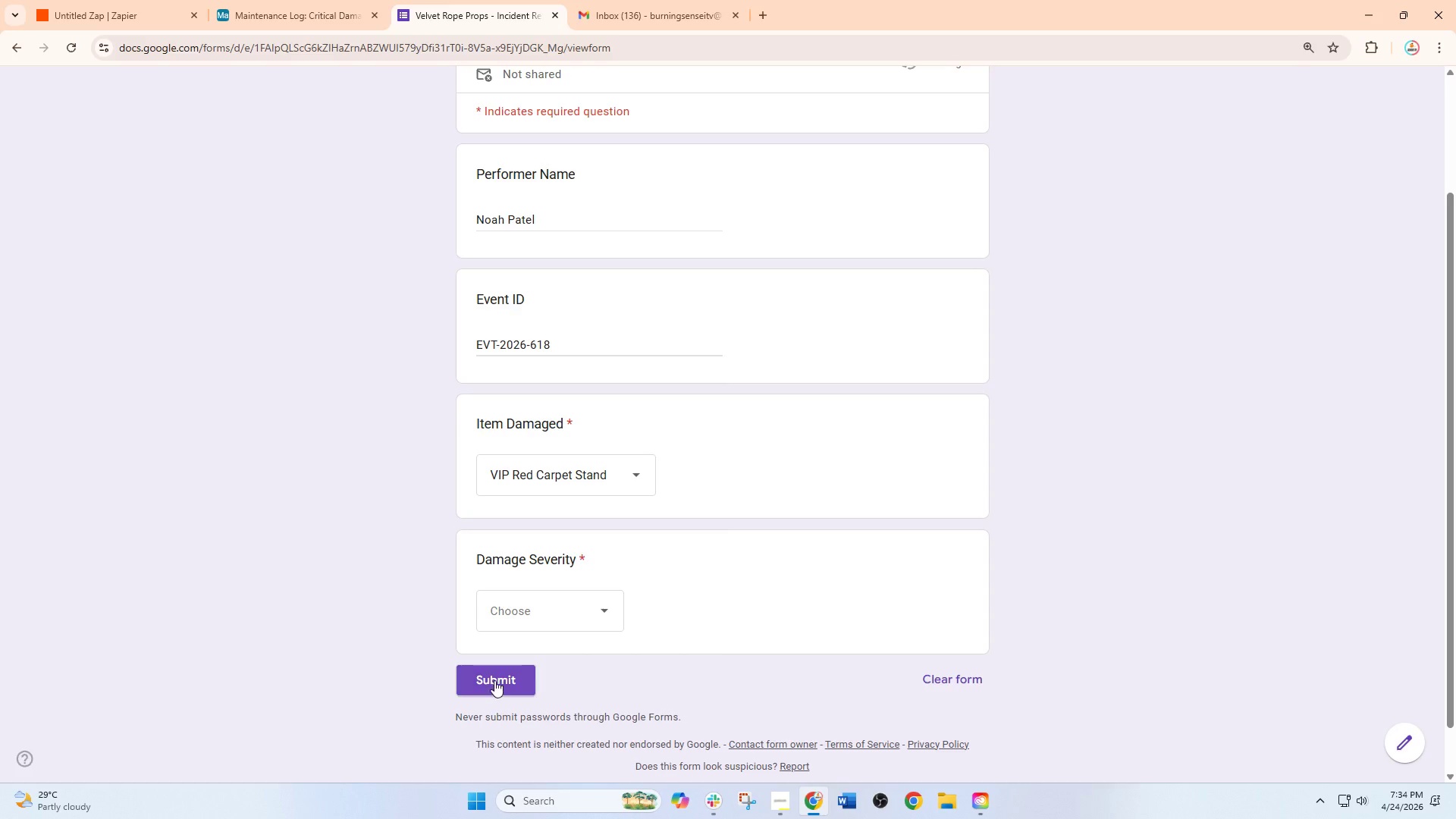 
left_click([538, 601])
 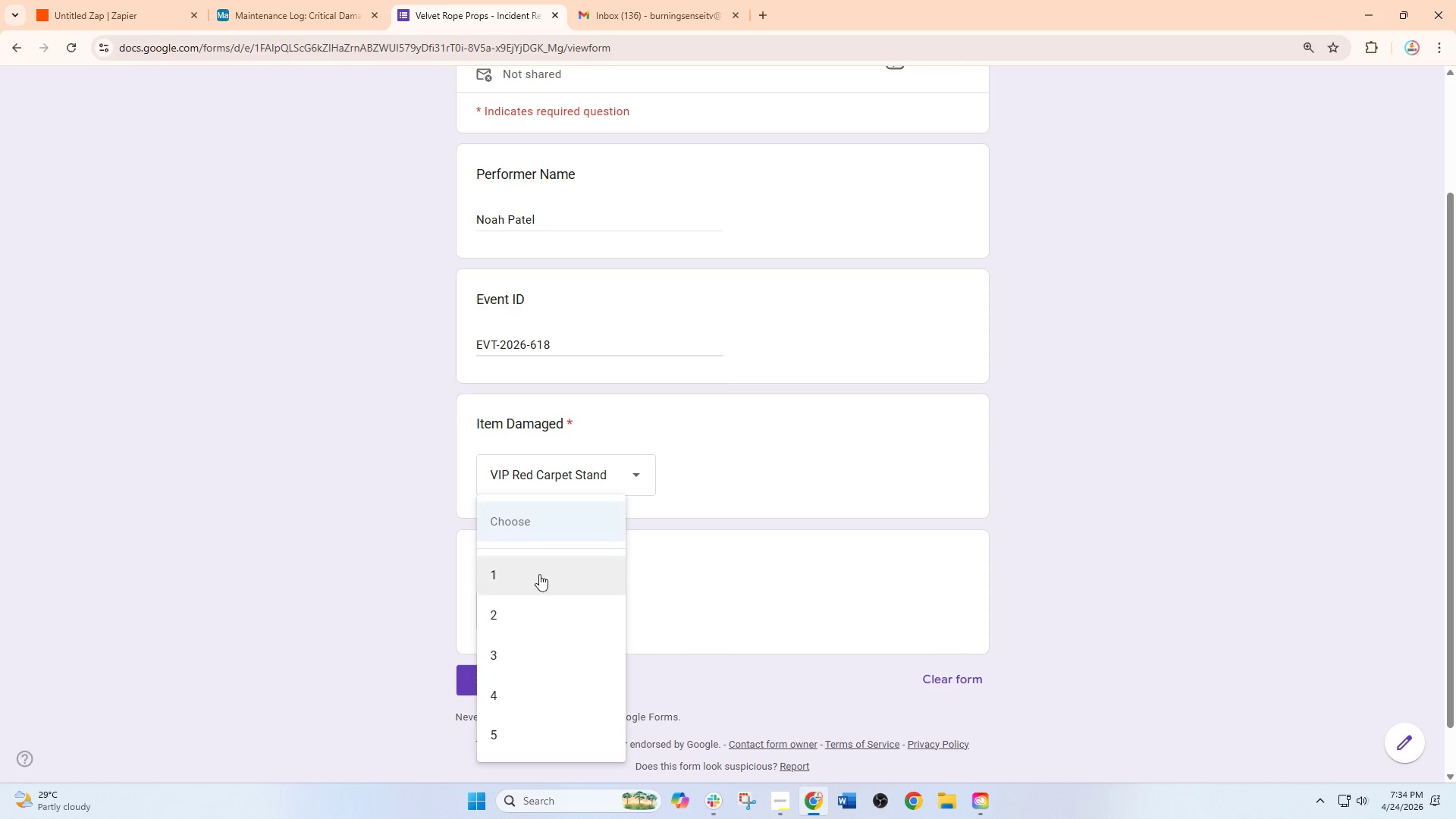 
left_click([538, 585])
 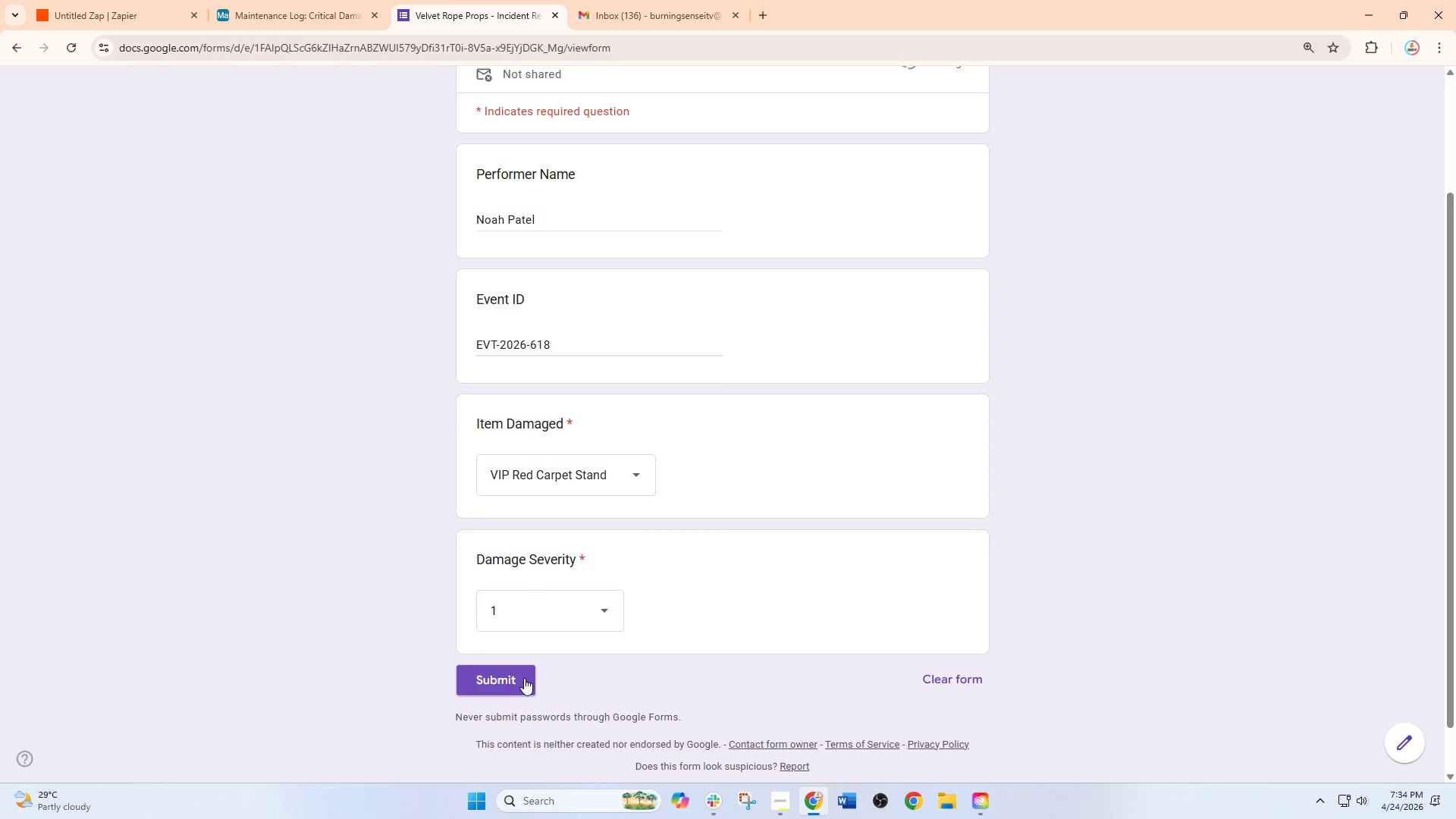 
left_click([523, 681])
 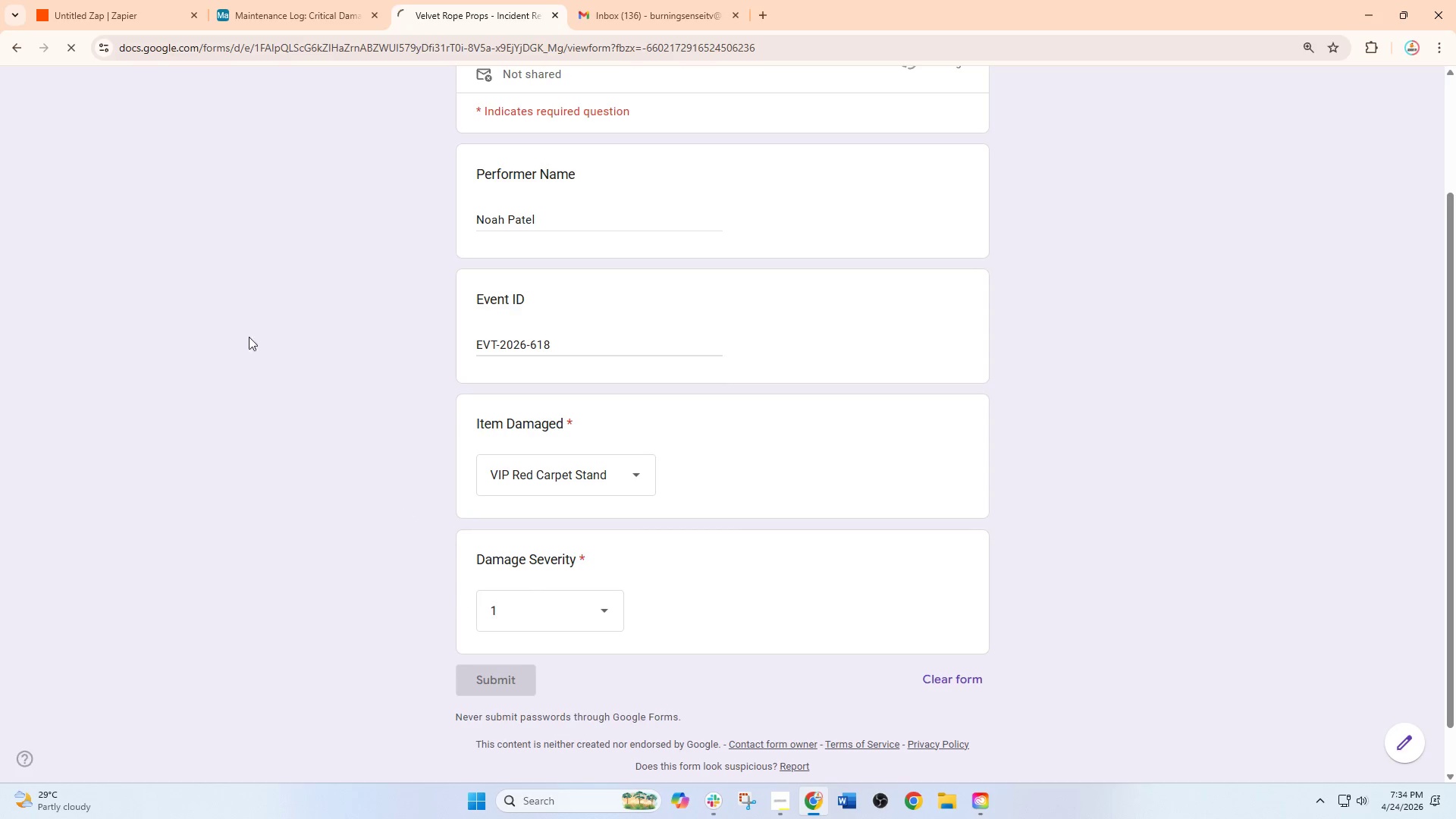 
mouse_move([112, 16])
 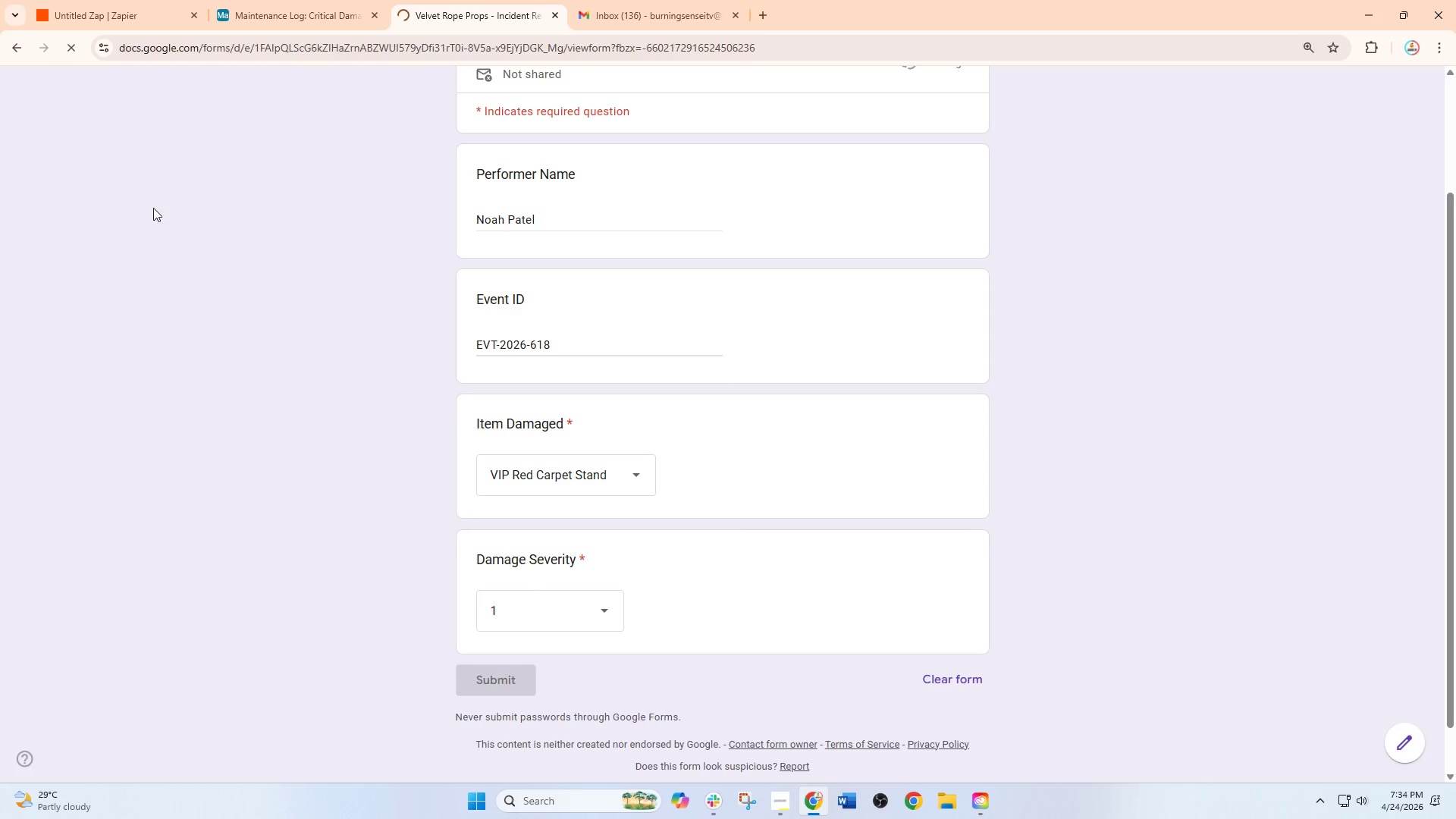 
scroll: coordinate [426, 430], scroll_direction: up, amount: 2.0
 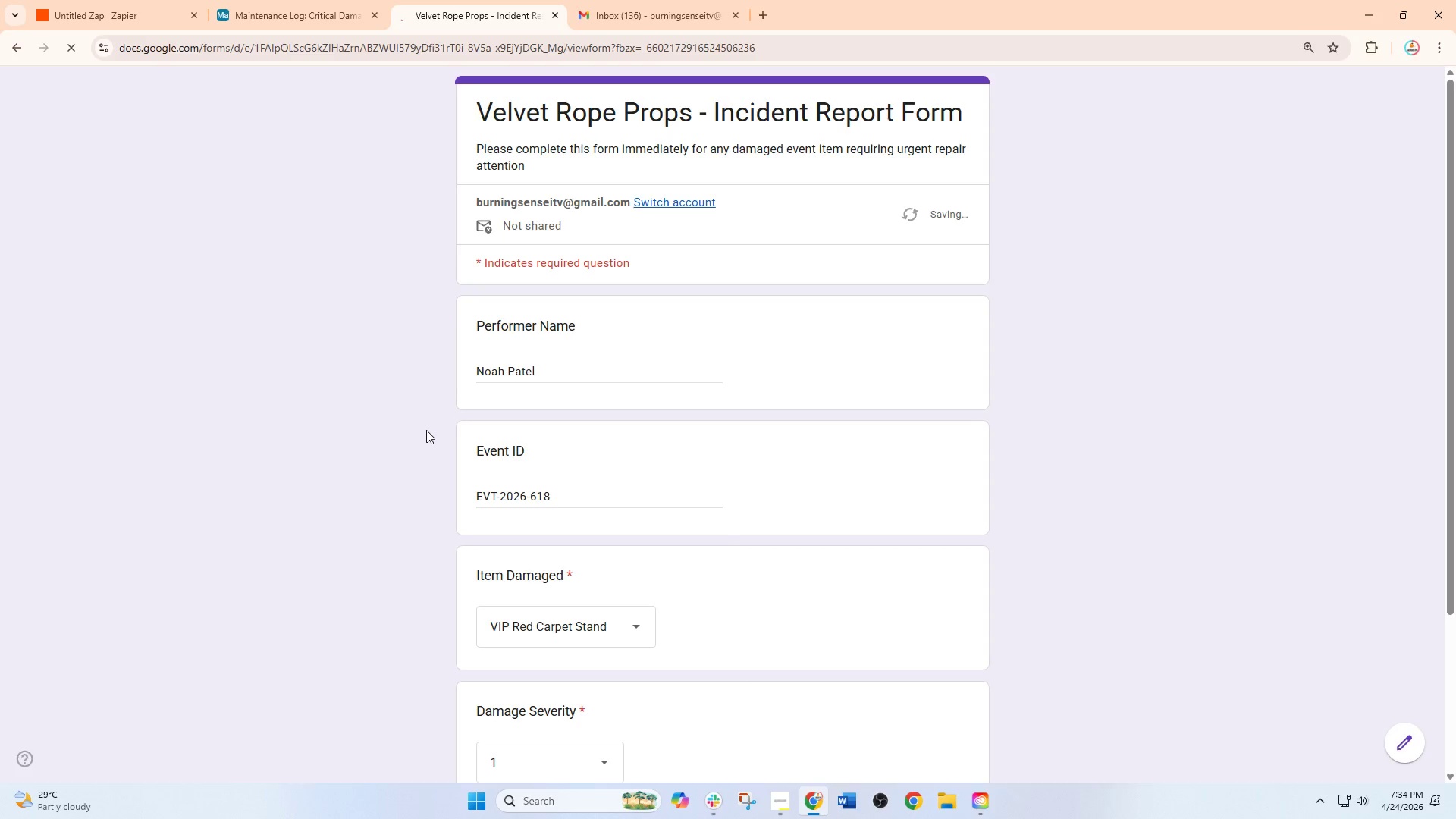 
wait(12.21)
 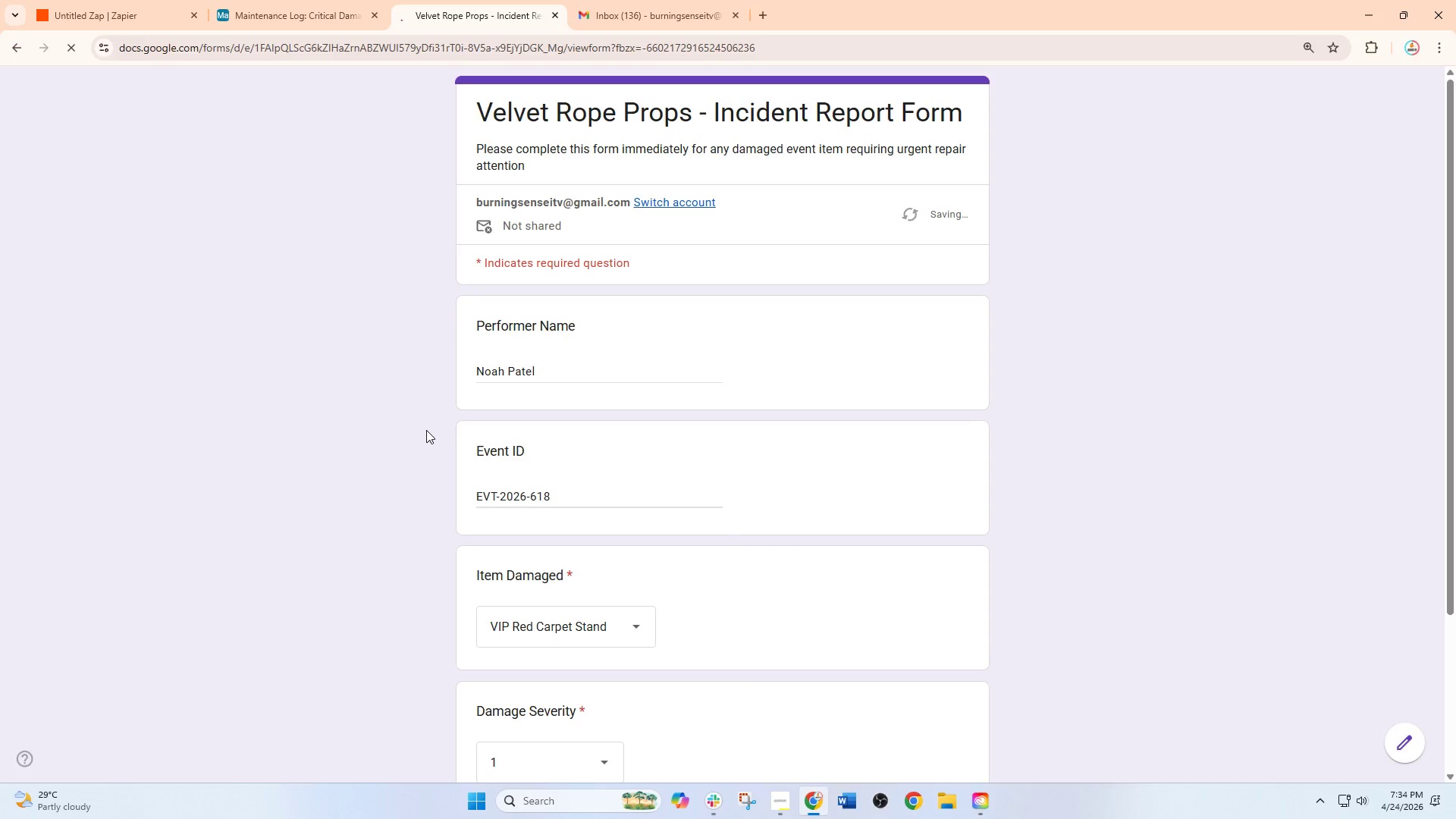 
left_click([827, 491])
 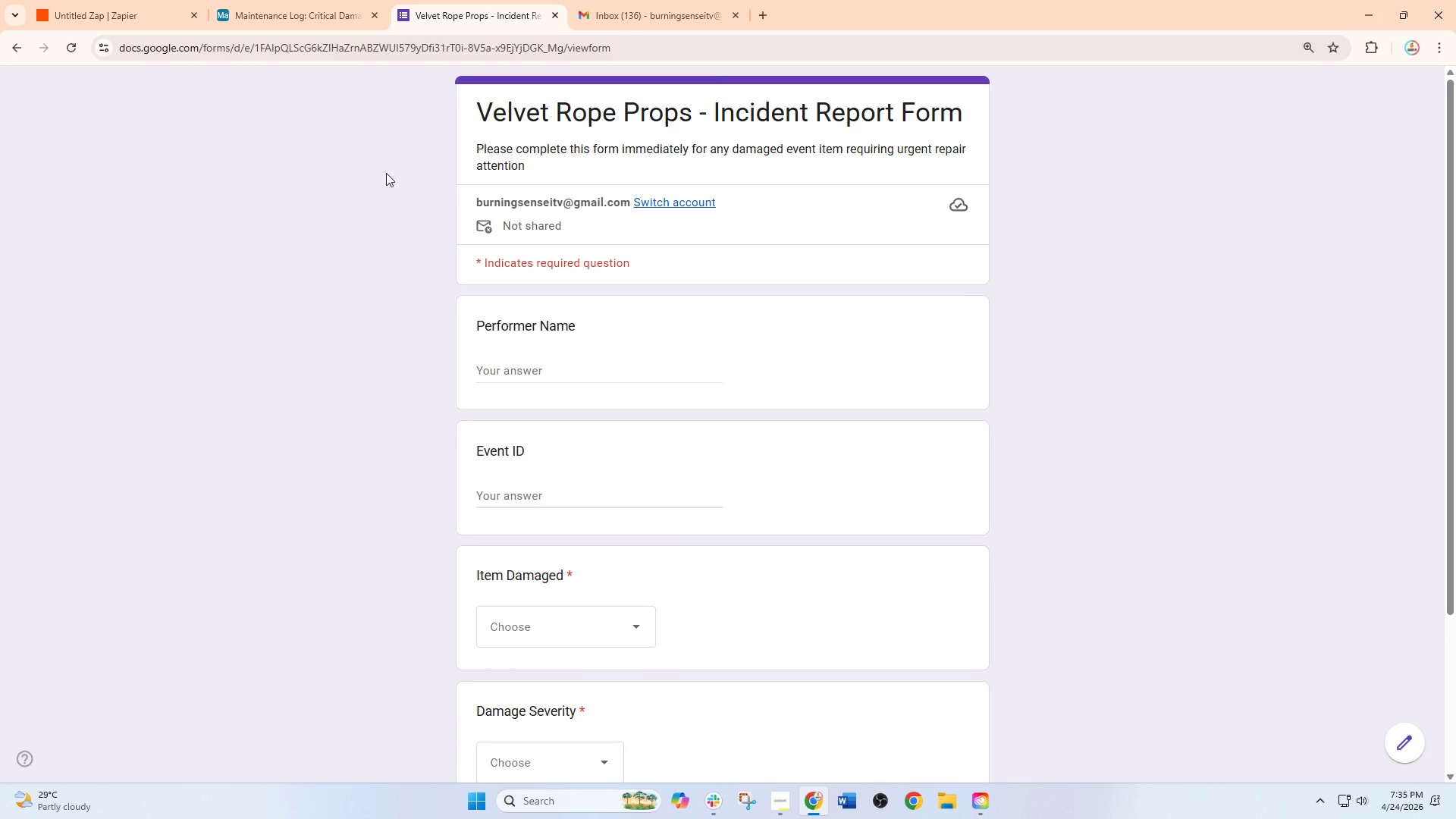 
scroll: coordinate [670, 450], scroll_direction: up, amount: 2.0
 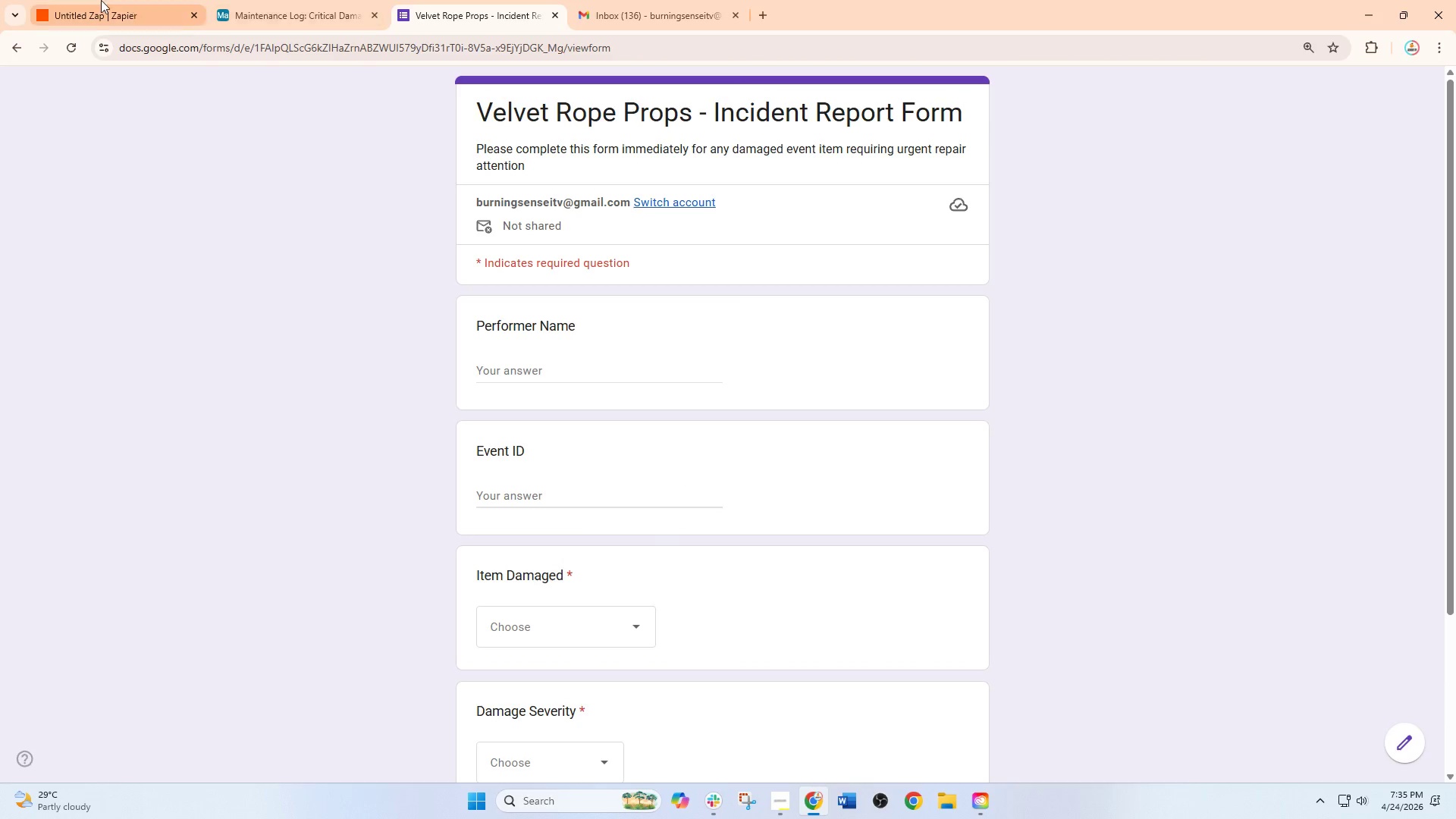 
left_click([98, 0])
 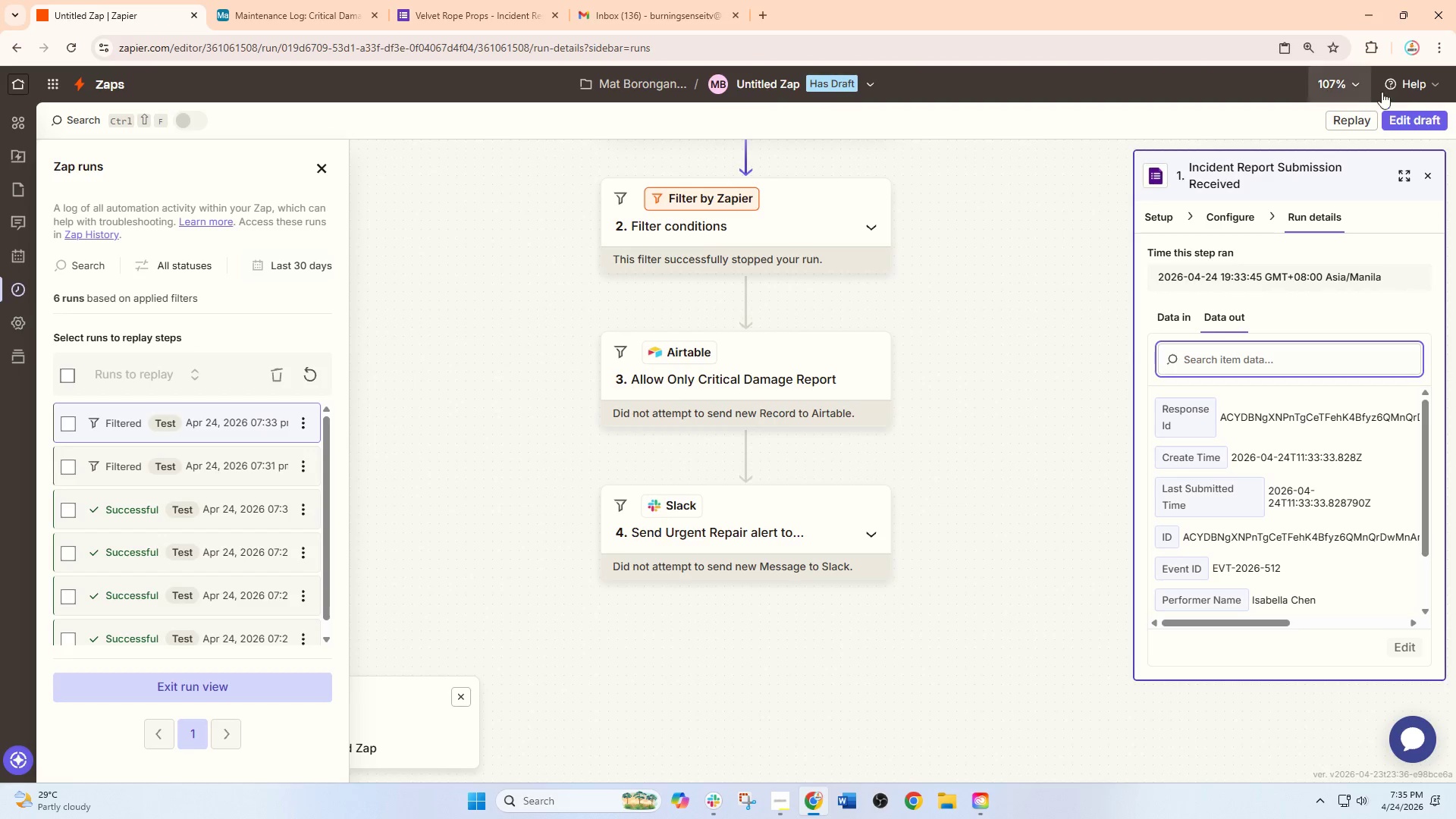 
left_click([1412, 121])
 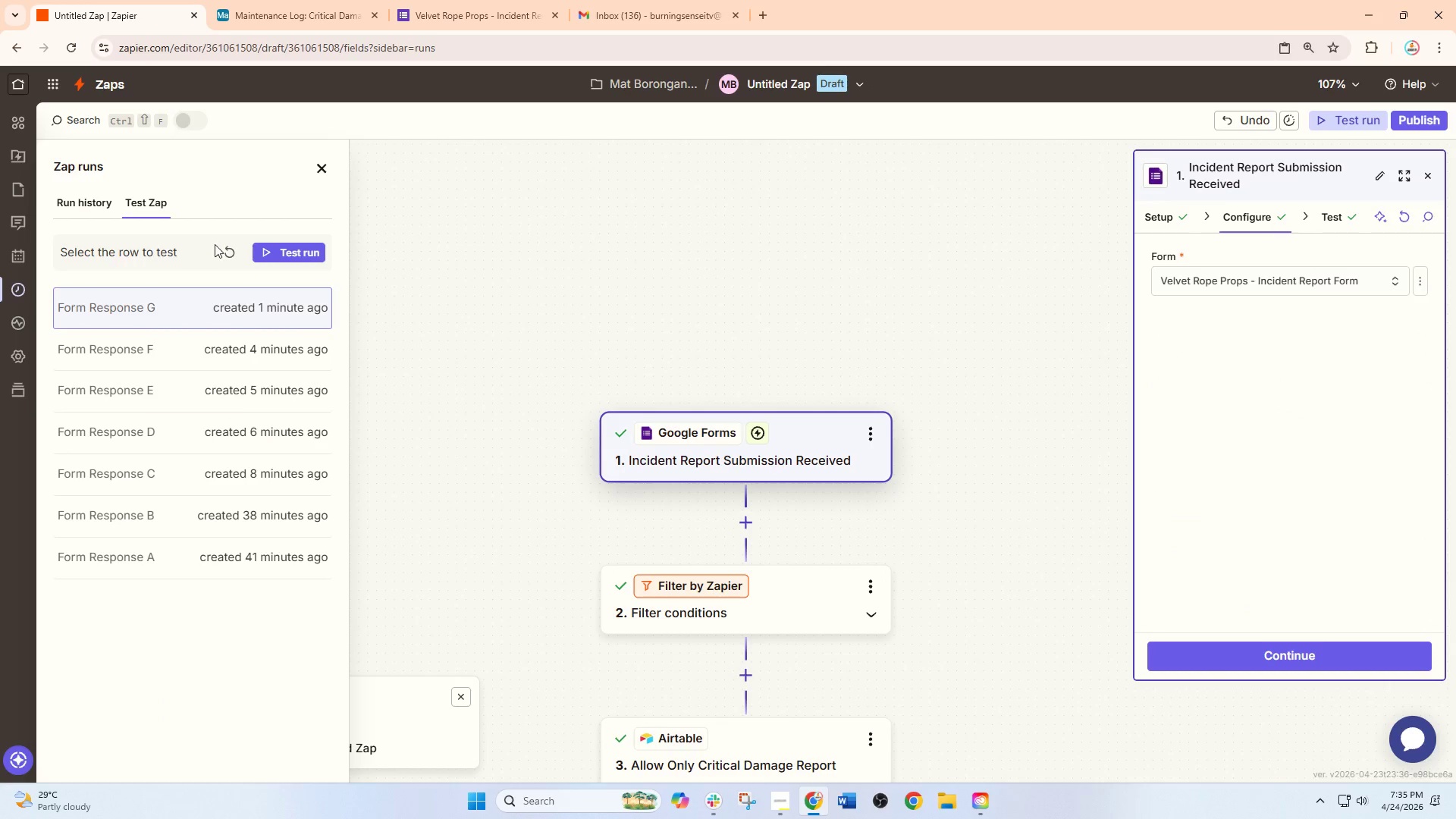 
left_click([235, 249])
 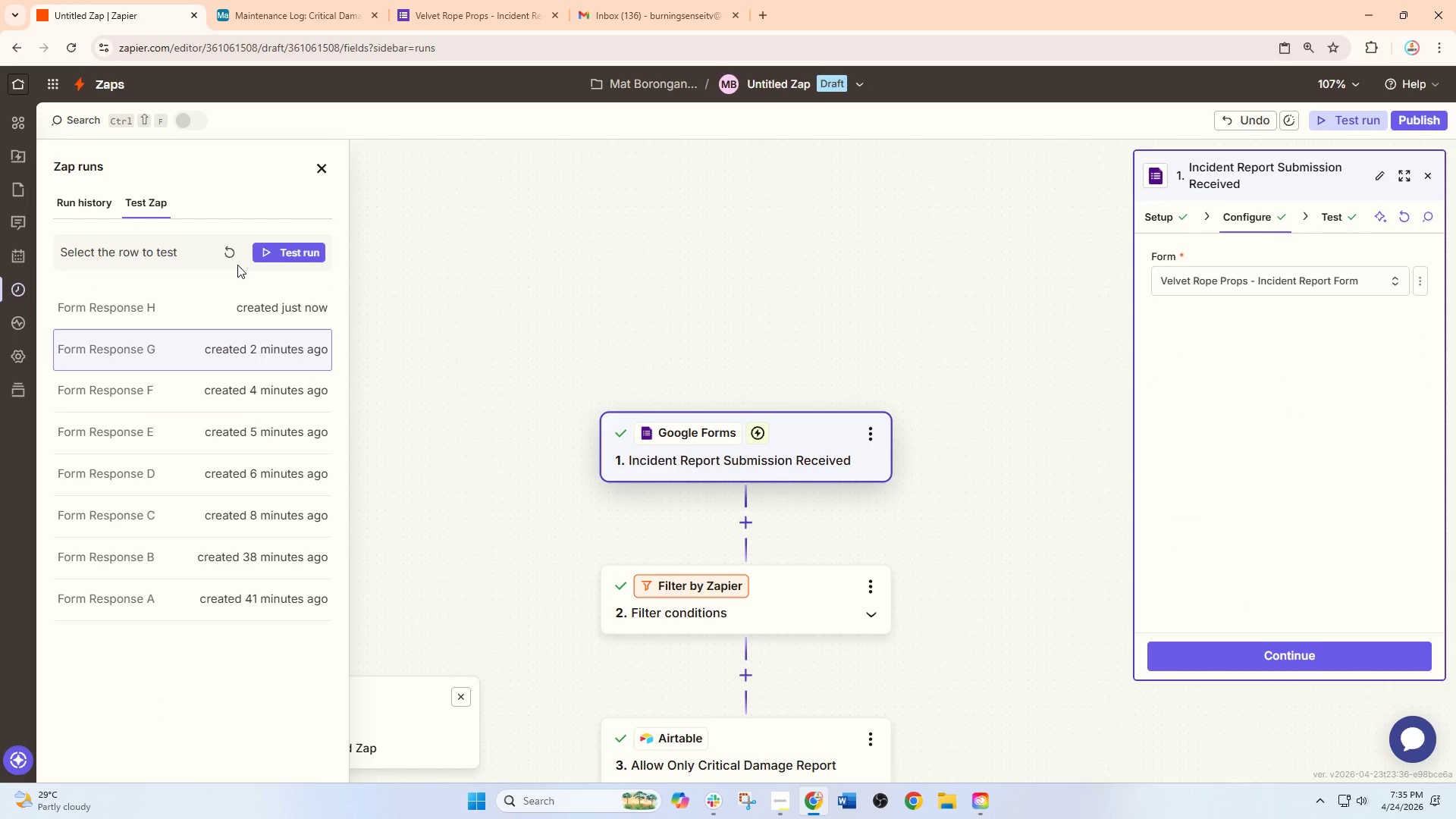 
wait(5.88)
 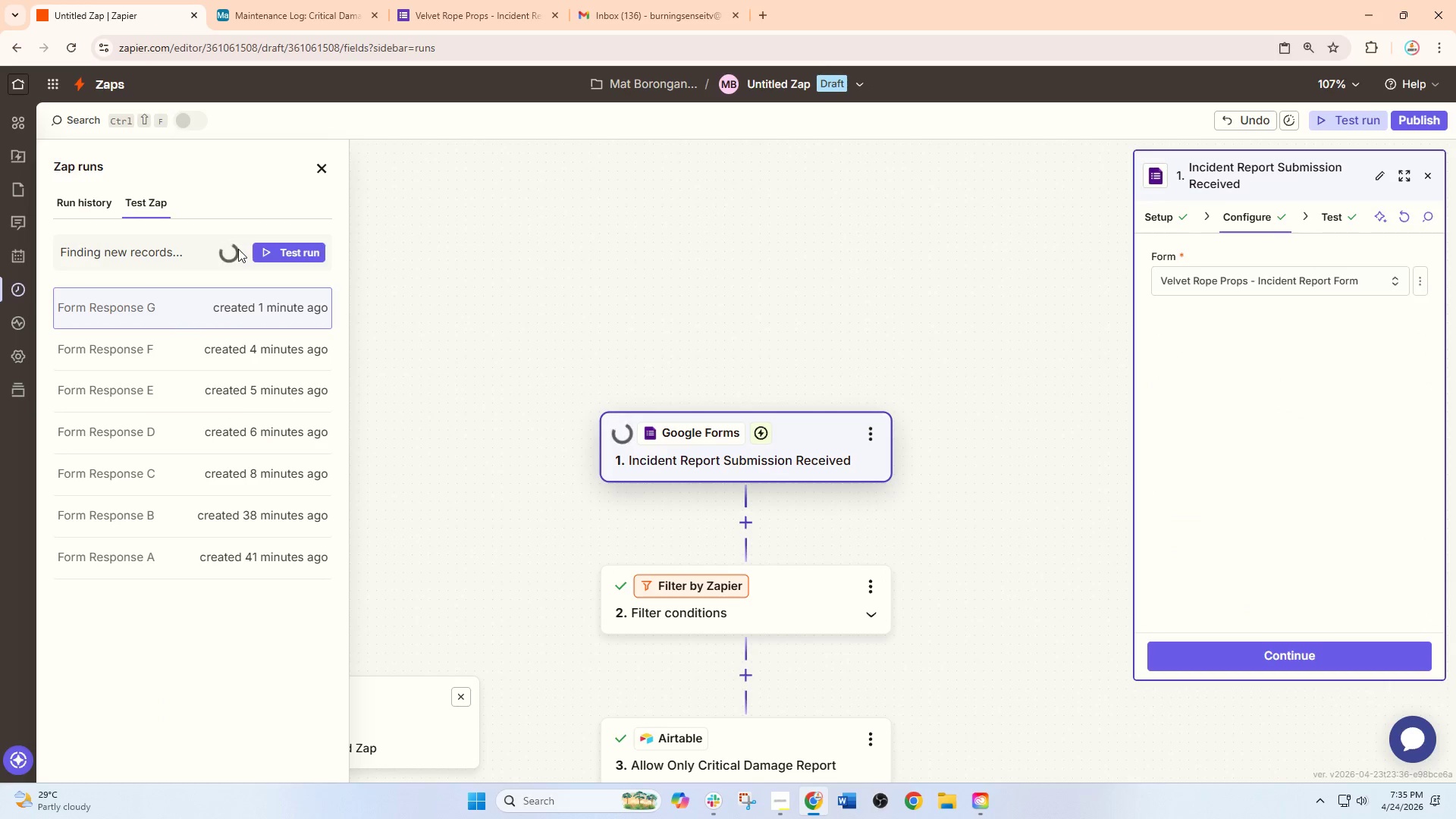 
left_click([237, 306])
 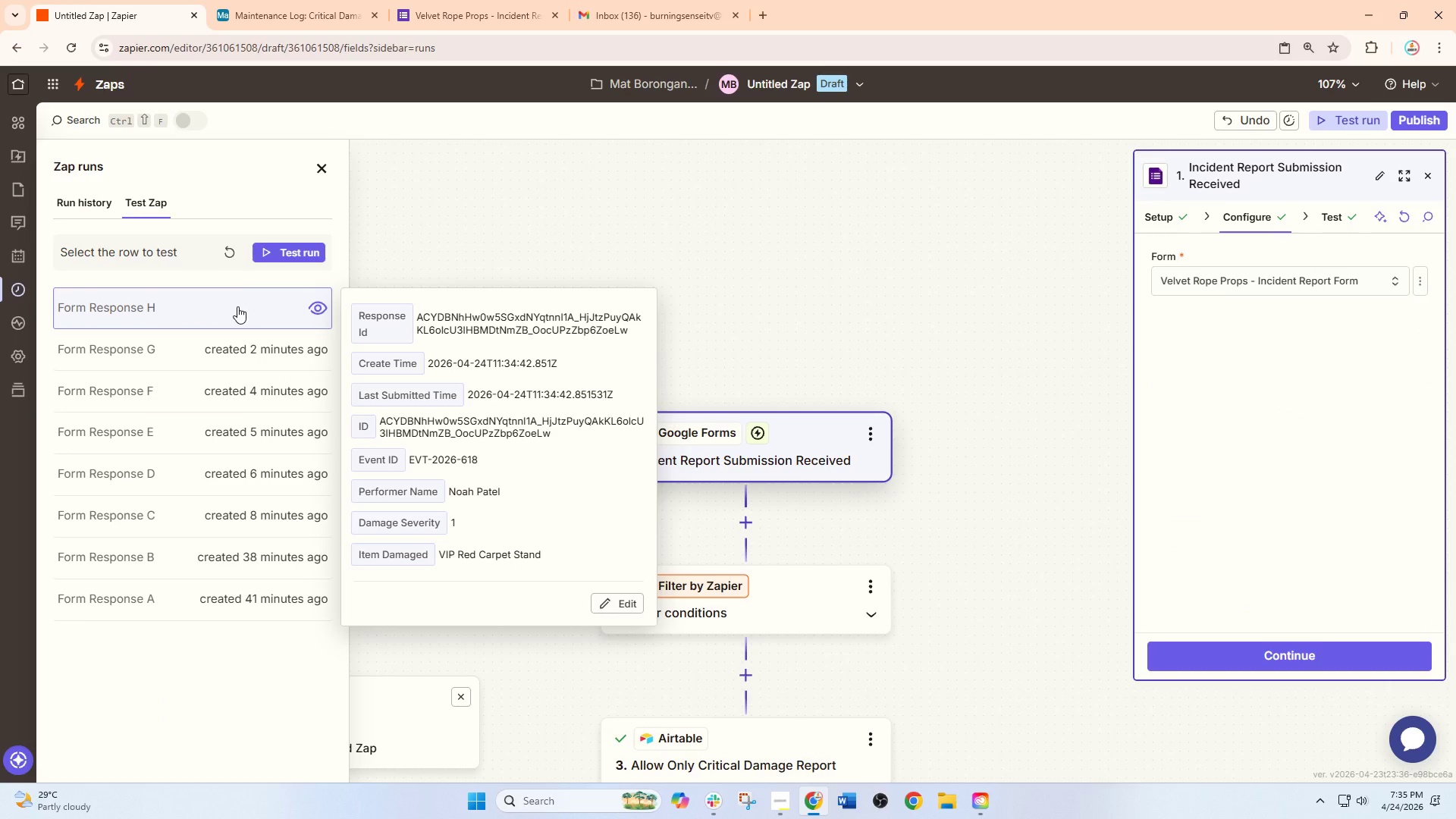 
left_click([262, 242])
 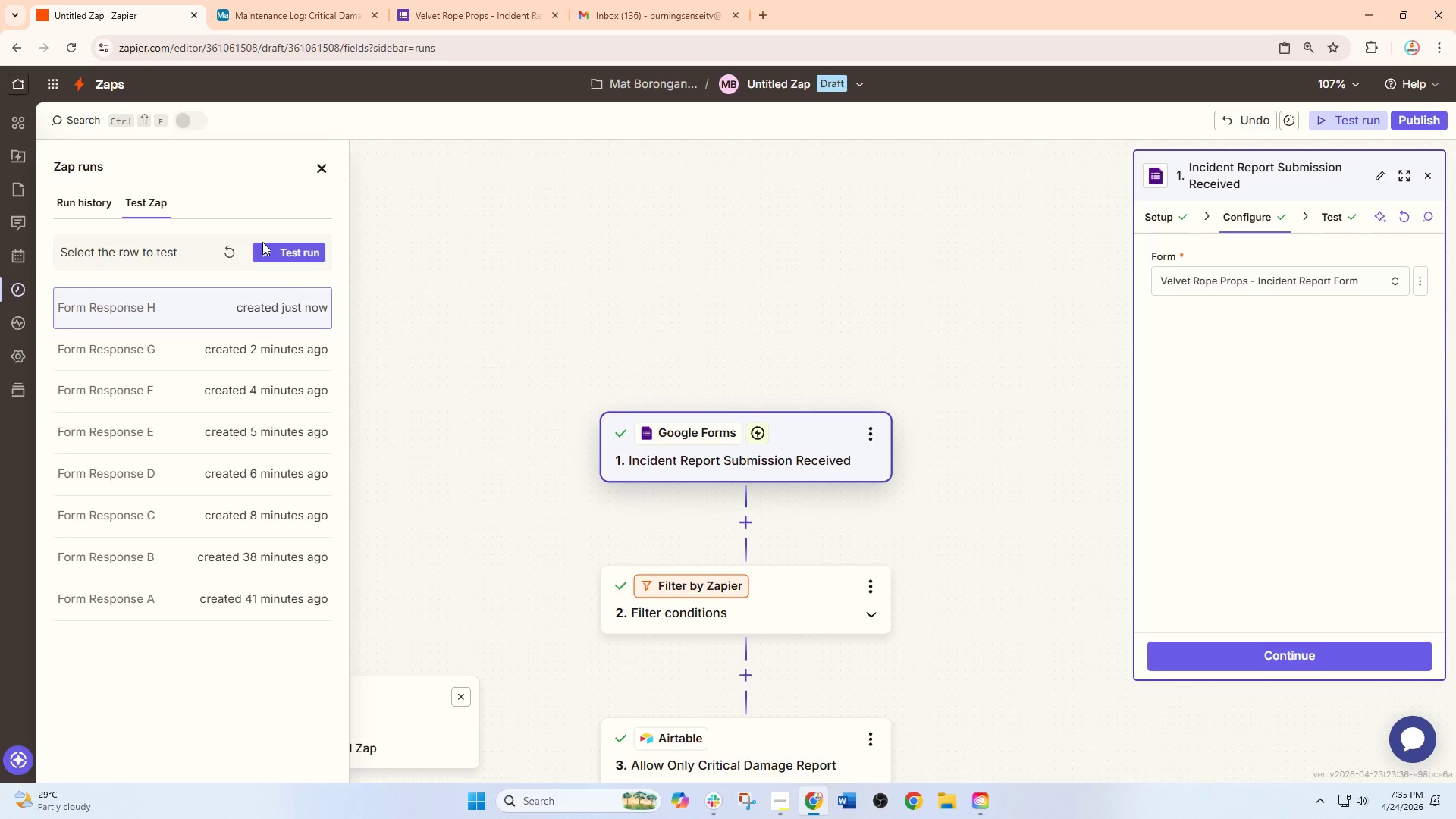 
wait(5.72)
 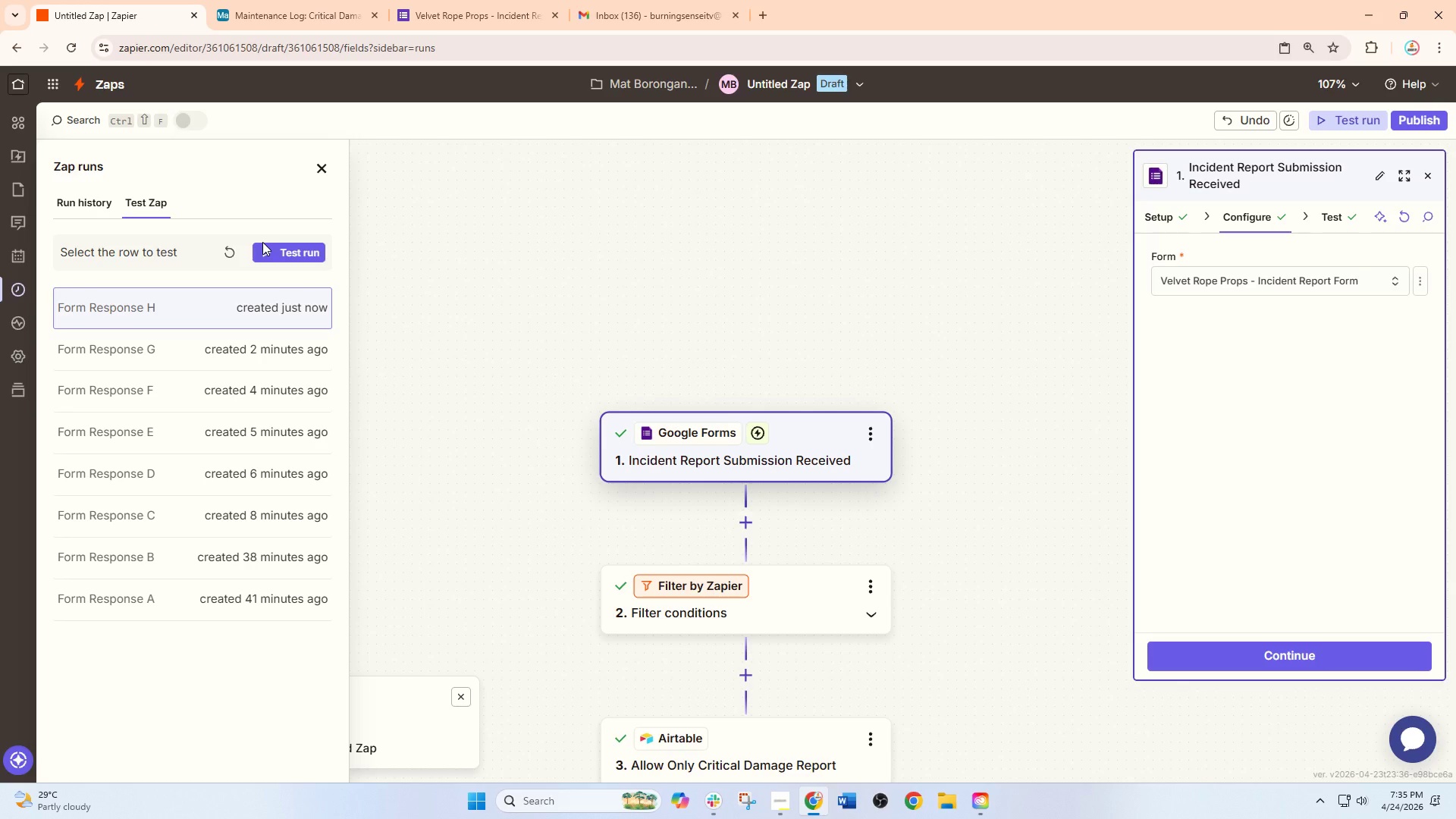 
left_click([263, 260])
 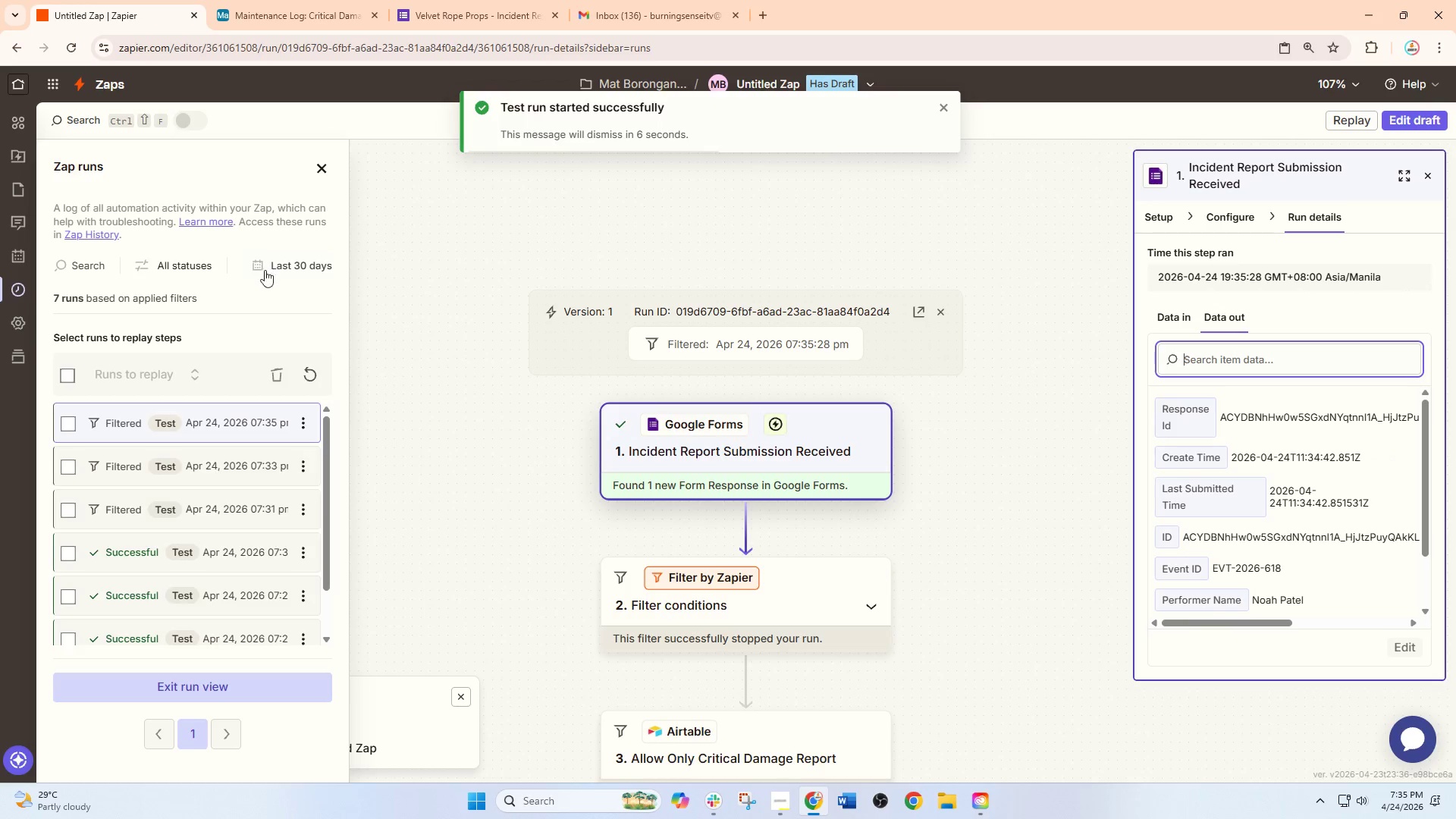 
wait(12.49)
 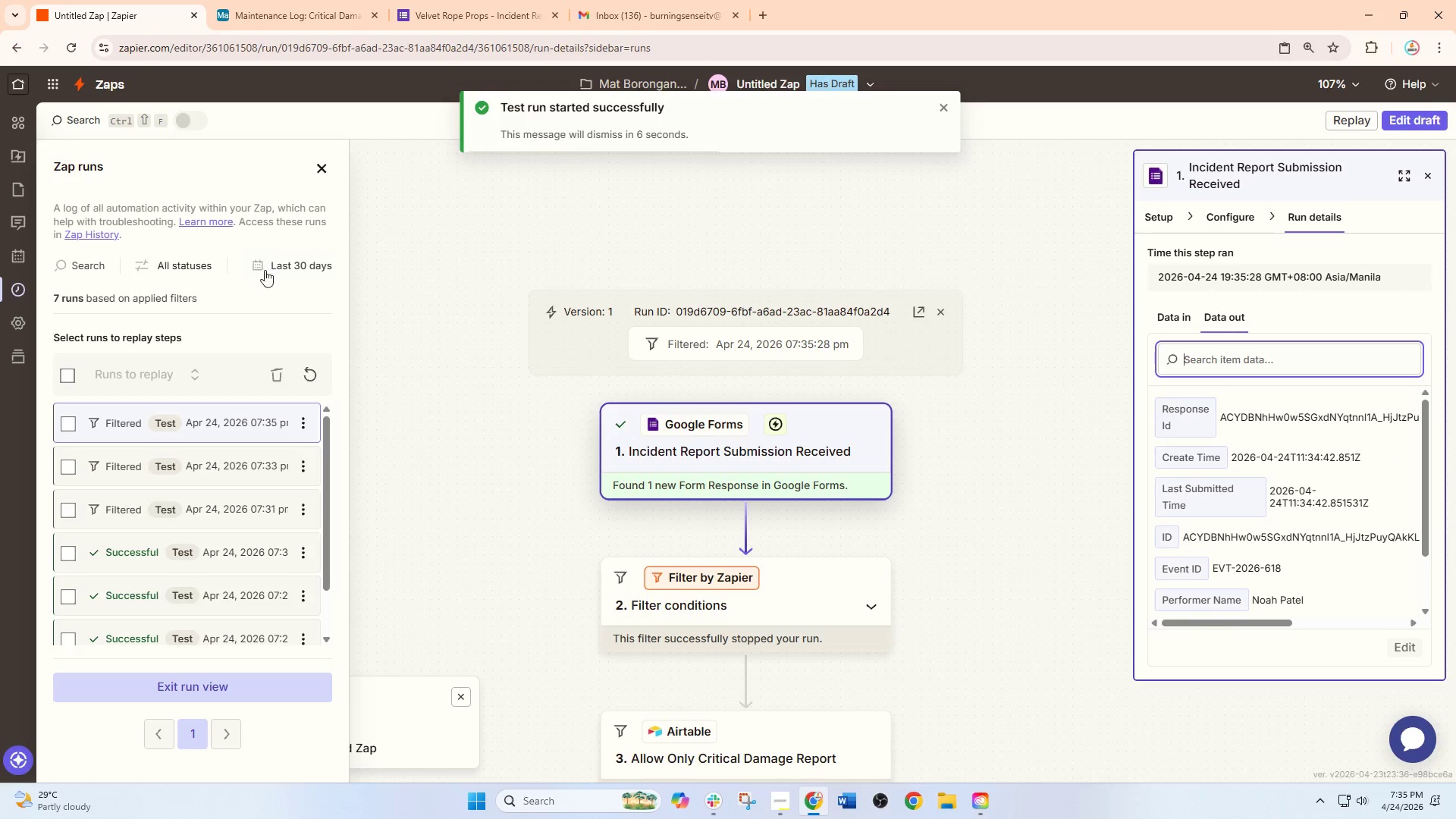 
left_click([511, 19])
 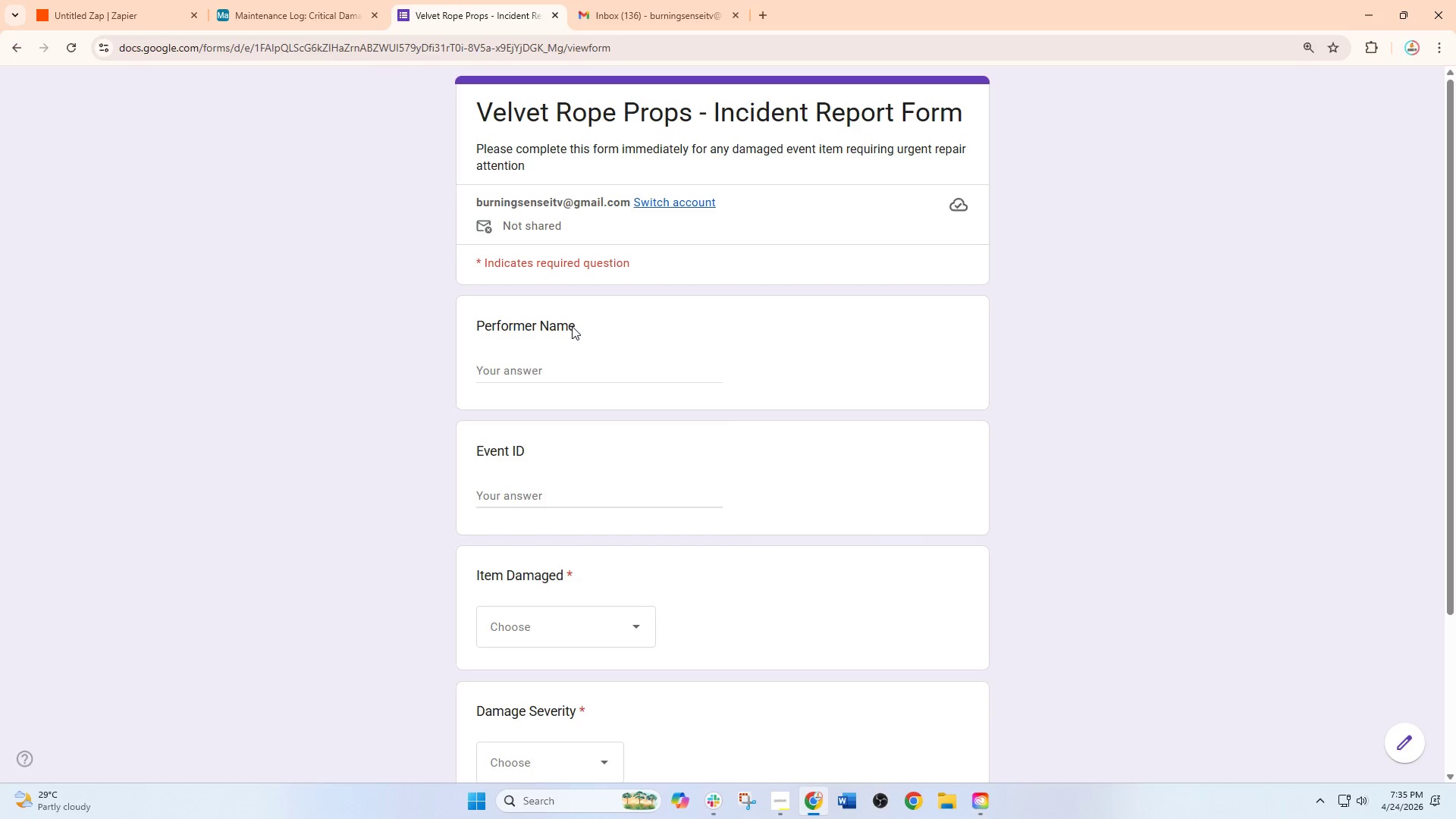 
left_click([551, 372])
 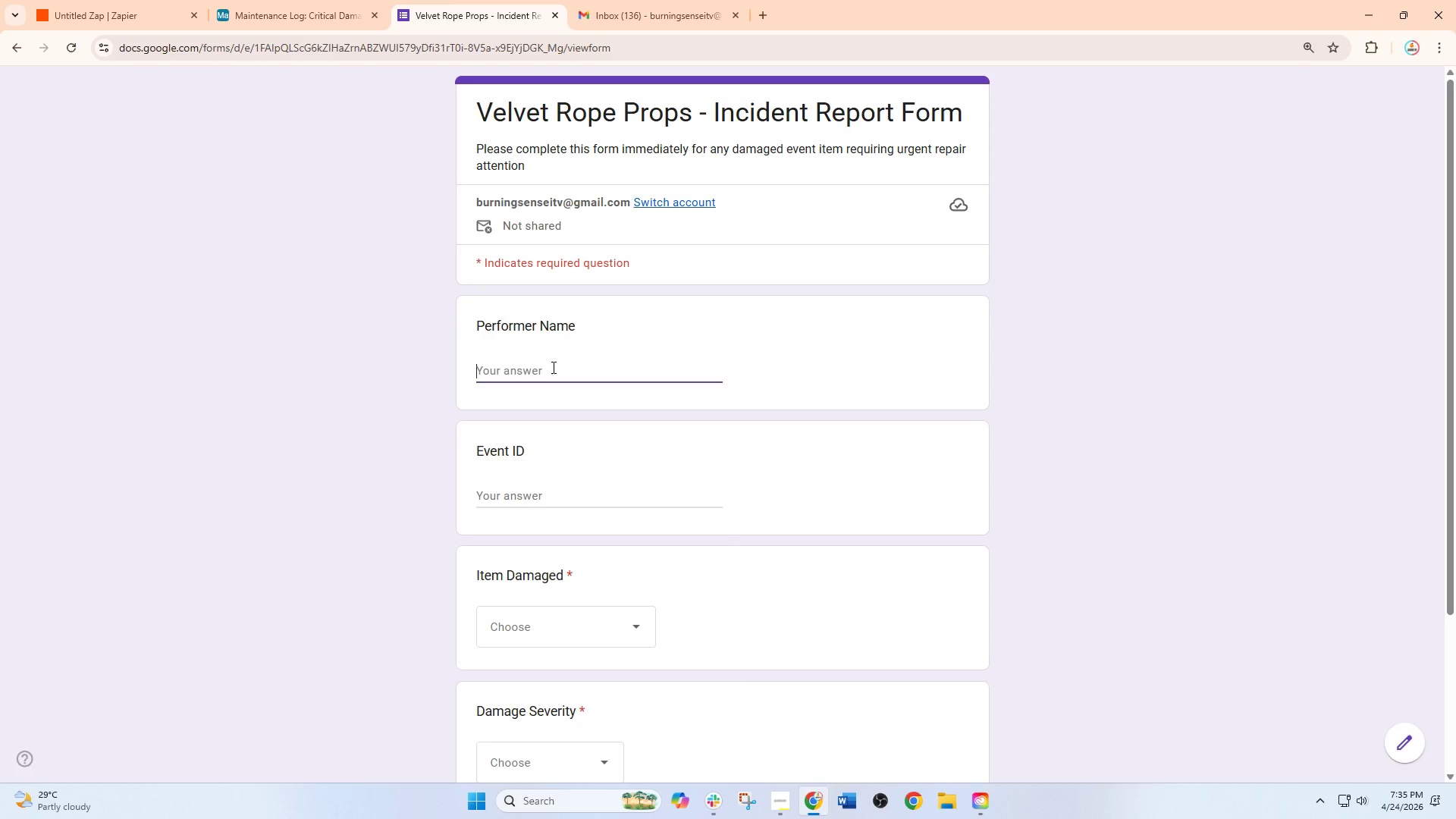 
wait(8.52)
 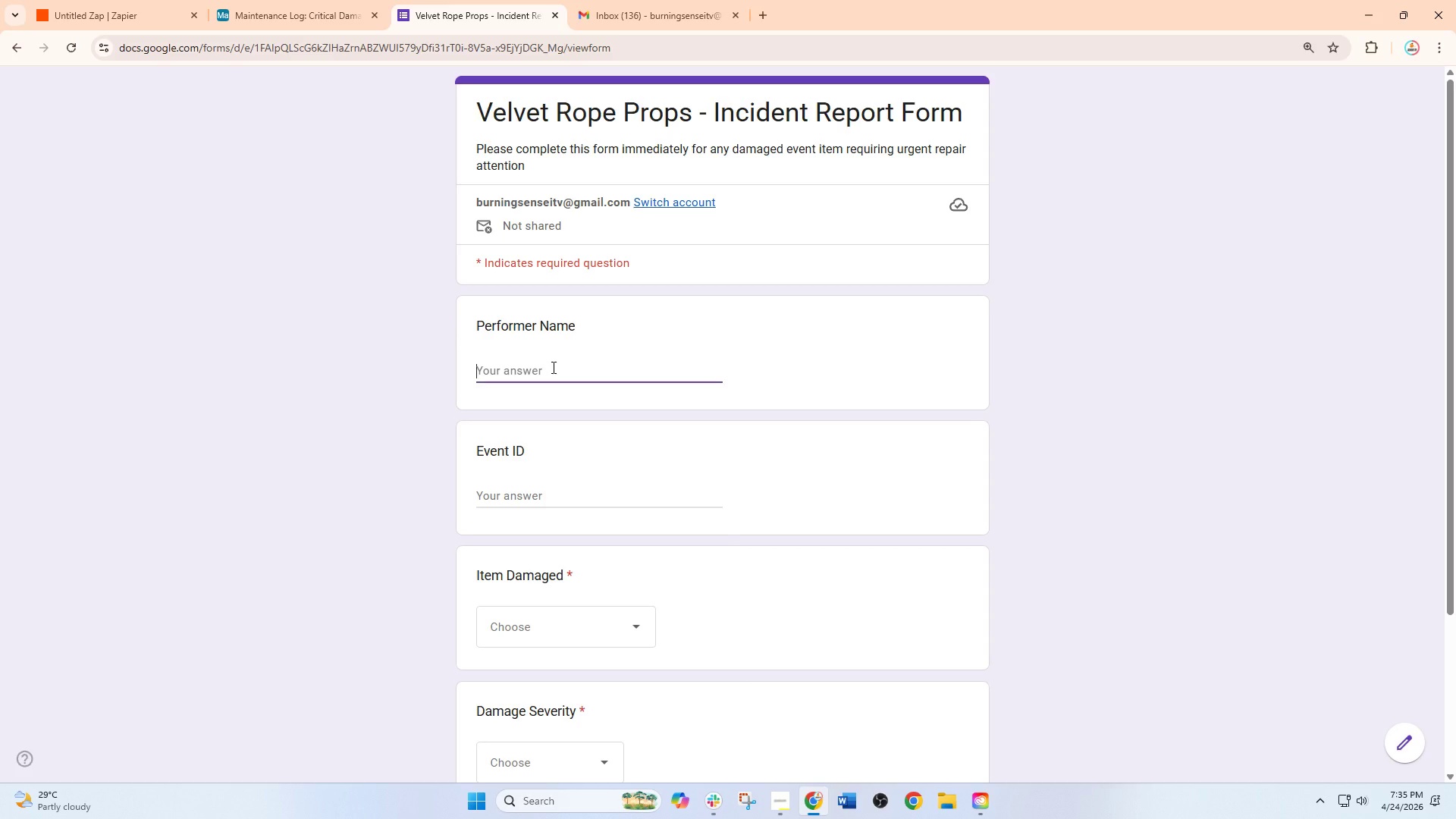 
type(Emma Brooks)
 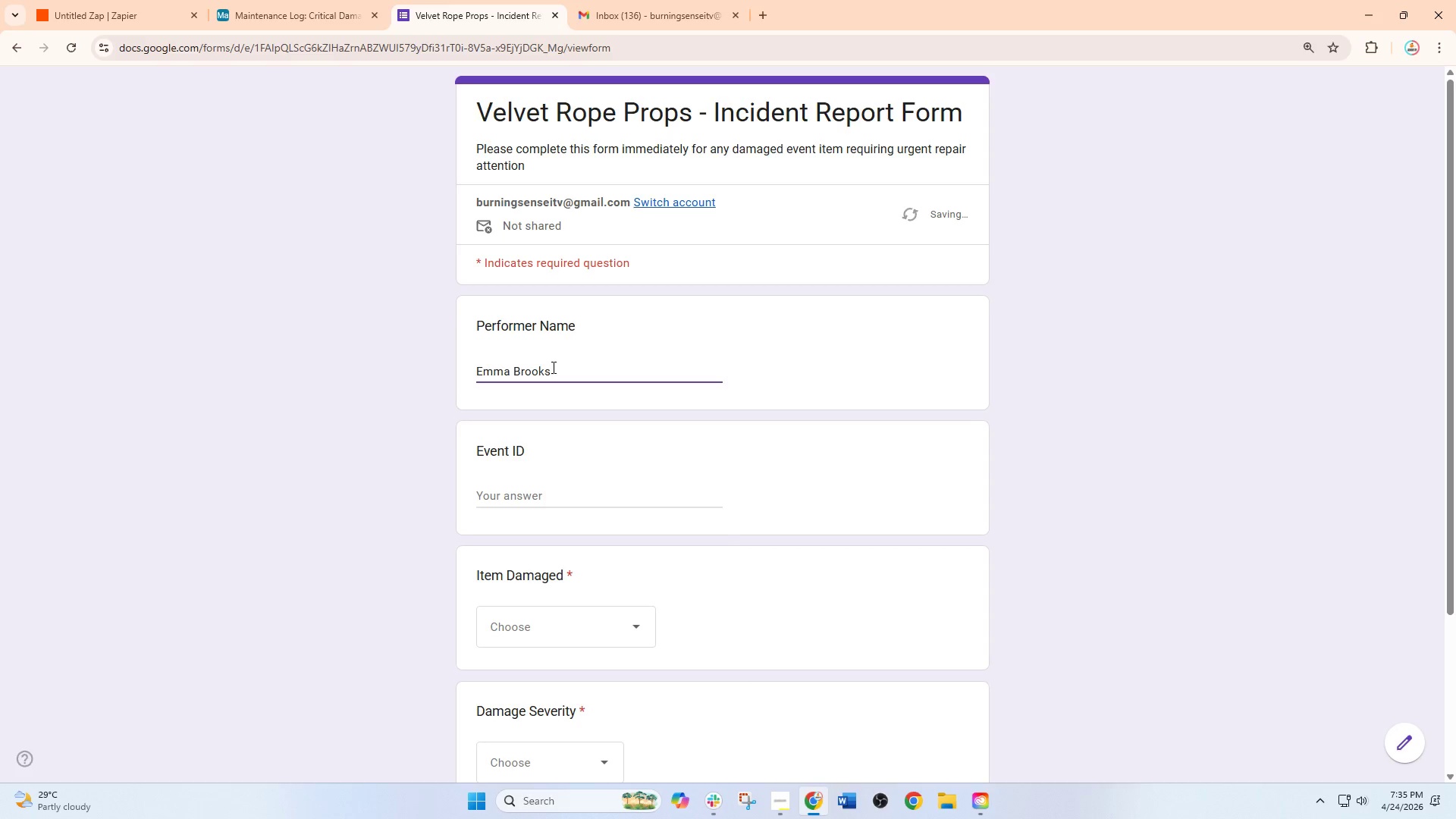 
wait(7.41)
 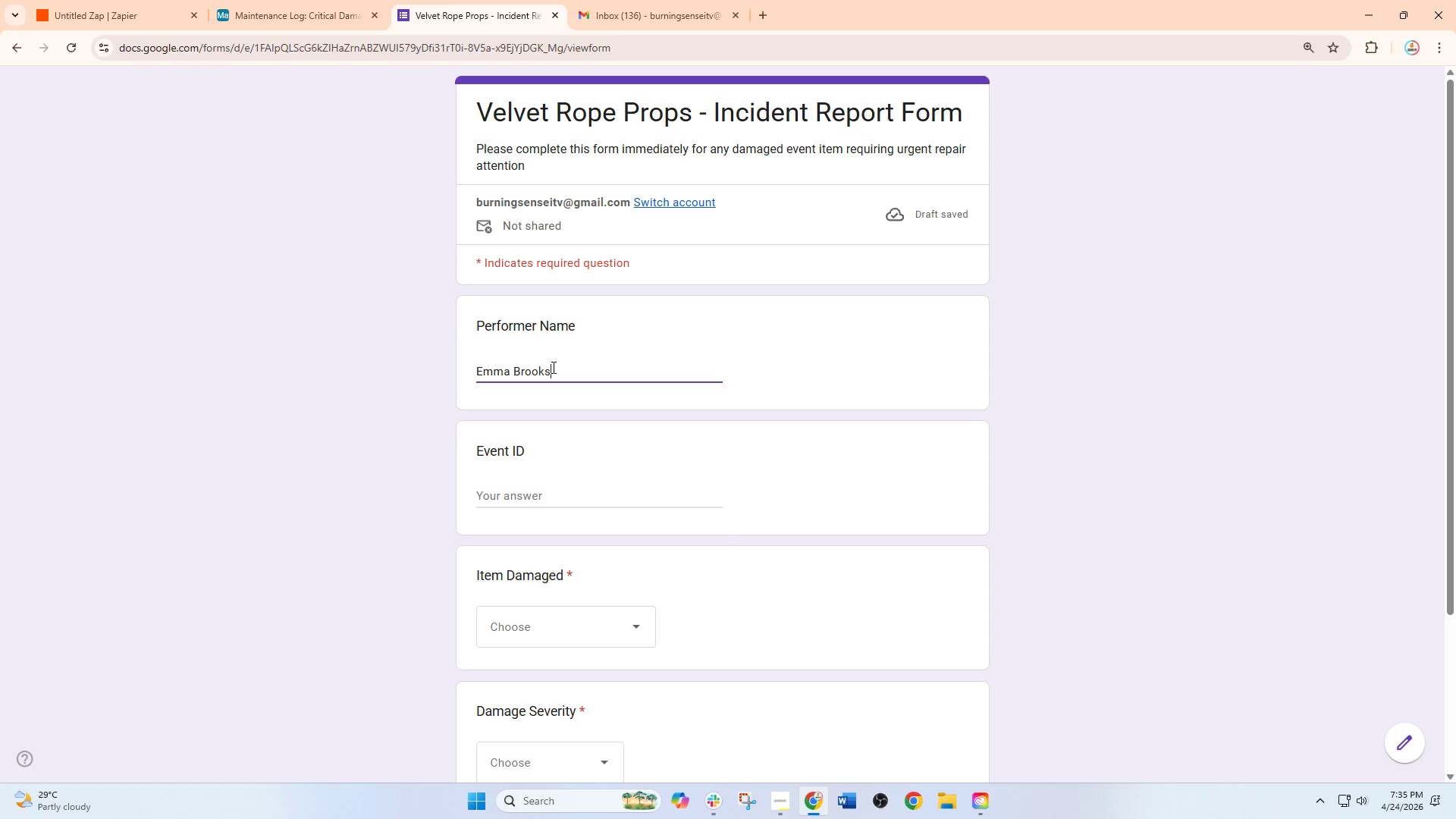 
left_click([540, 497])
 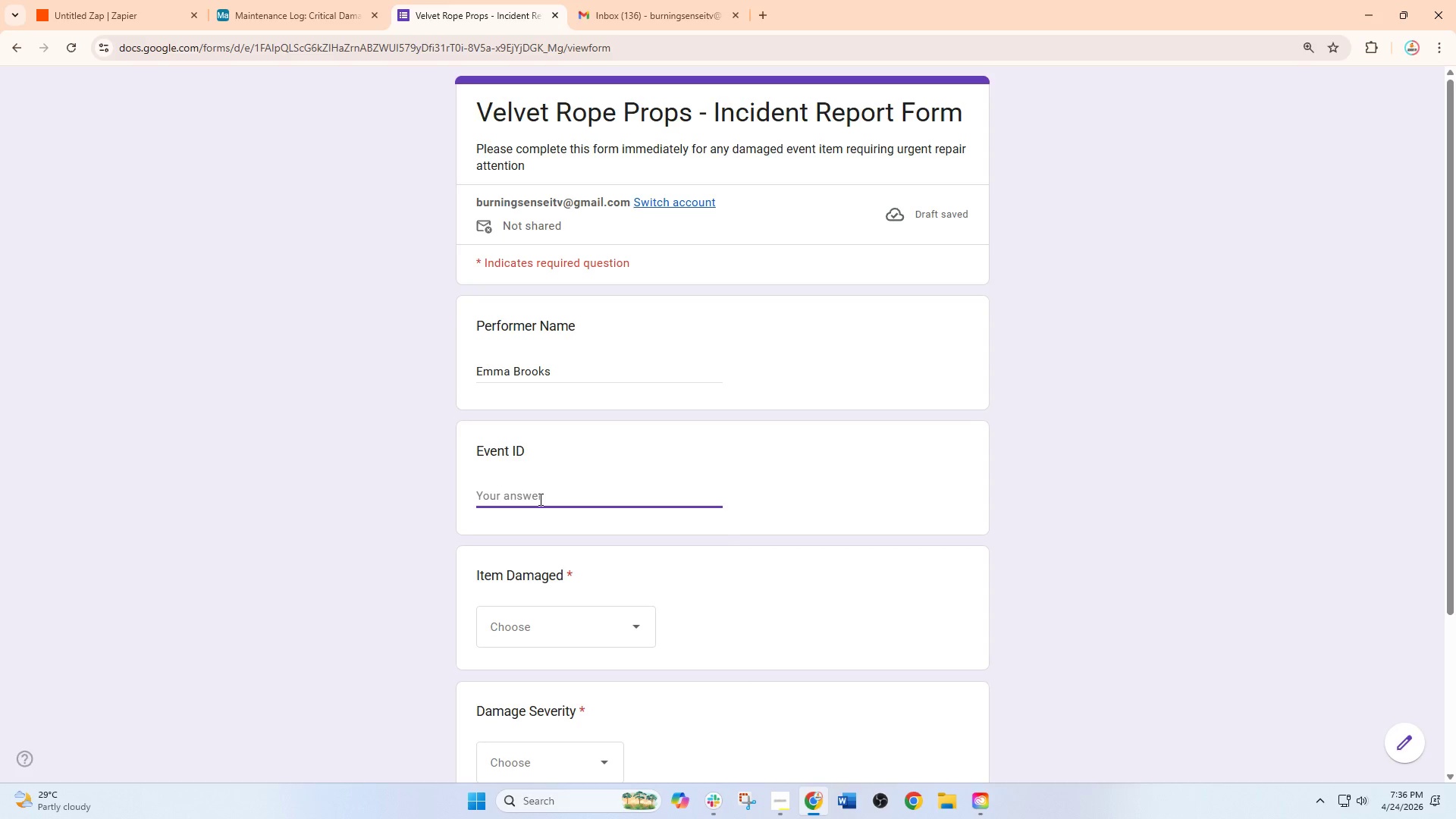 
wait(6.7)
 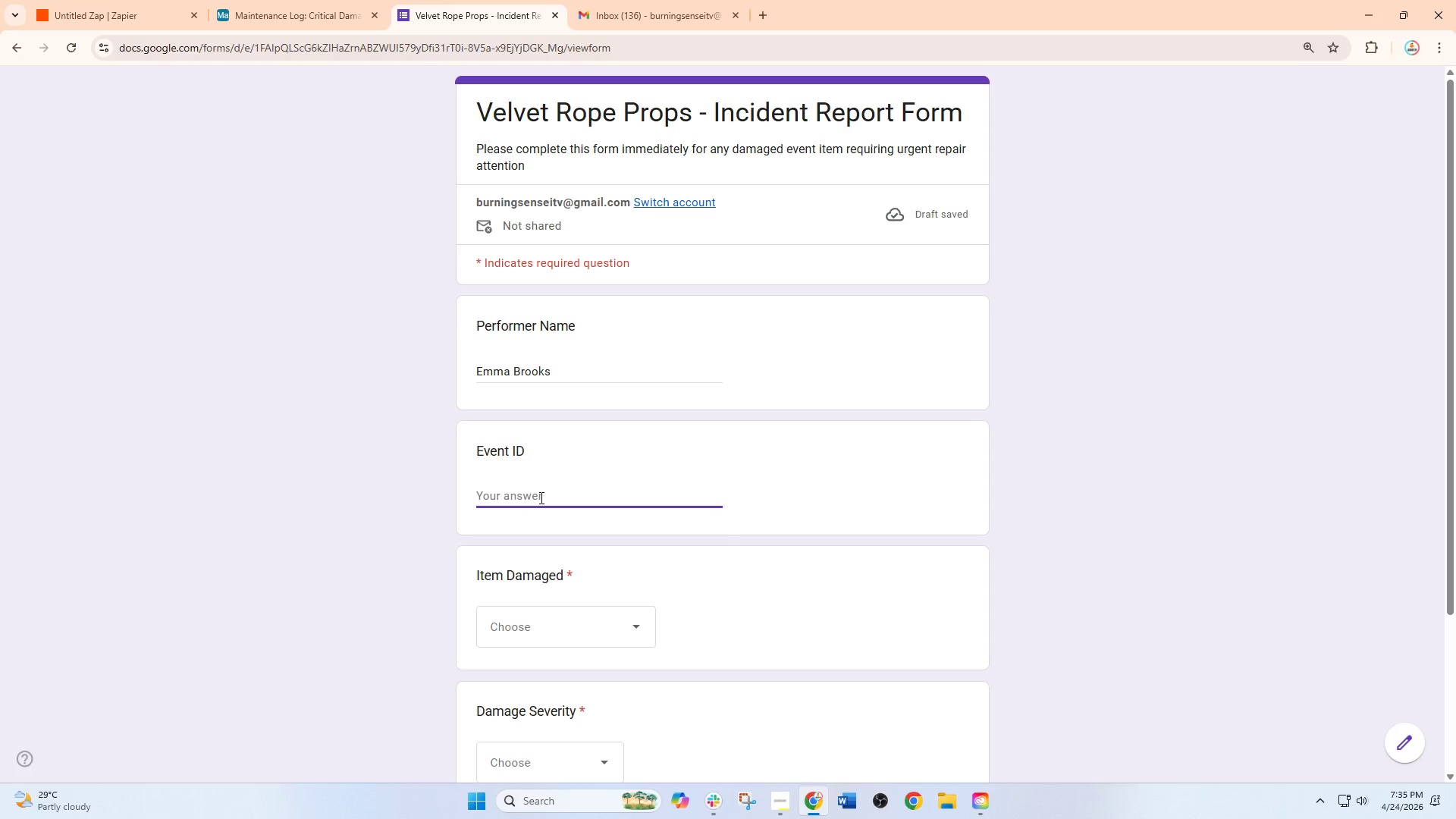 
hold_key(key=ShiftRight, duration=1.05)
 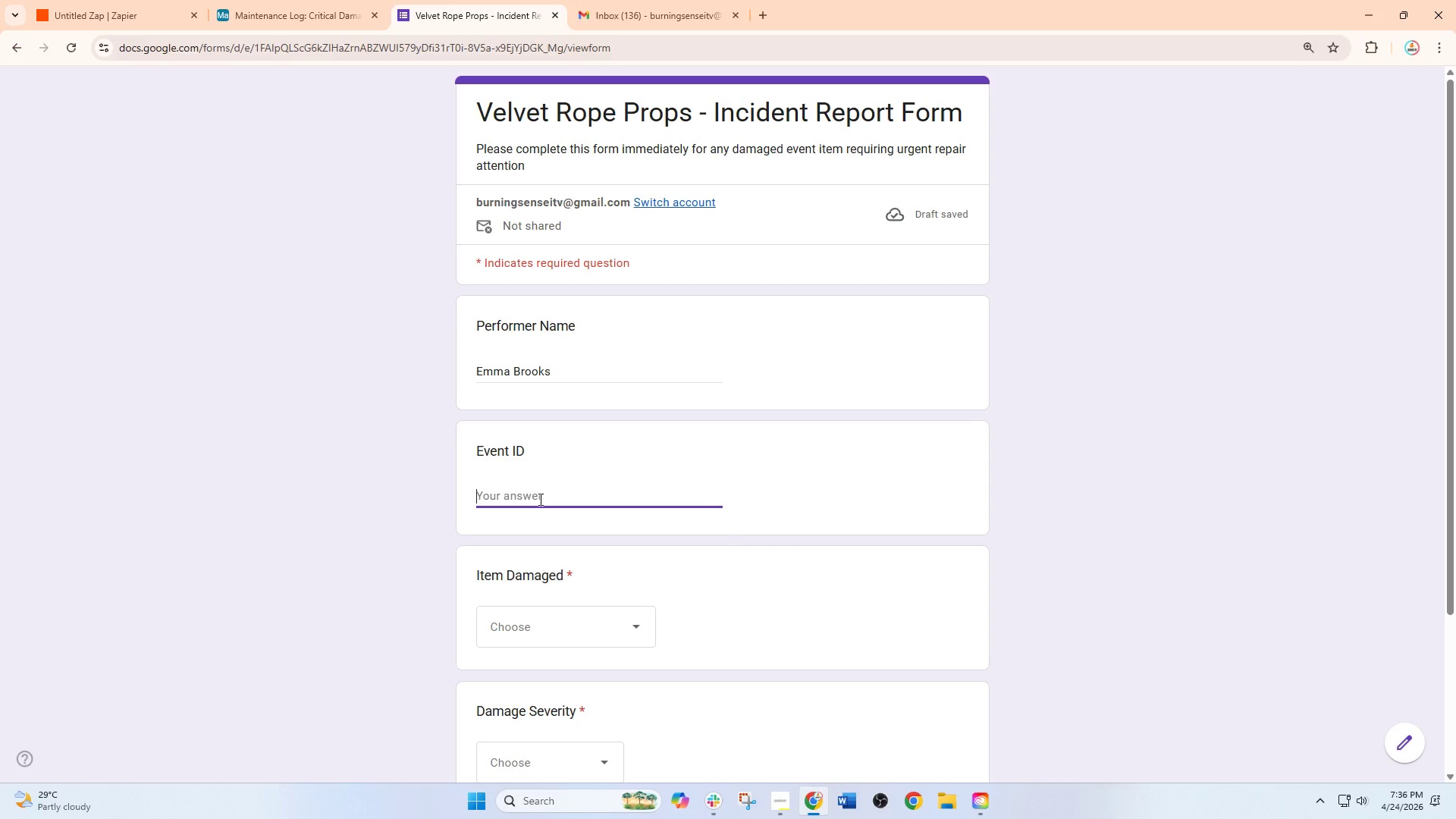 
type(EVT-2026-722)
 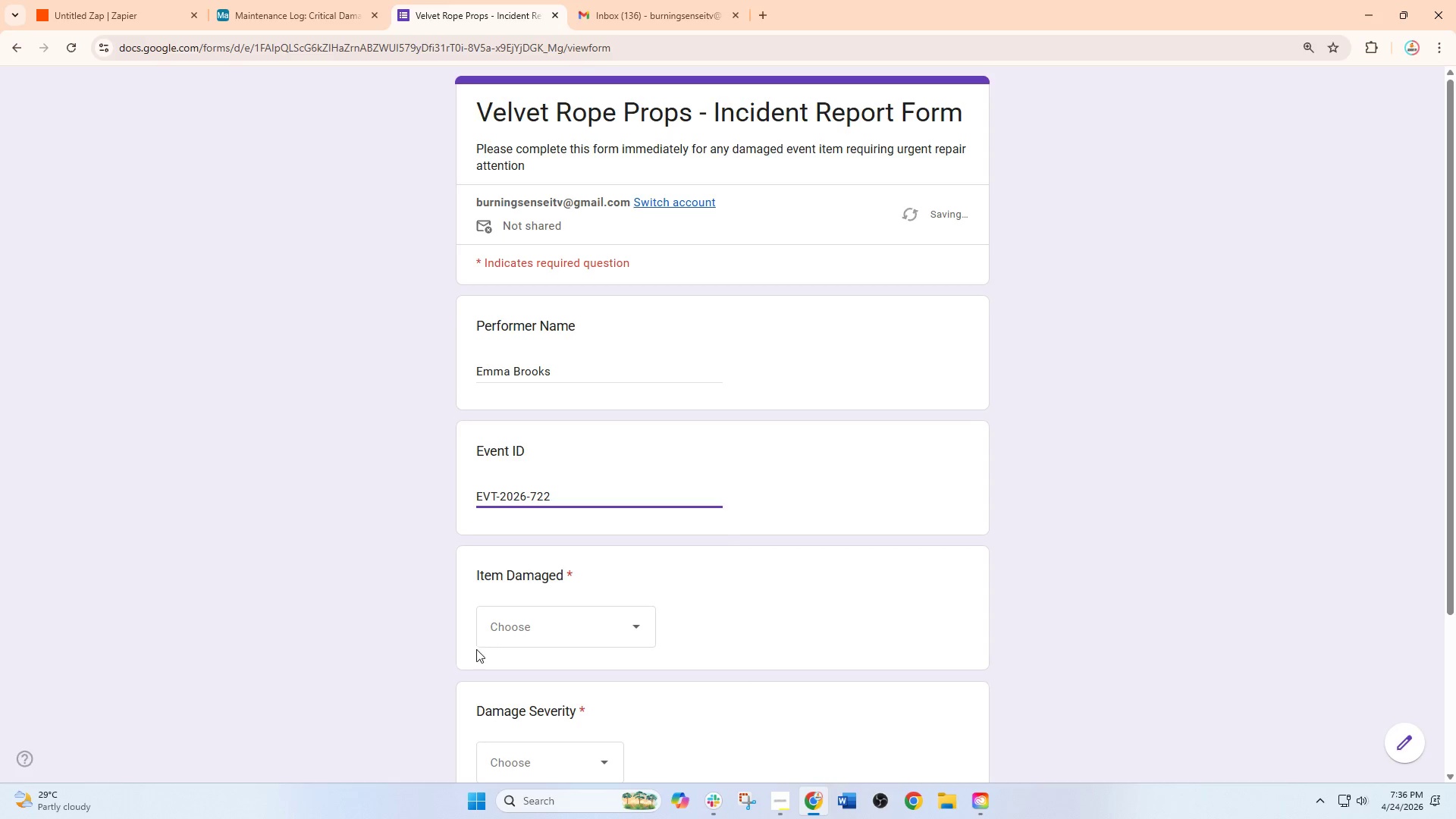 
left_click([525, 628])
 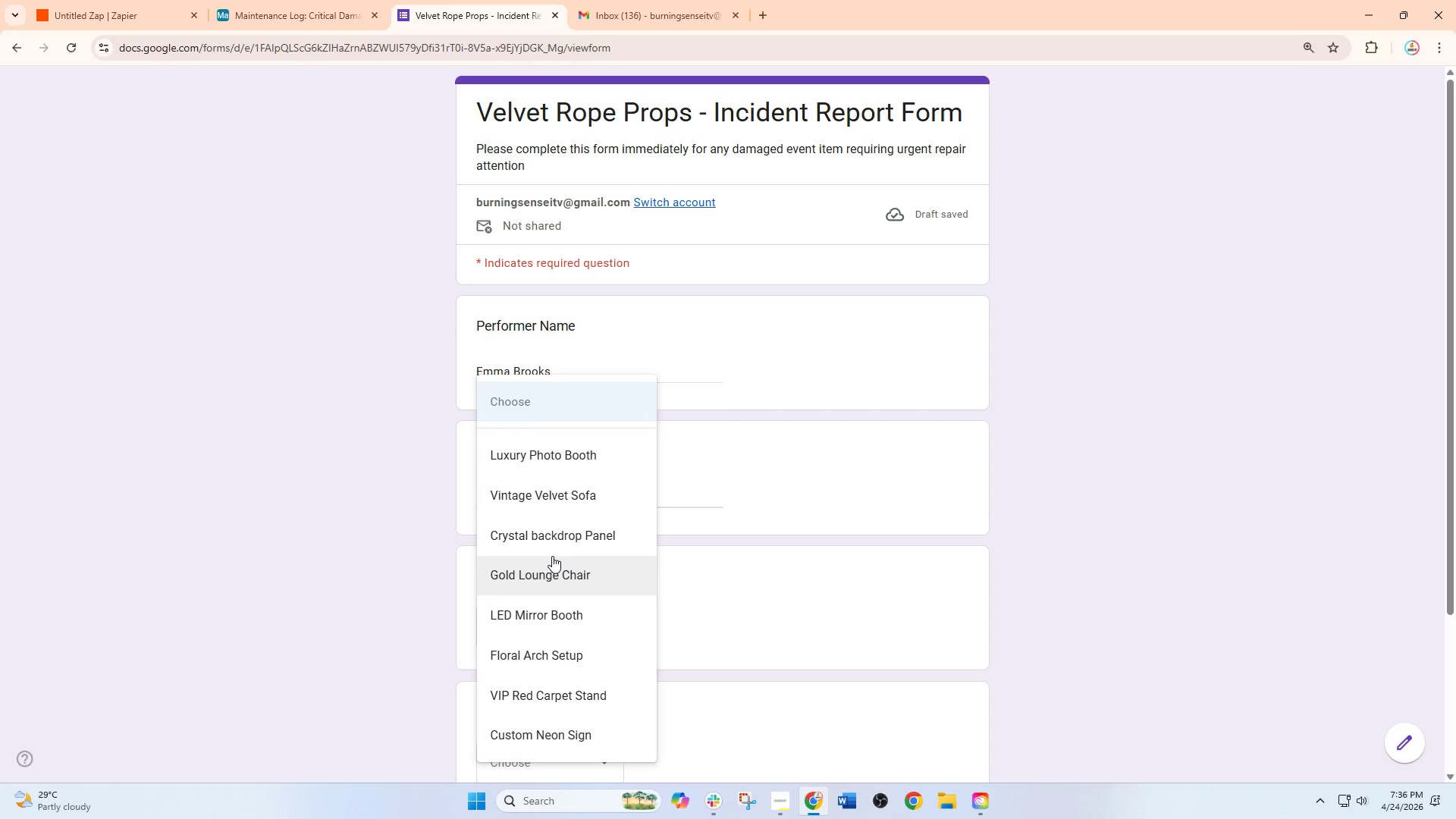 
scroll: coordinate [540, 625], scroll_direction: down, amount: 3.0
 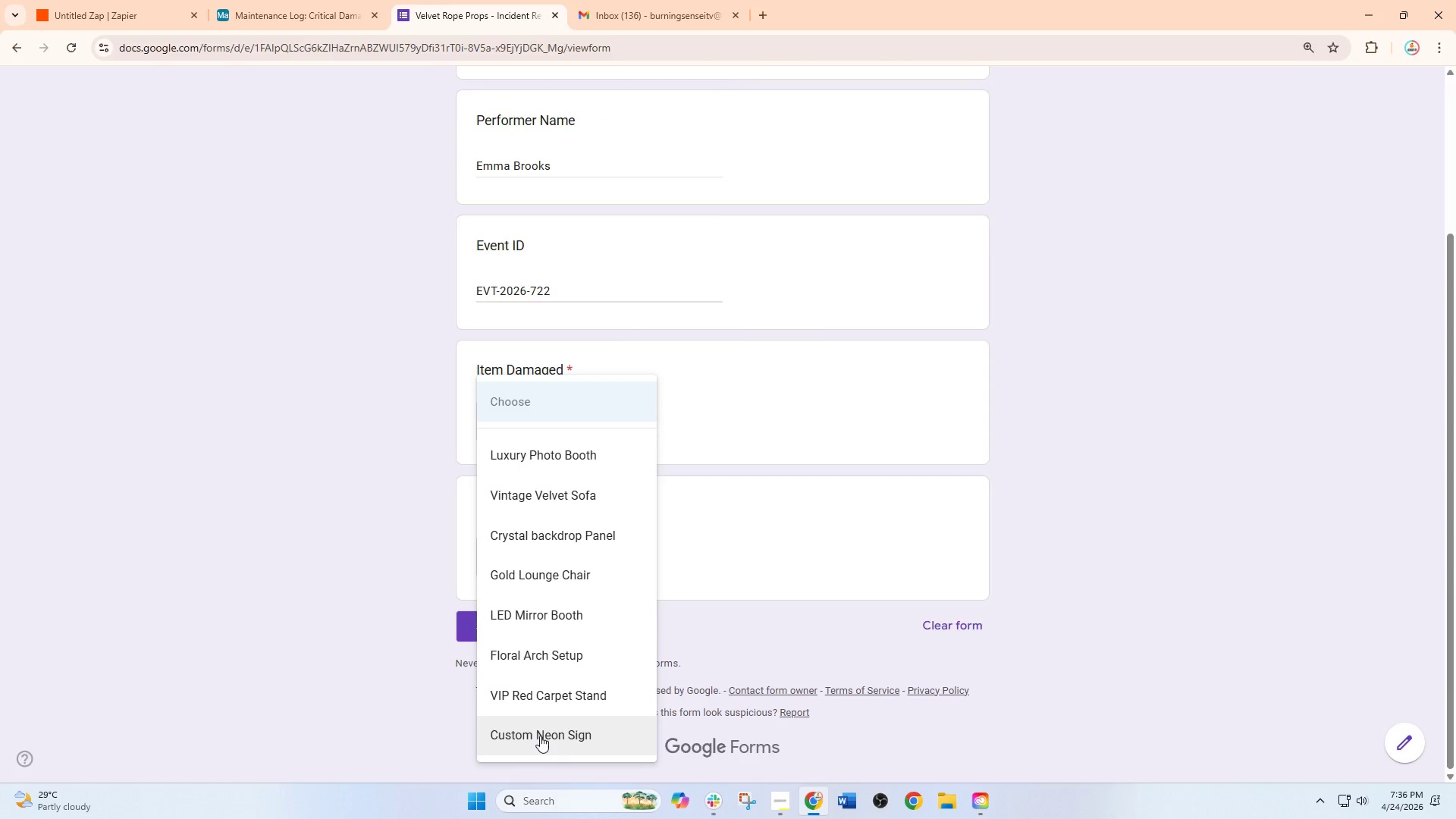 
left_click([540, 736])
 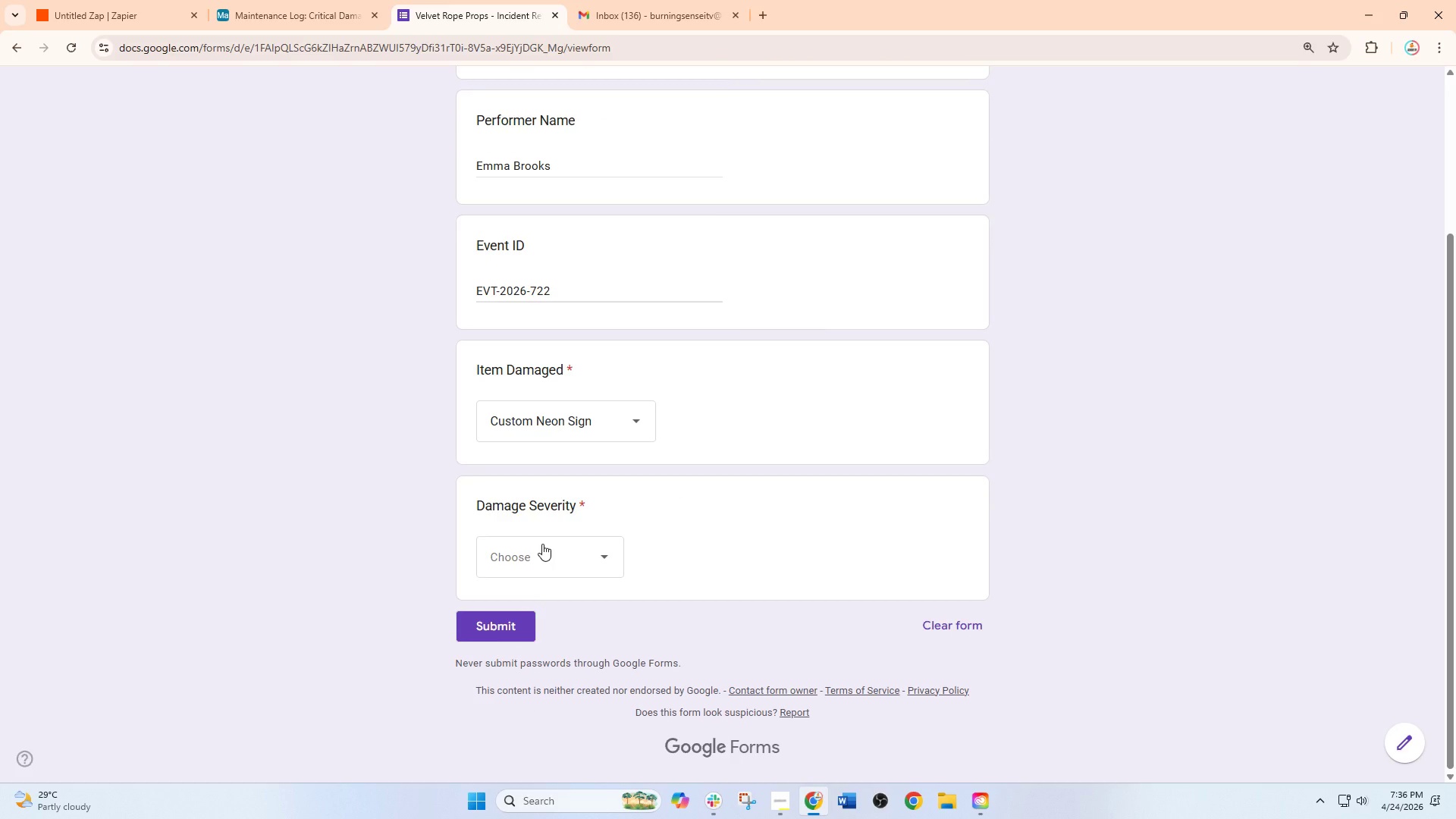 
left_click([542, 544])
 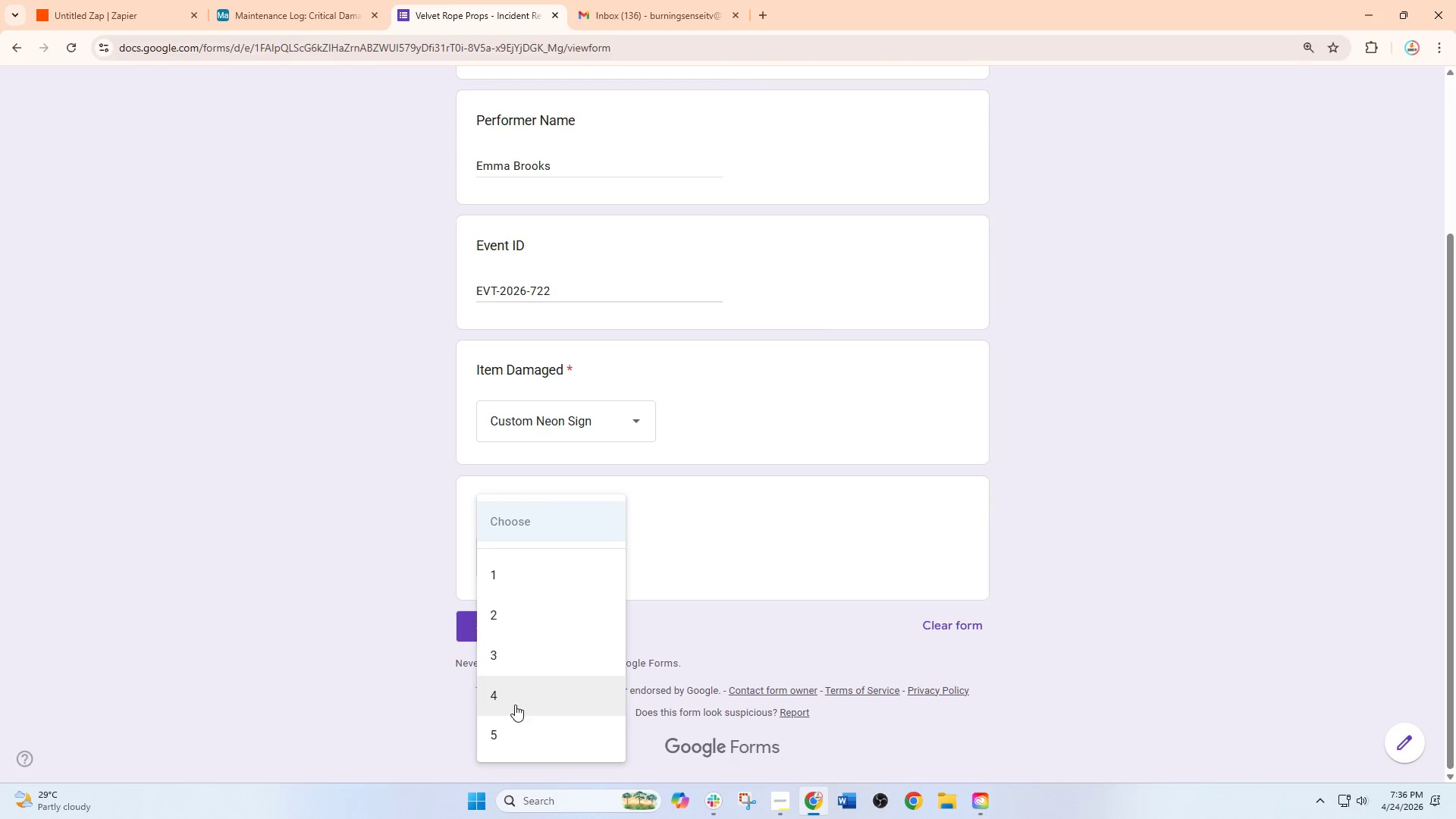 
left_click([513, 725])
 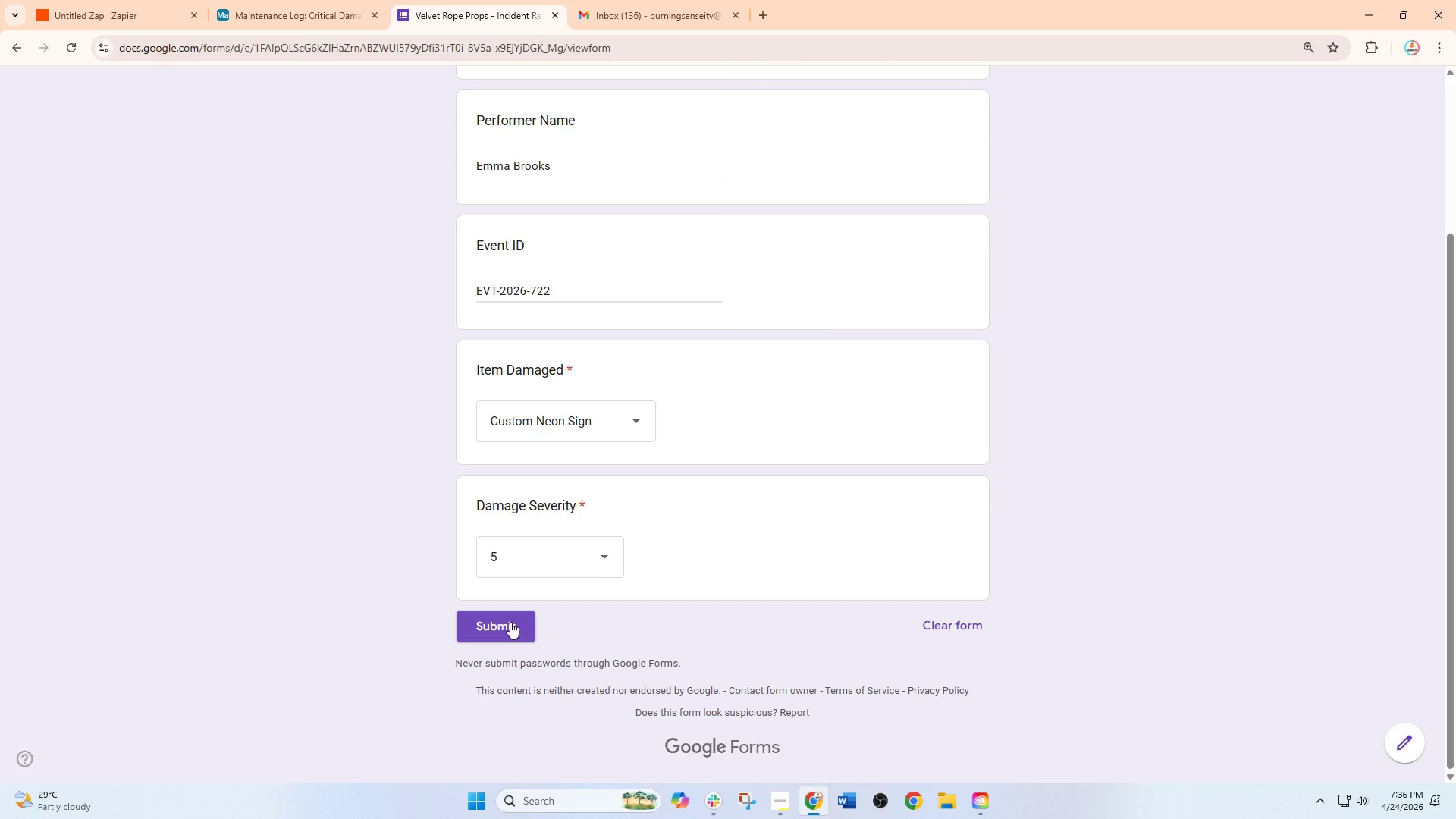 
left_click([510, 622])
 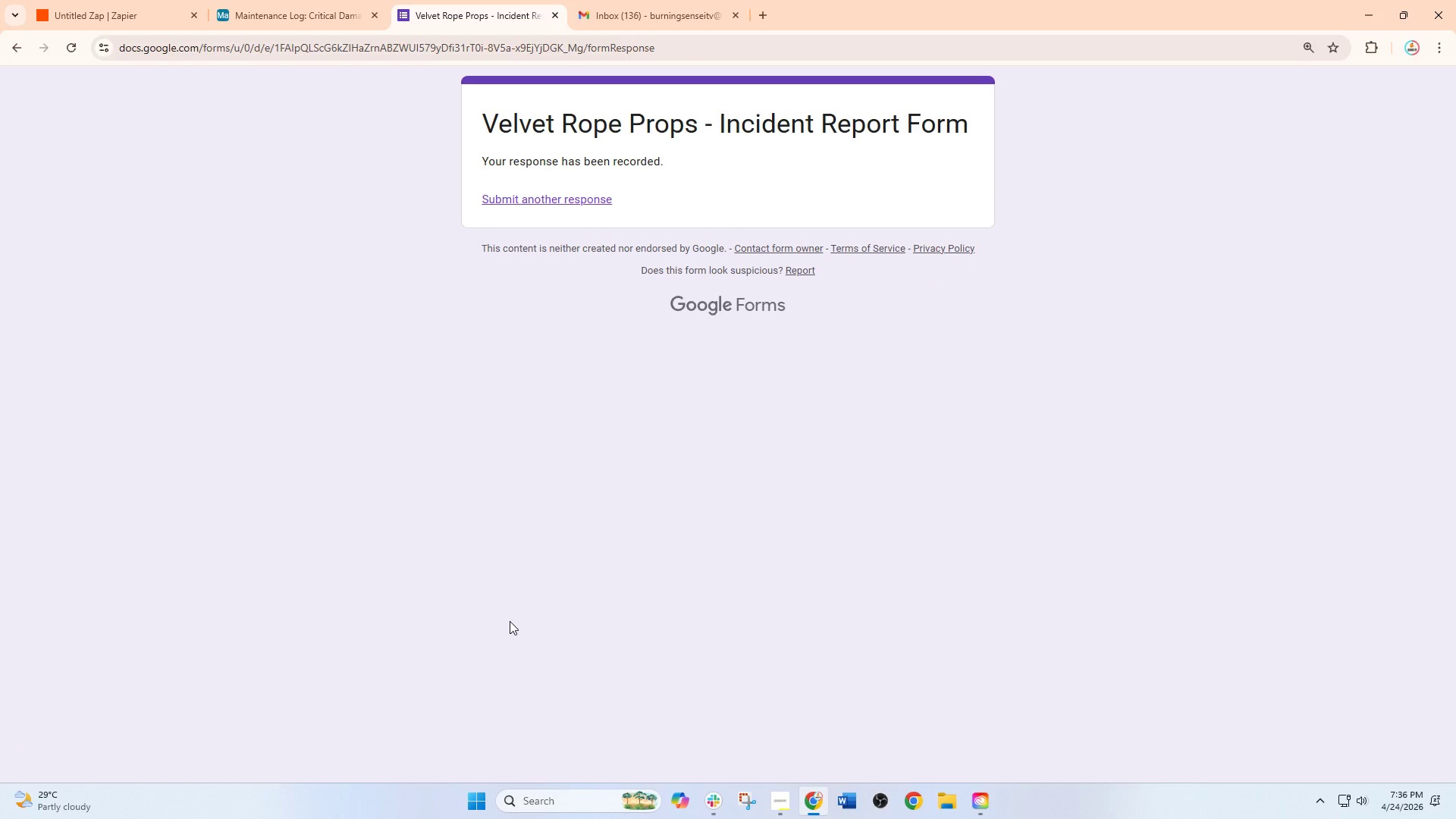 
wait(15.02)
 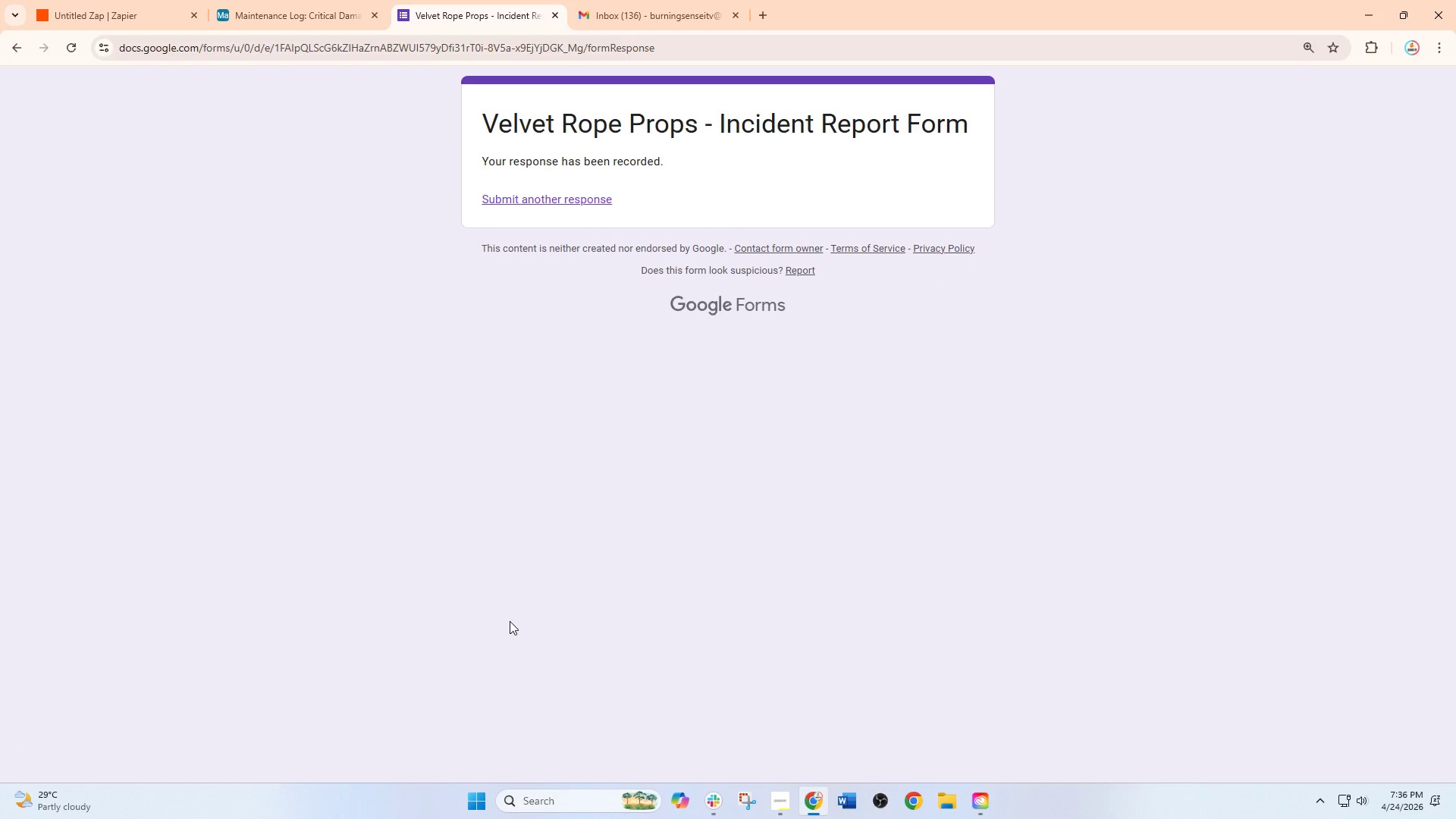 
left_click([105, 9])
 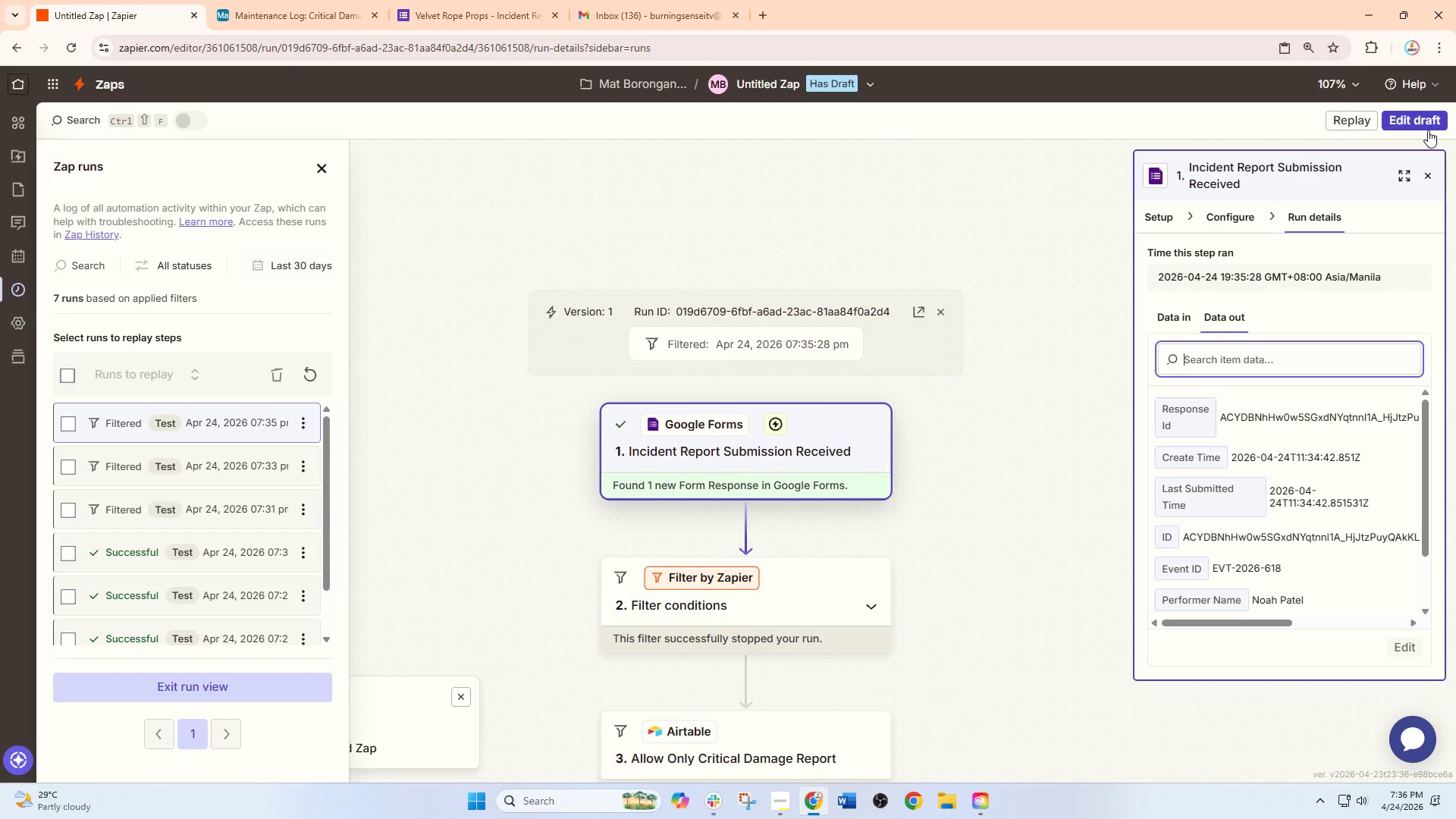 
left_click([1428, 130])
 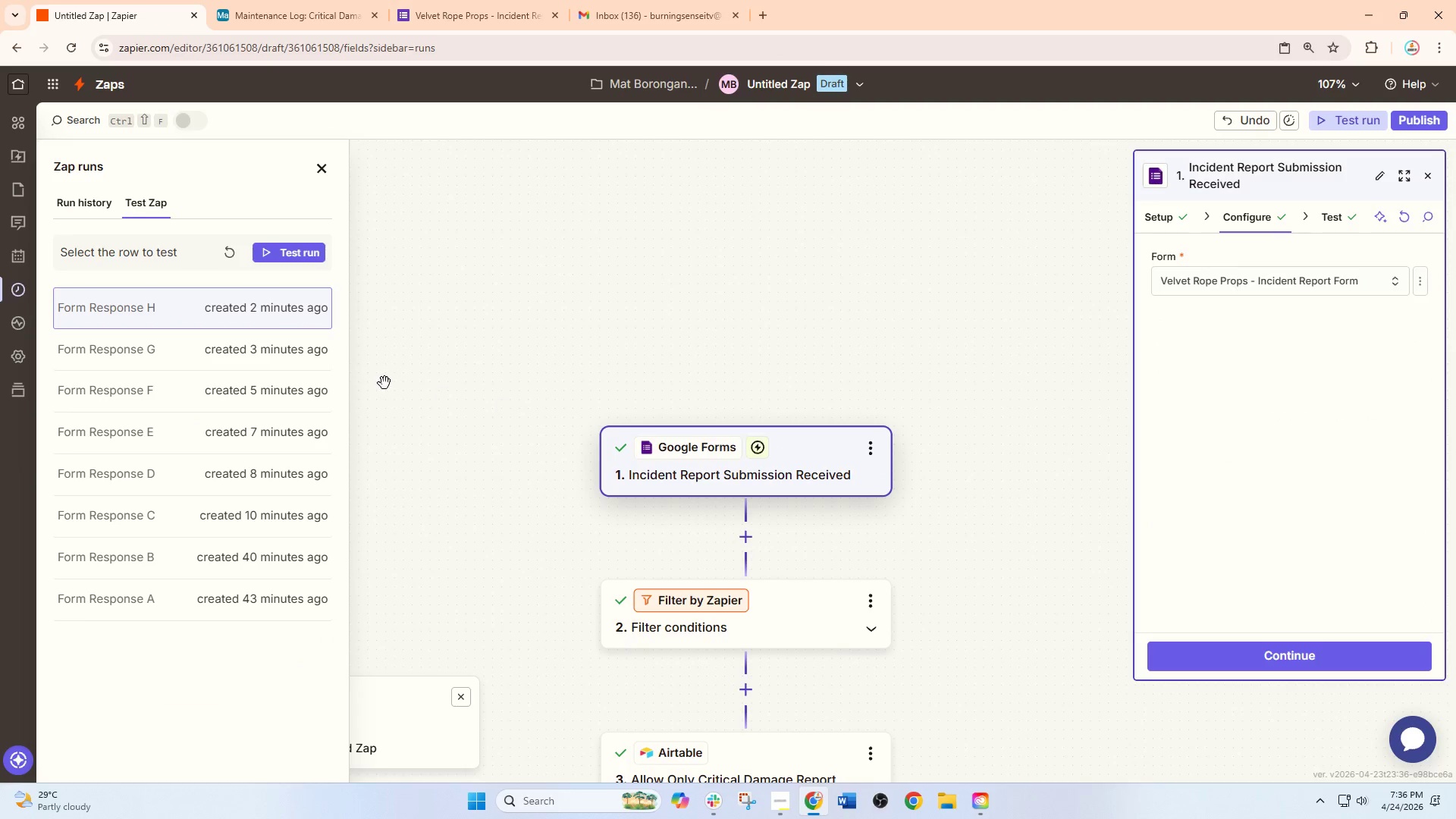 
left_click([221, 253])
 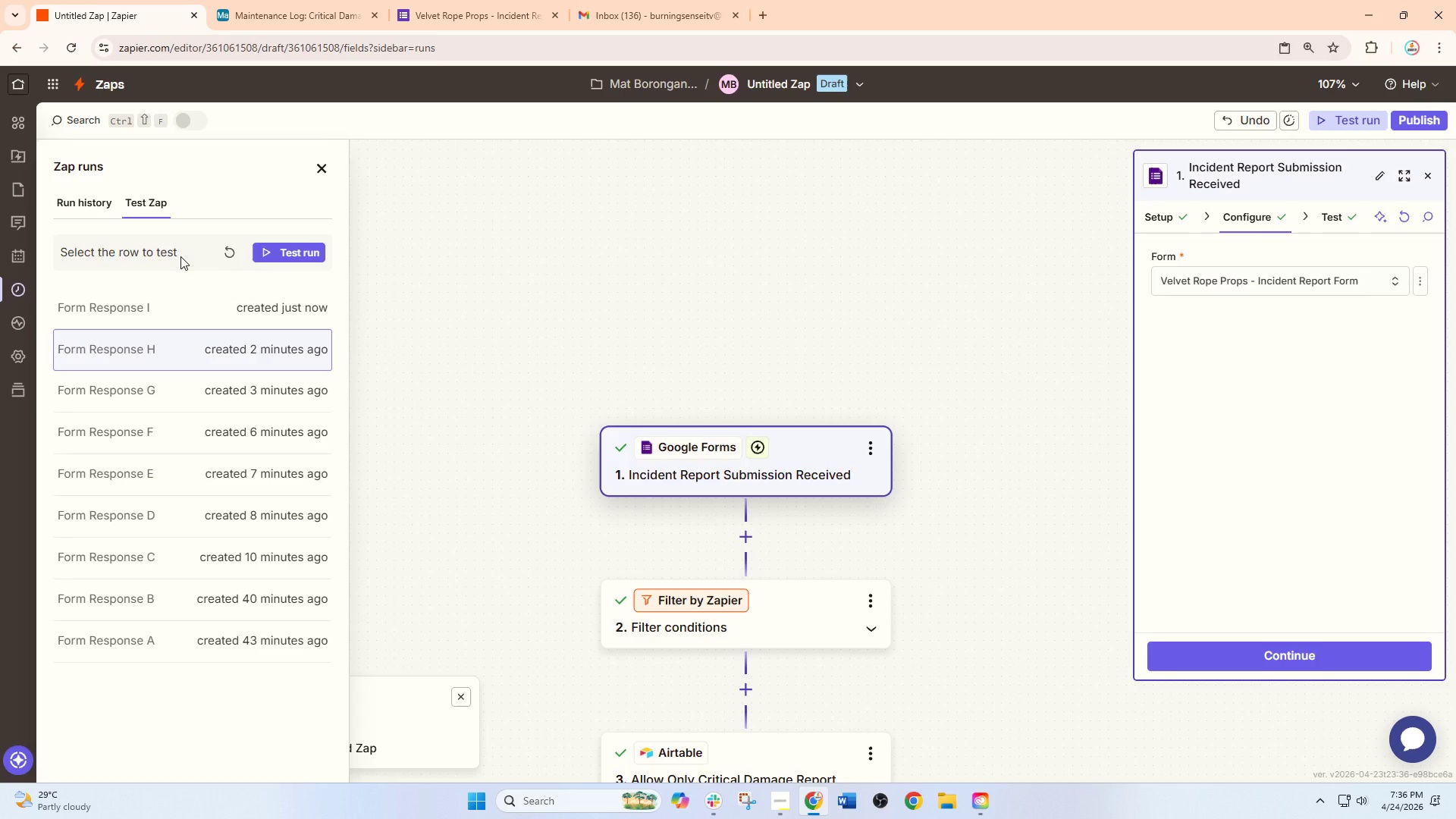 
wait(9.23)
 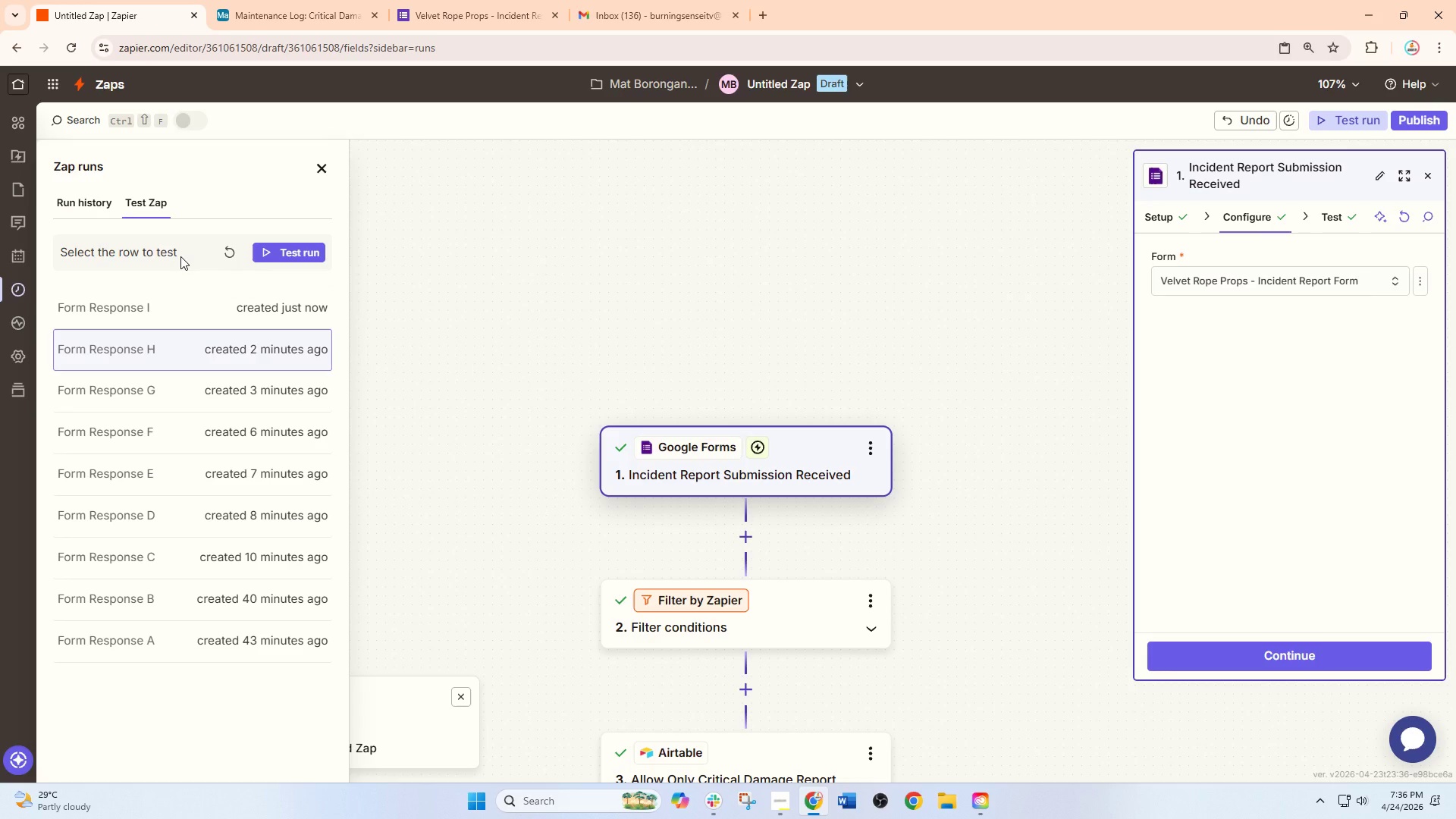 
left_click([187, 296])
 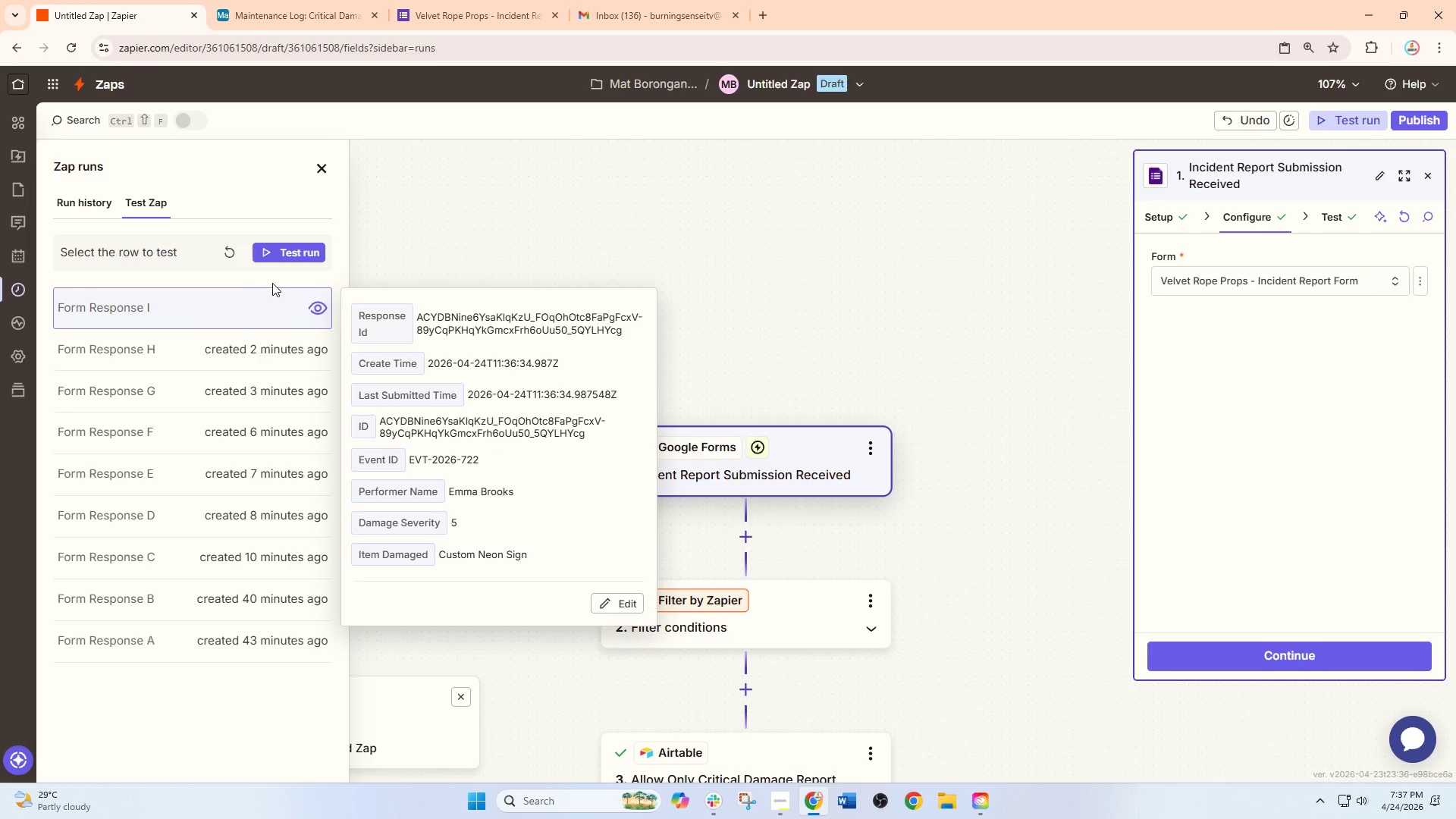 
left_click([276, 253])
 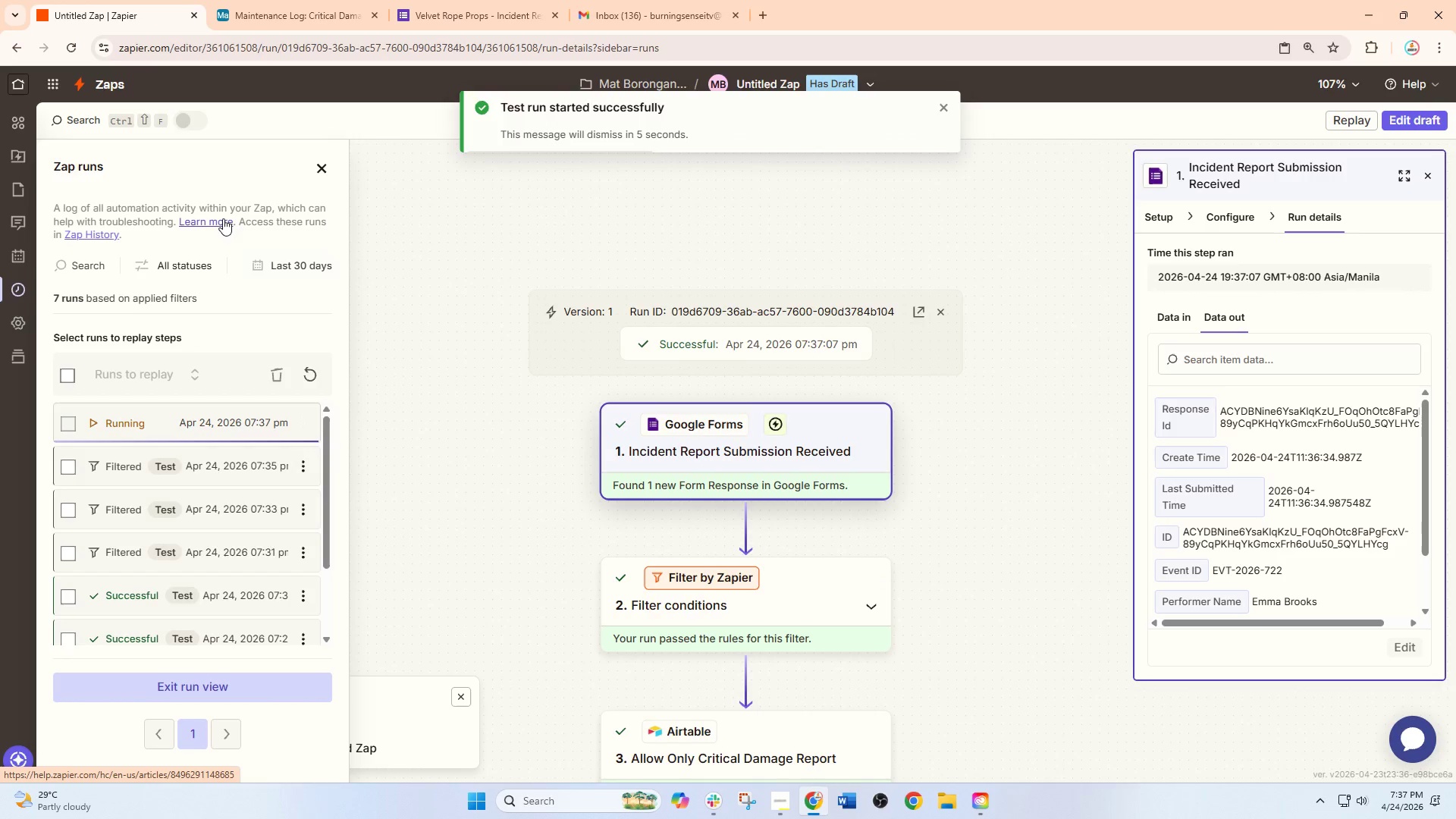 
wait(13.41)
 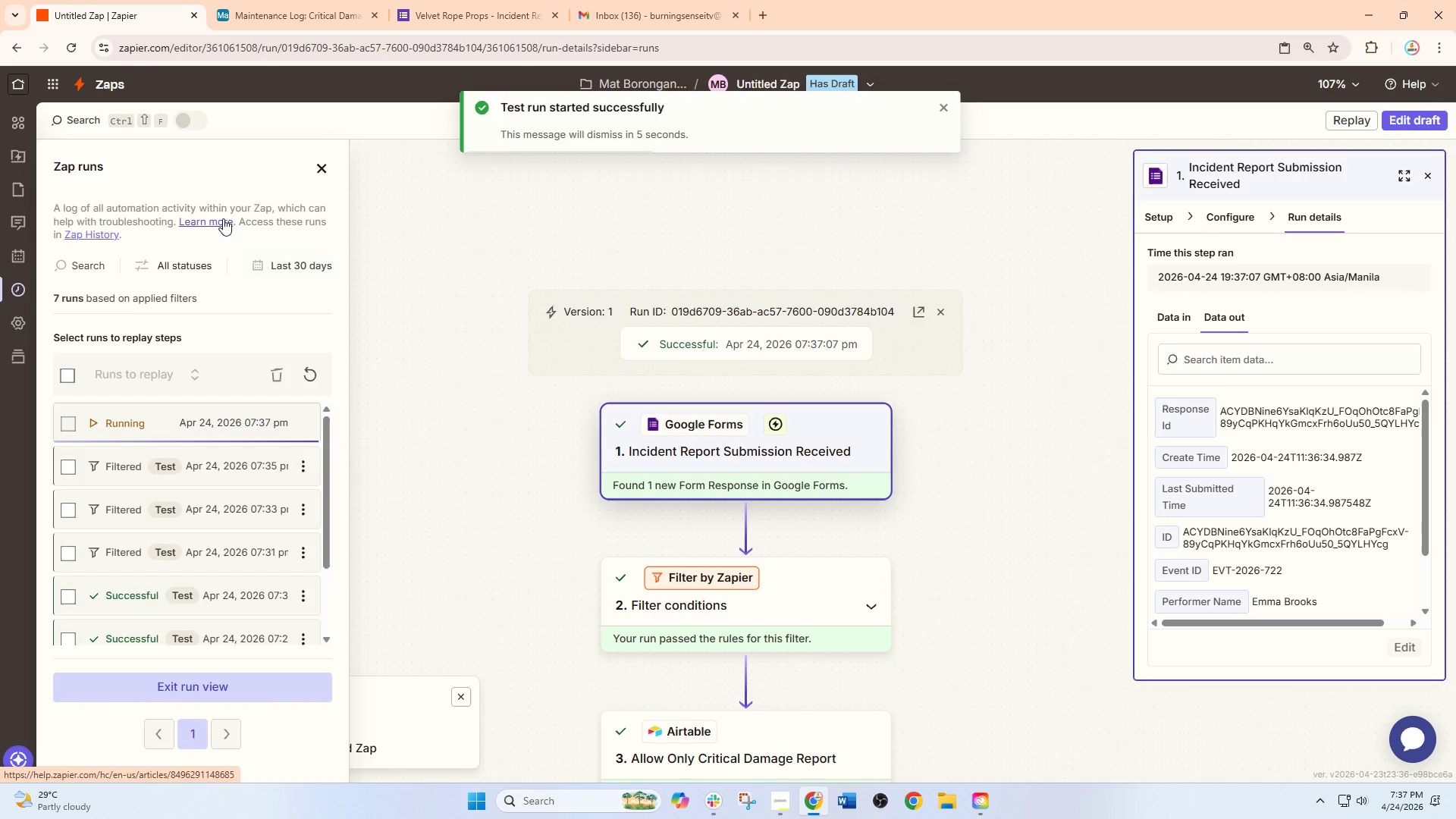 
left_click([279, 0])
 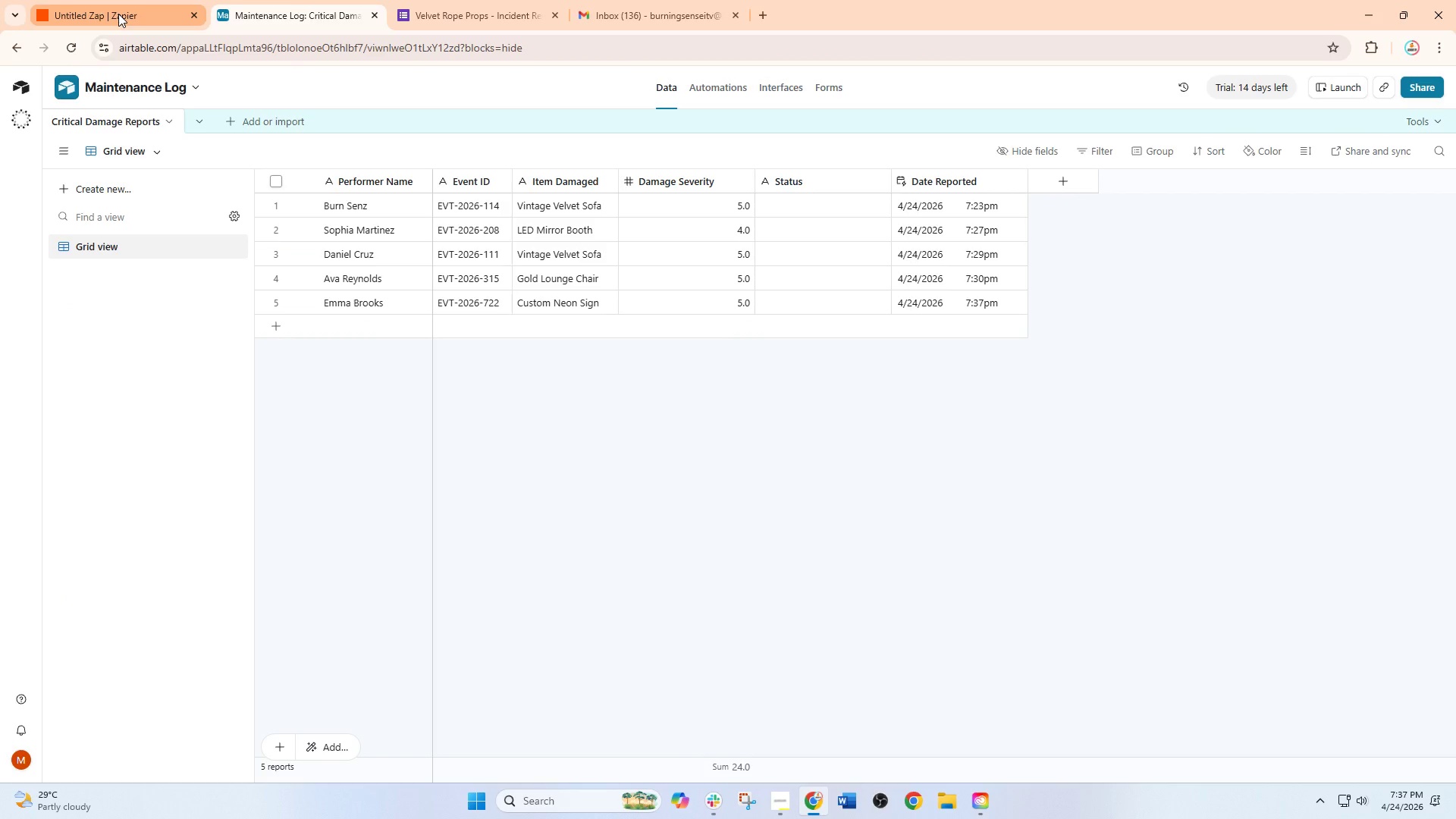 
left_click([443, 0])
 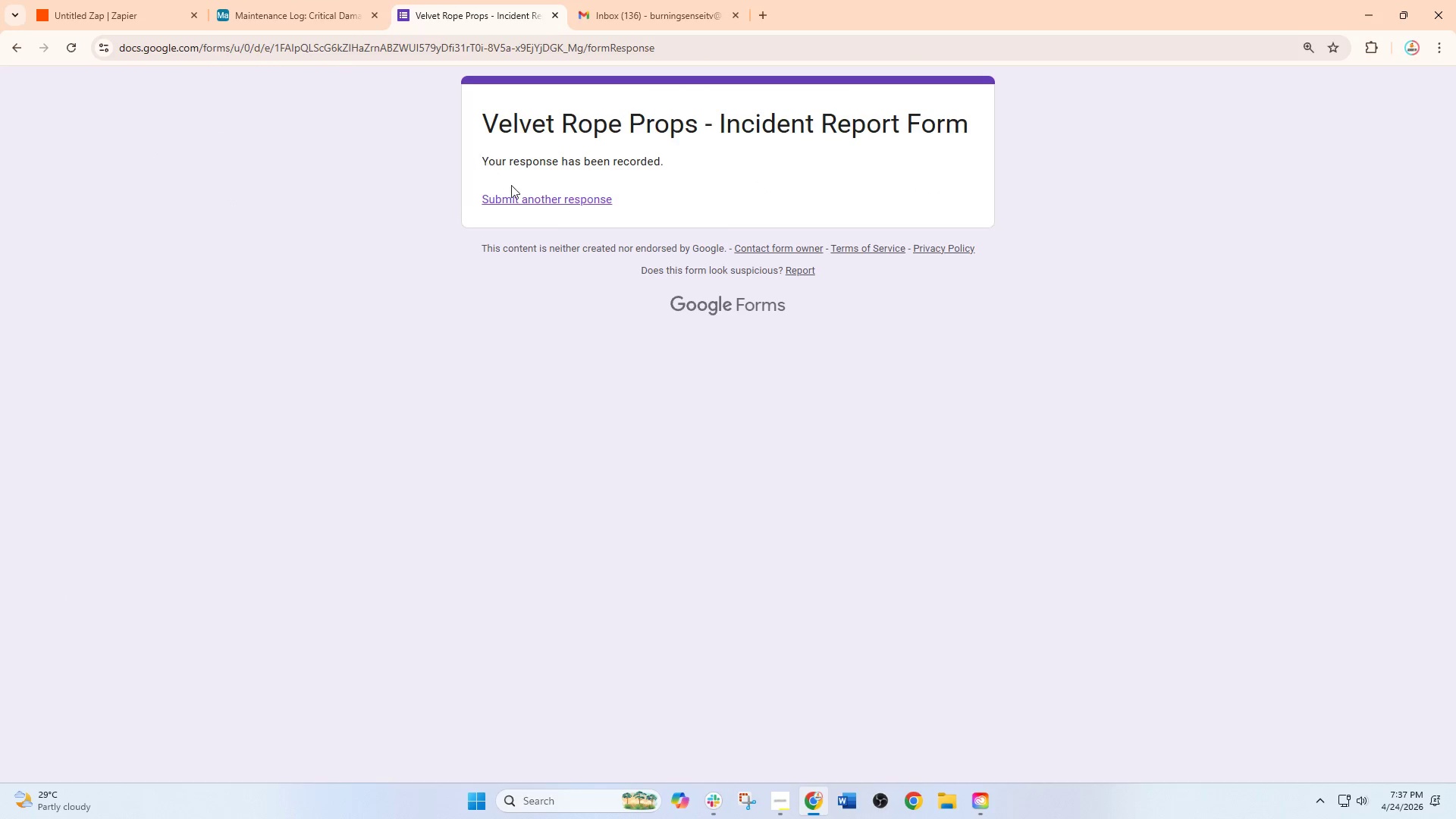 
left_click([522, 207])
 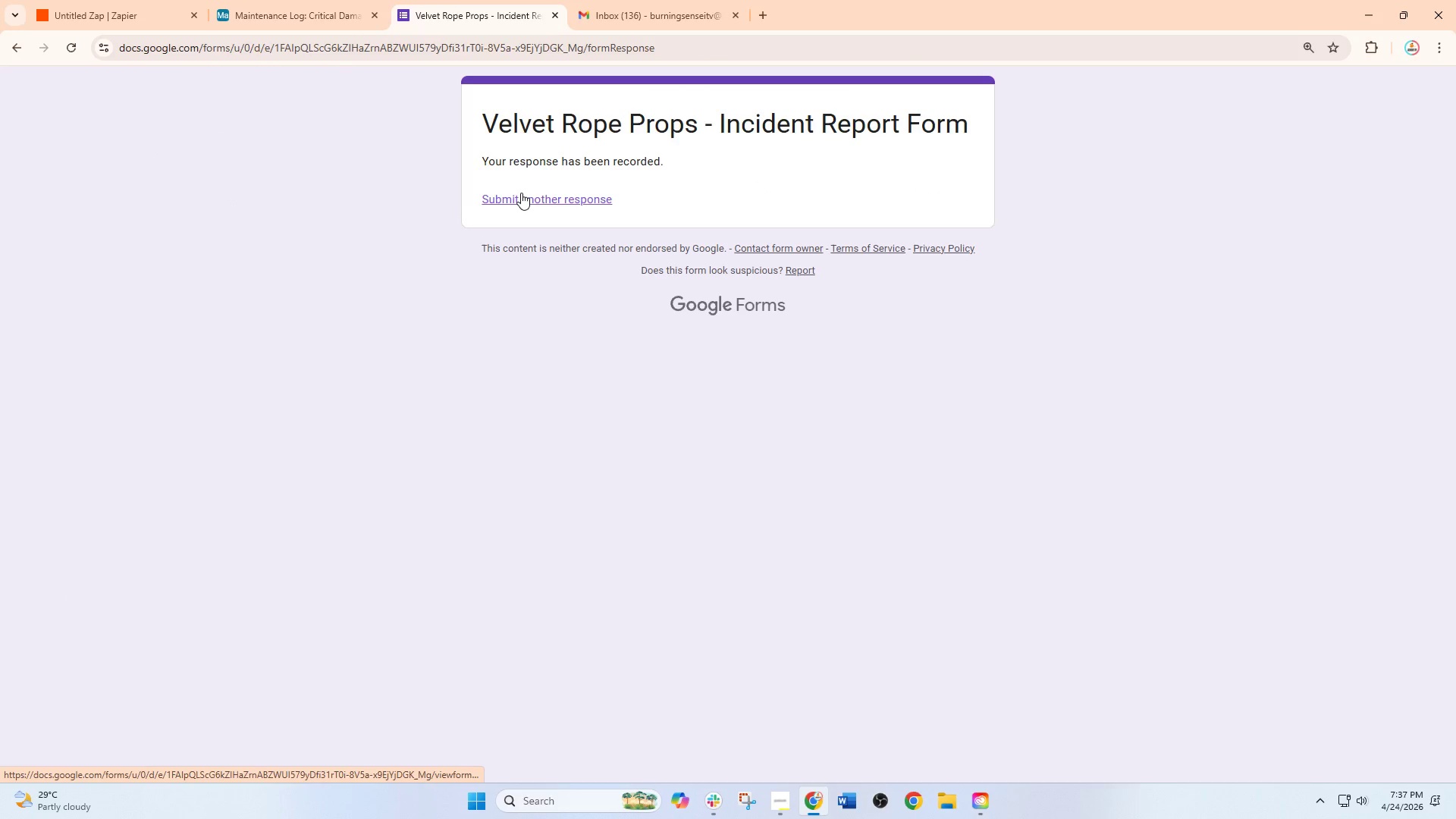 
left_click([521, 193])
 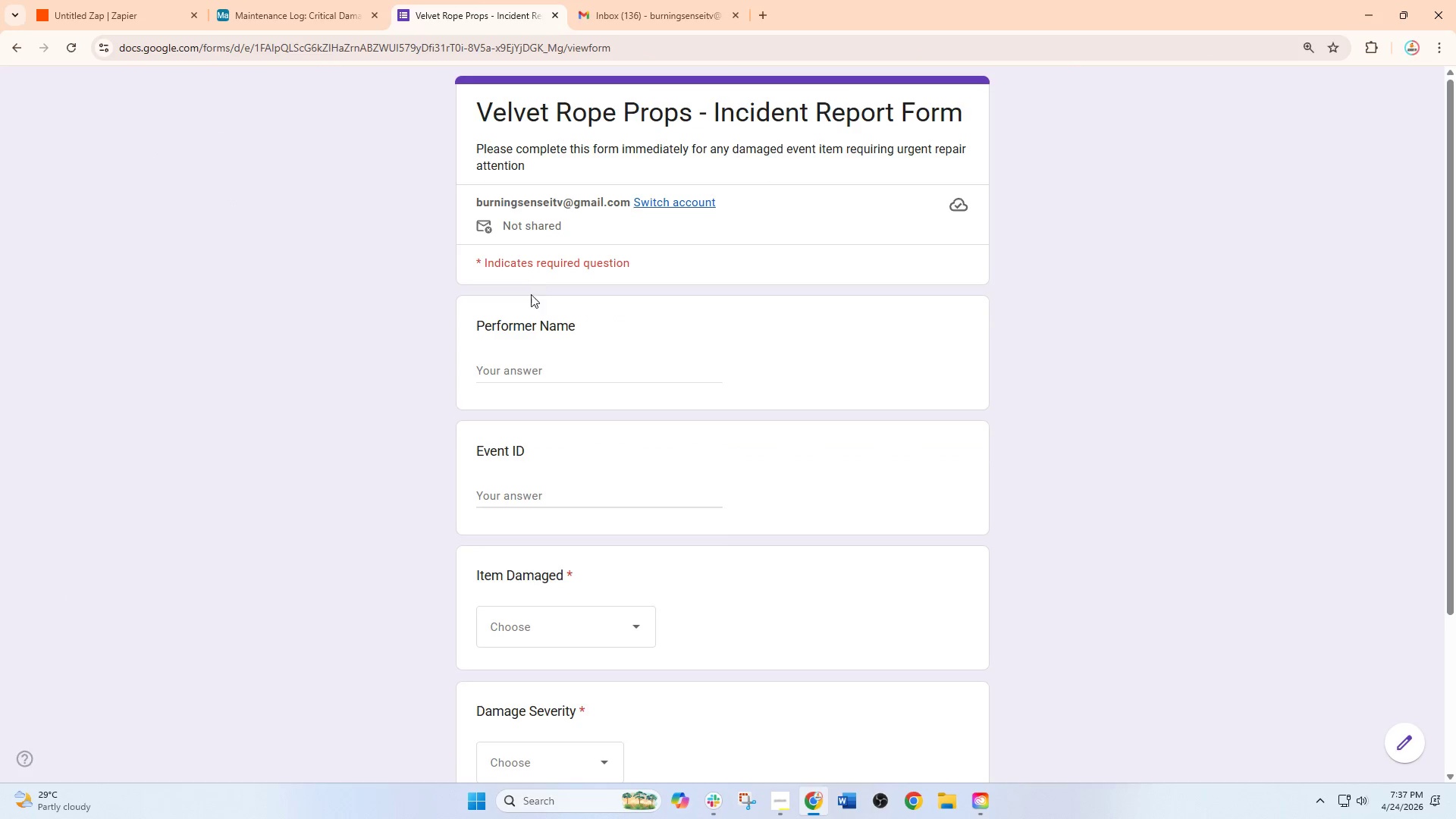 
left_click([526, 369])
 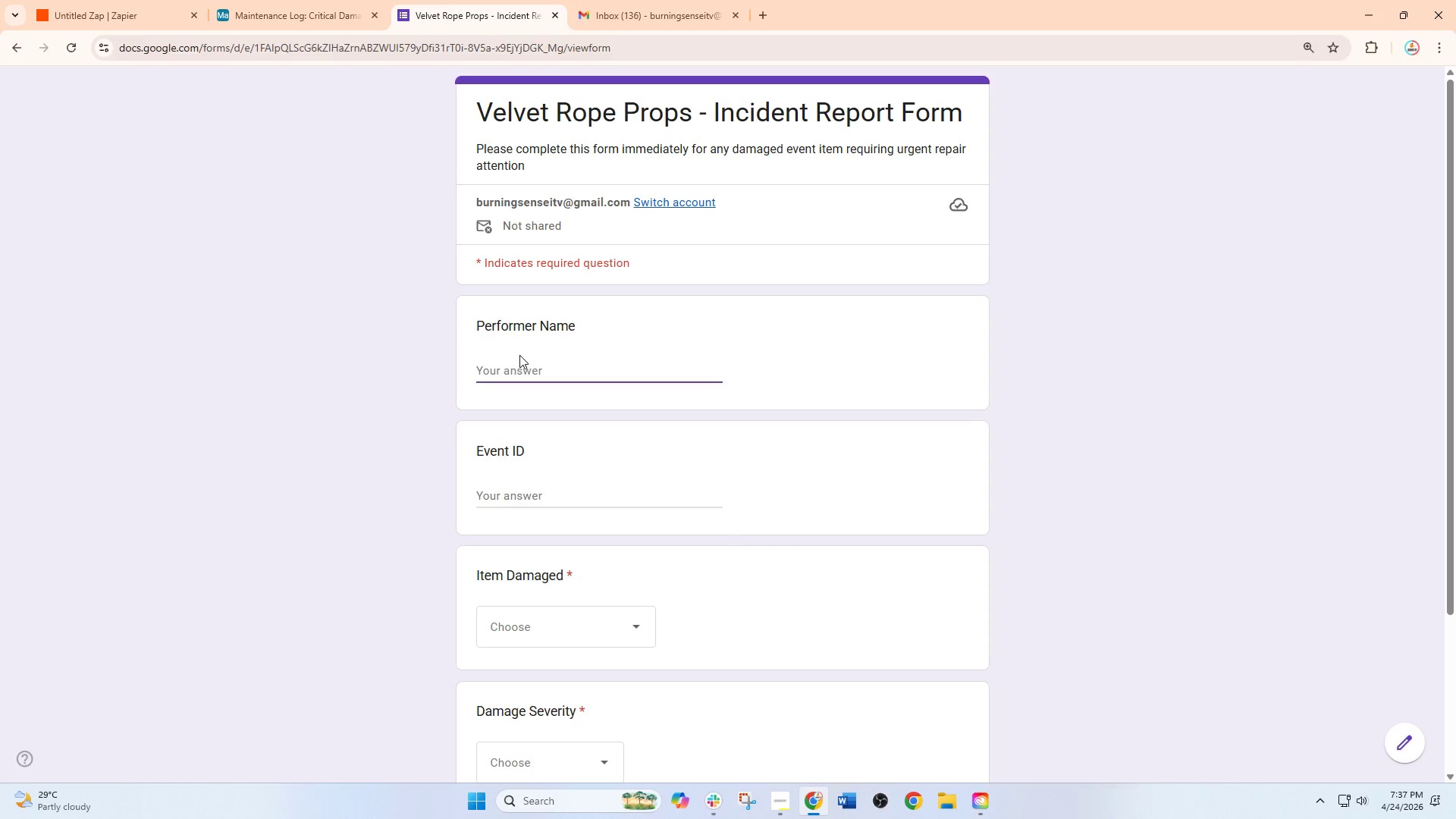 
type(Liam Torres)
 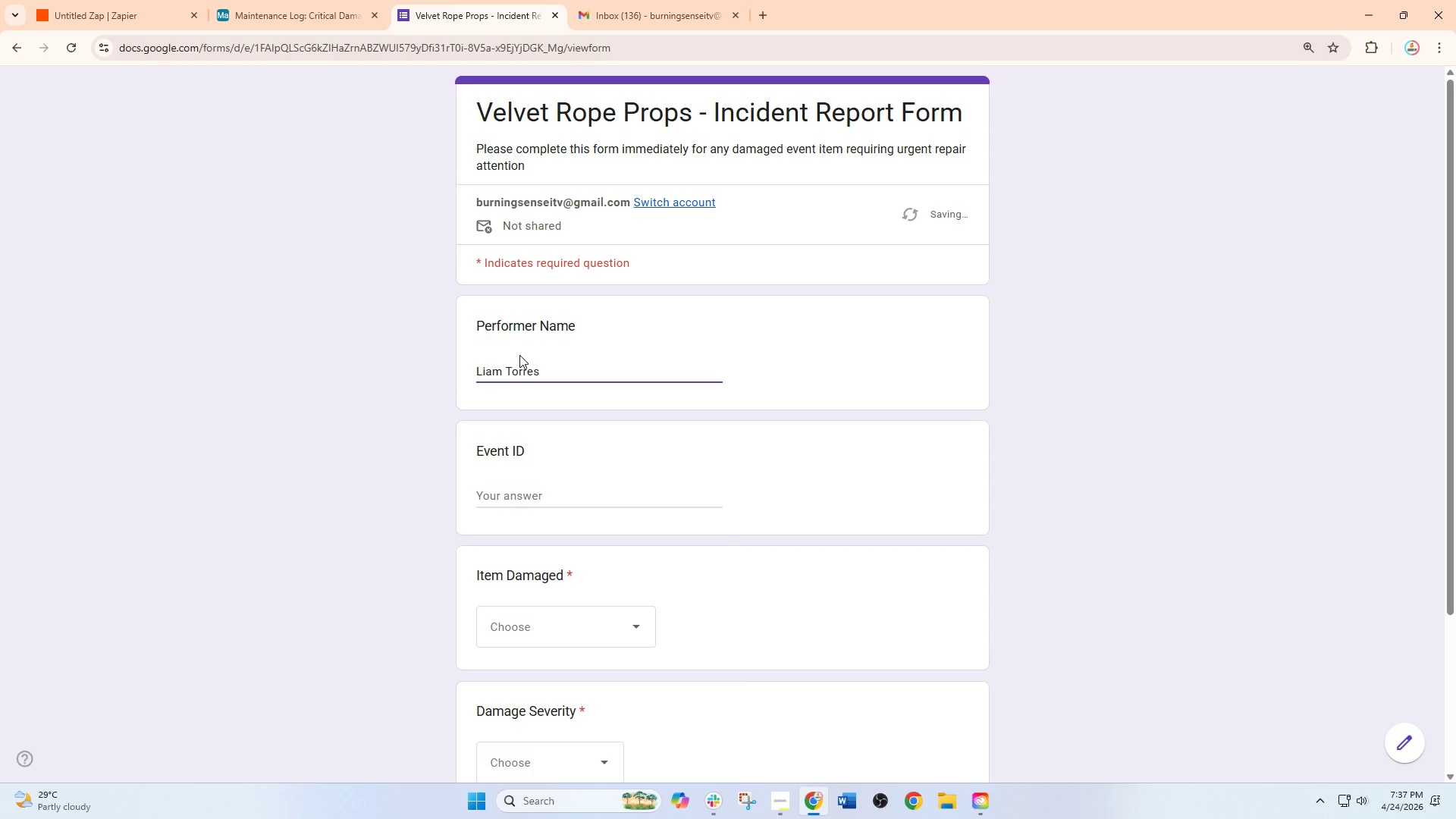 
left_click([538, 494])
 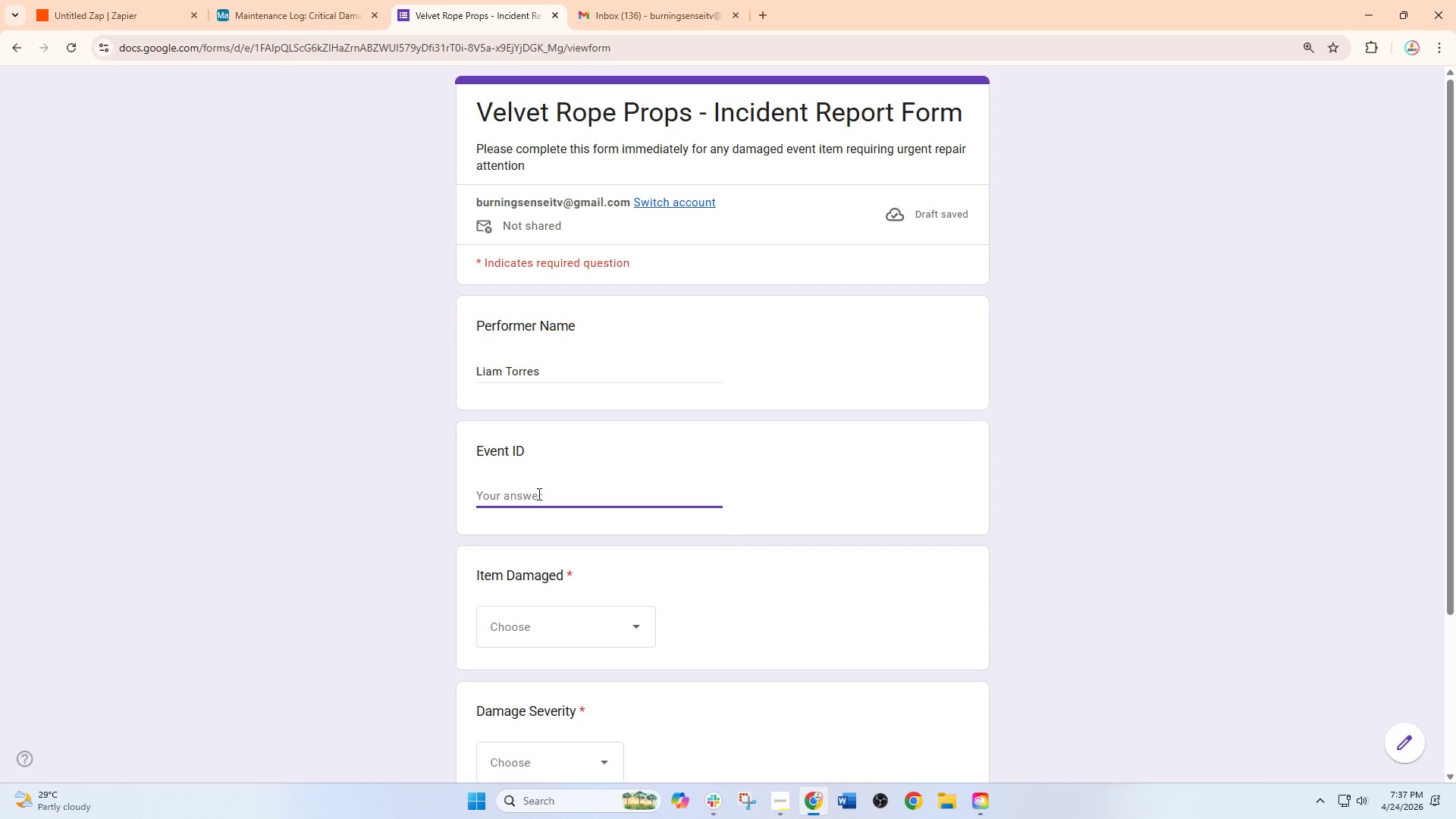 
type(EVT-)
 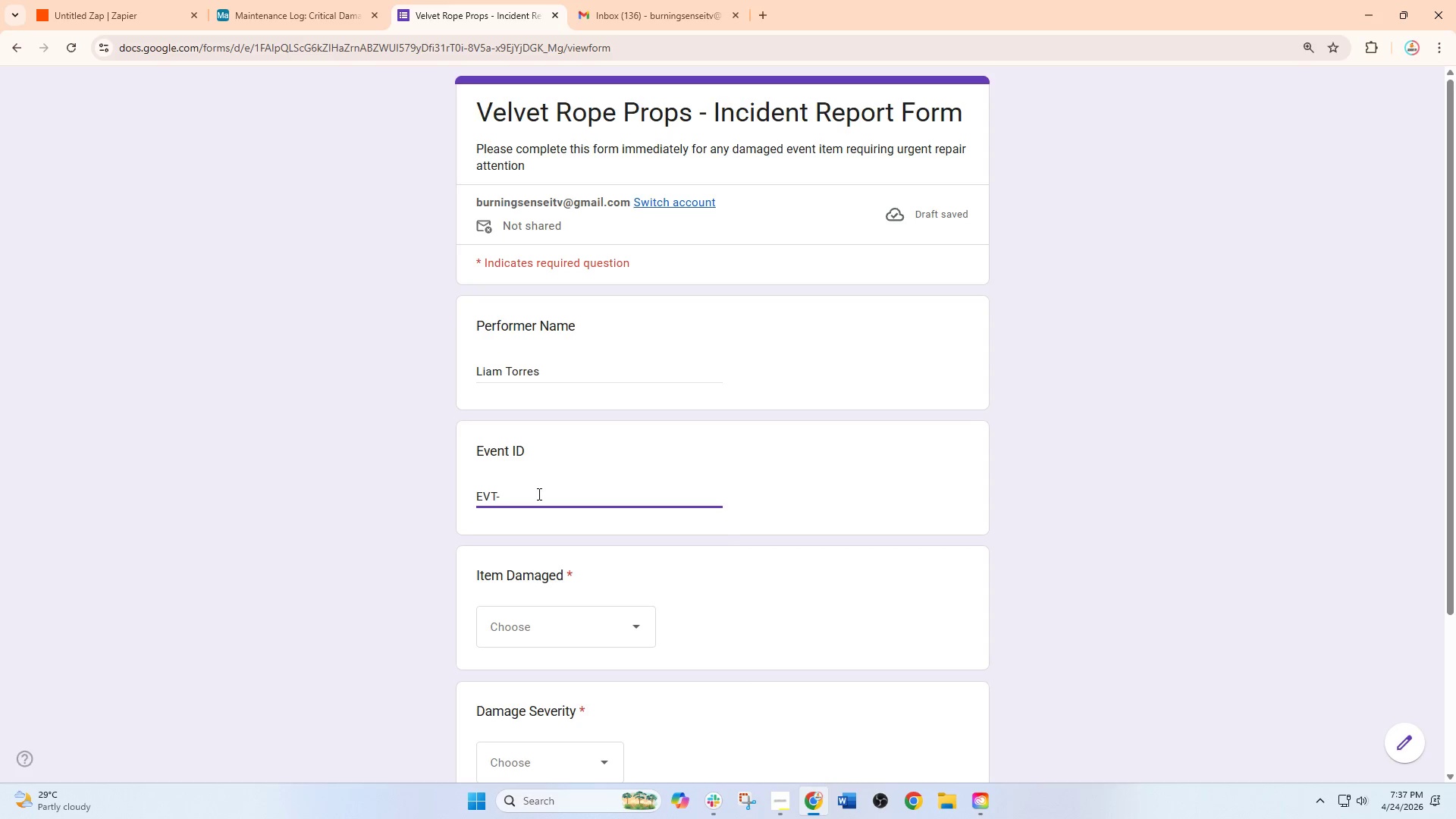 
key(Numpad2)
 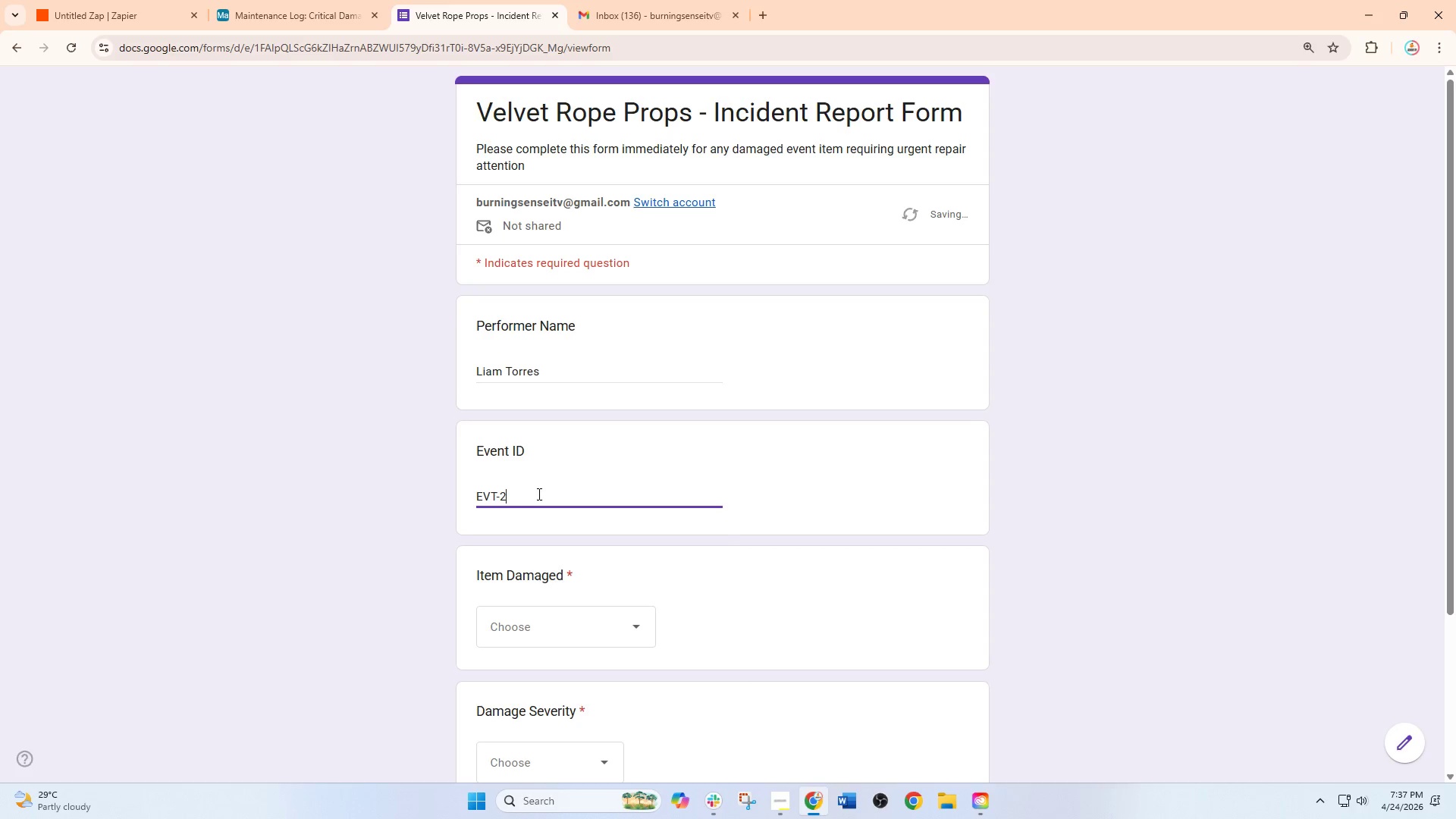 
key(Numpad0)
 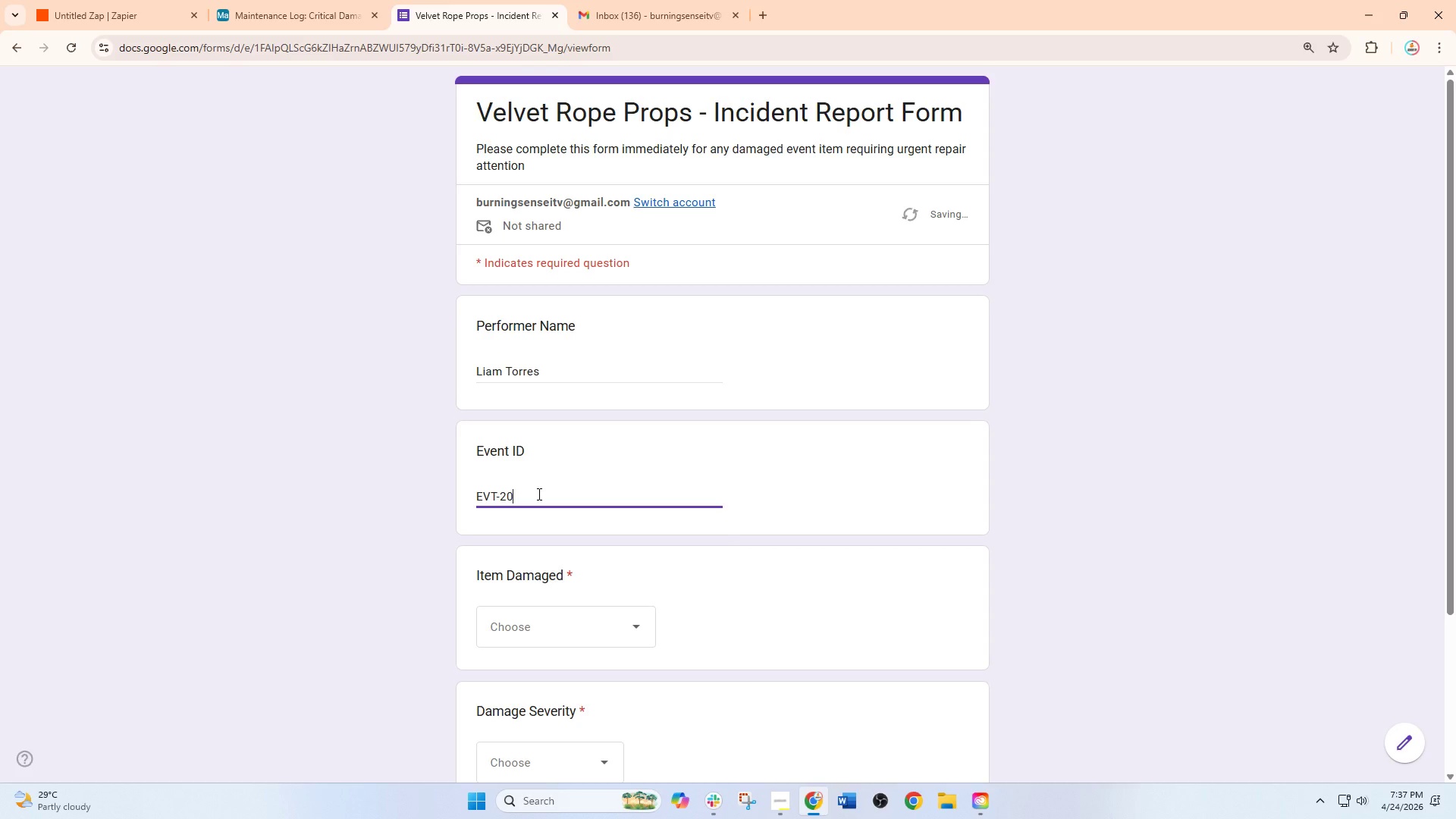 
key(Numpad2)
 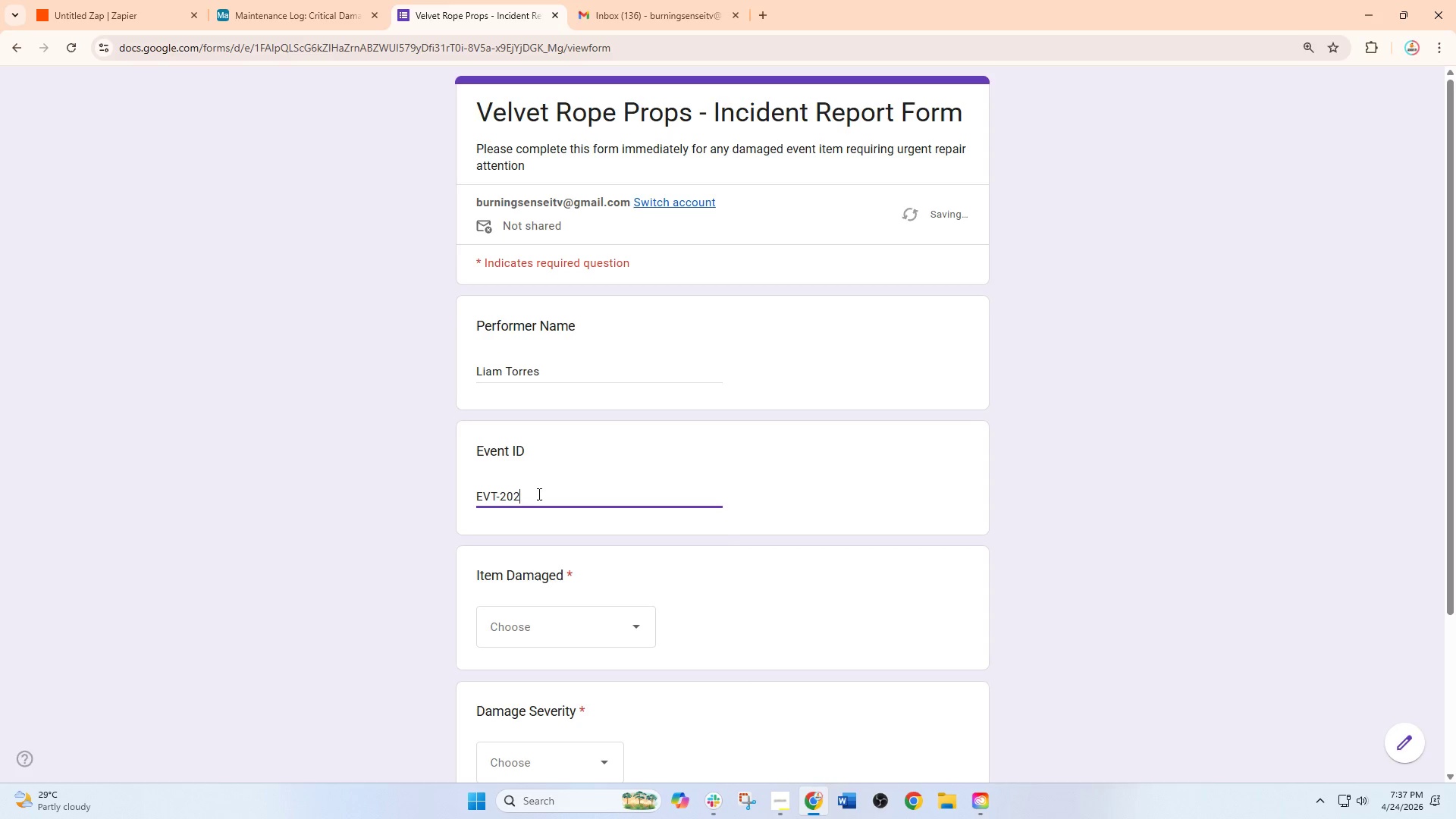 
key(Numpad6)
 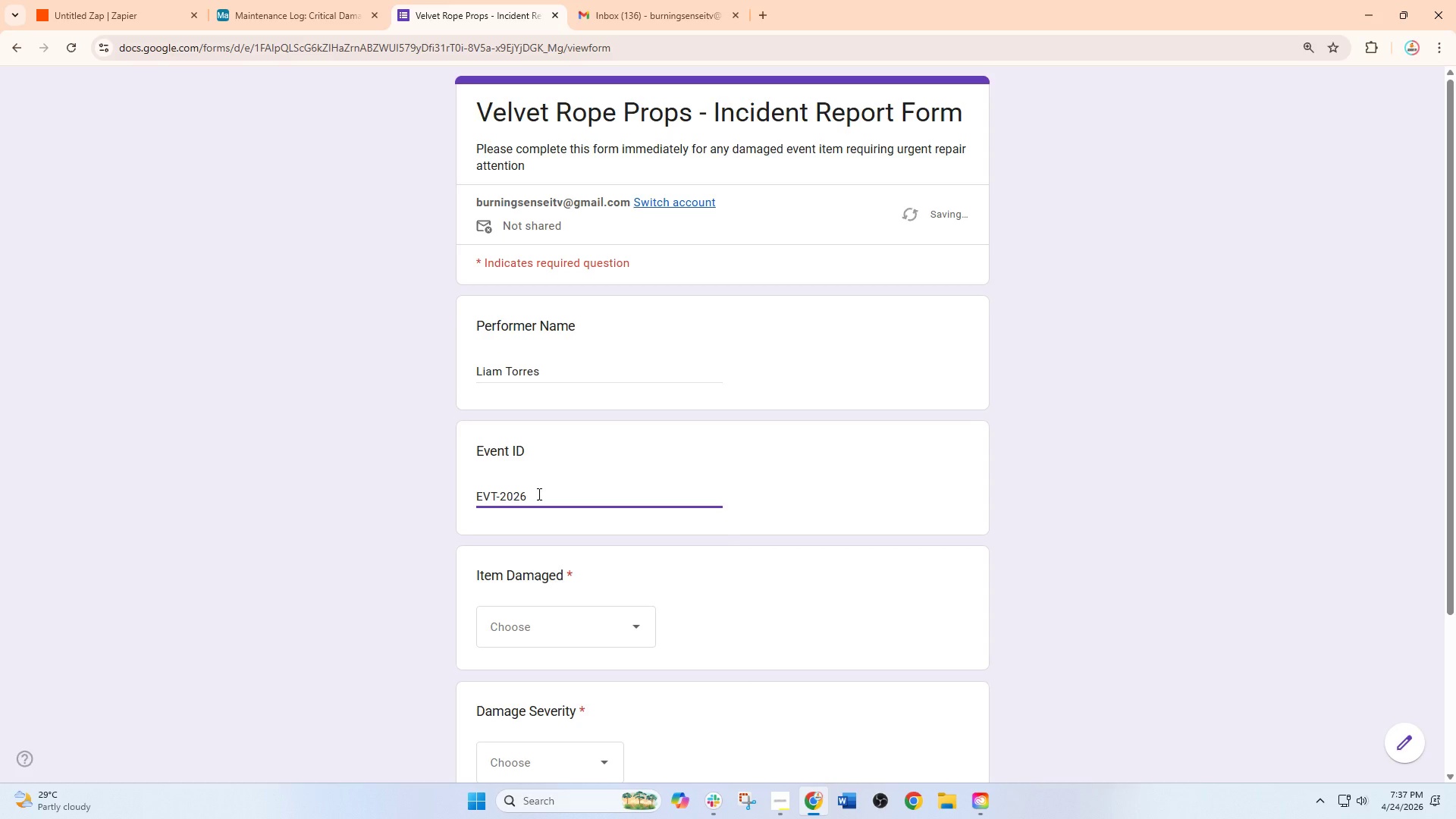 
key(NumpadSubtract)
 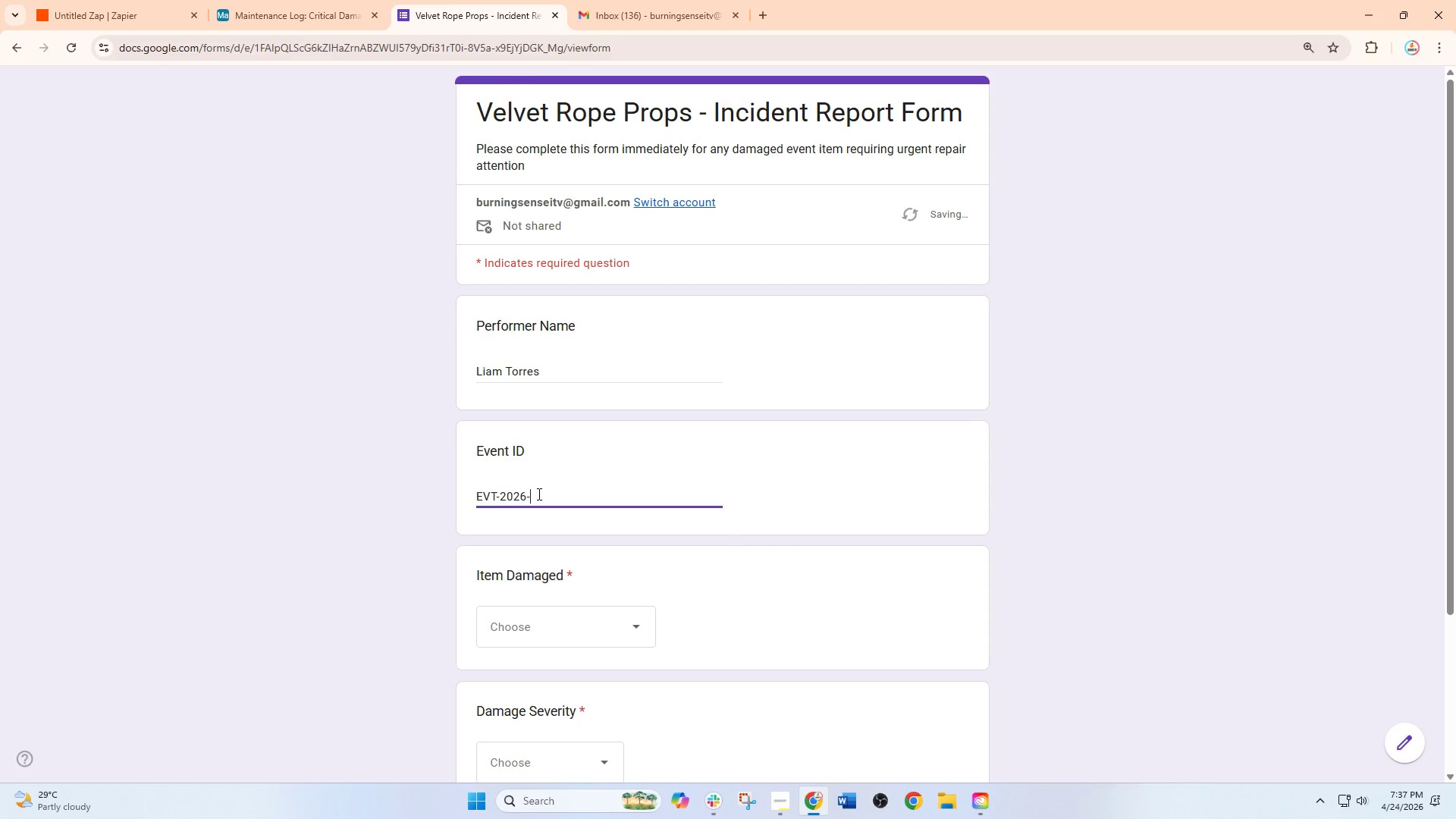 
key(Numpad8)
 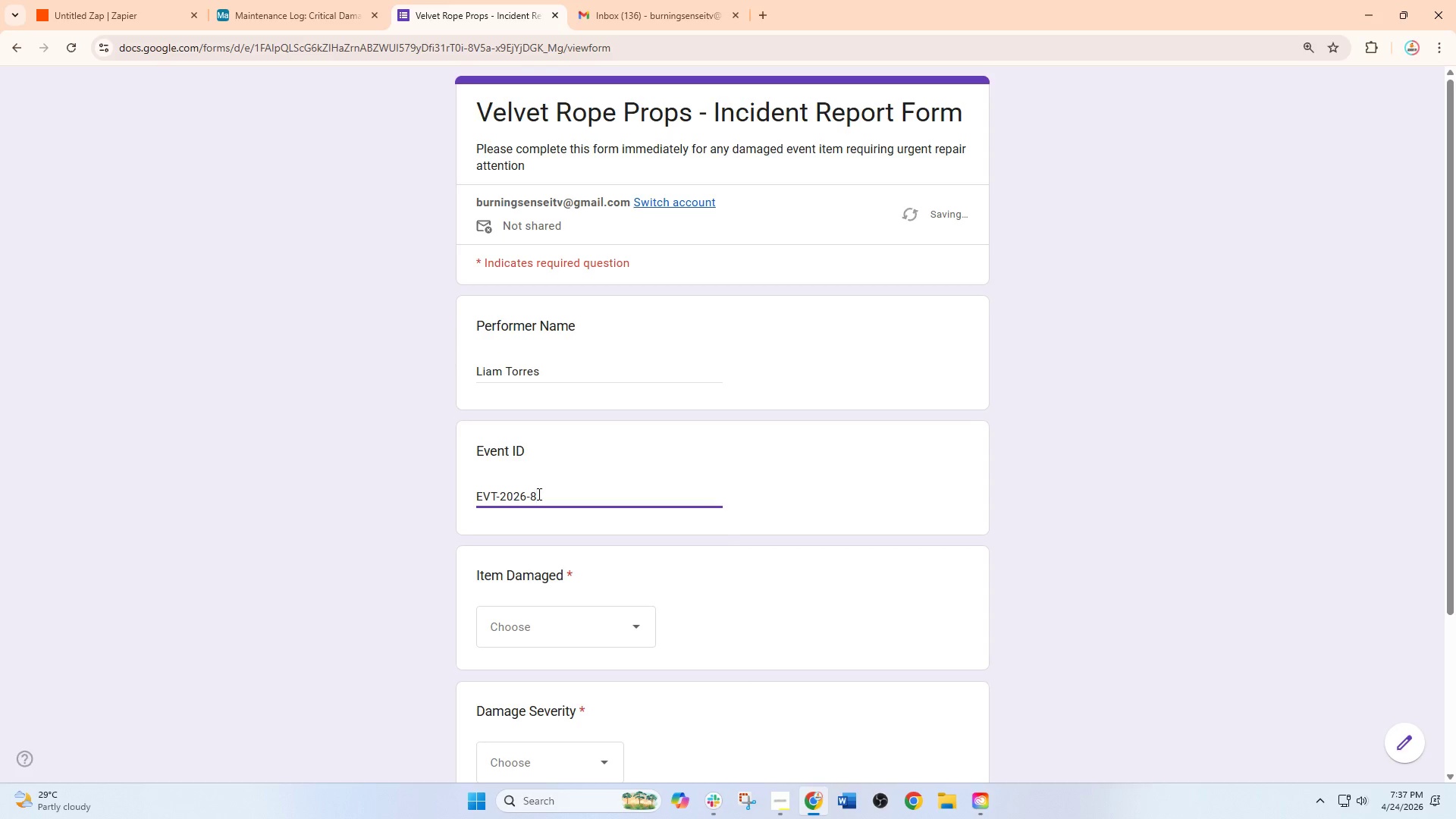 
key(Numpad0)
 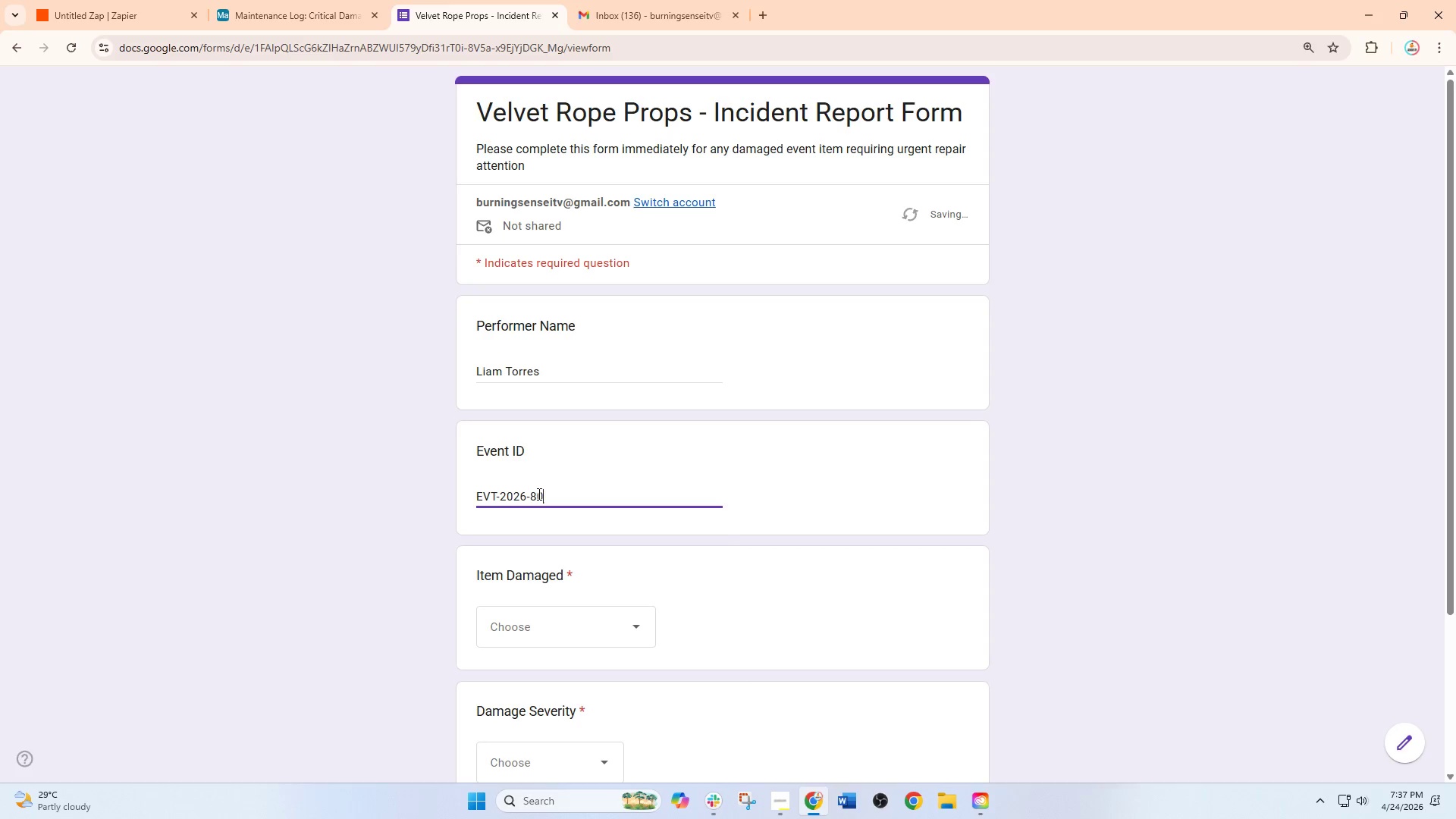 
key(Numpad4)
 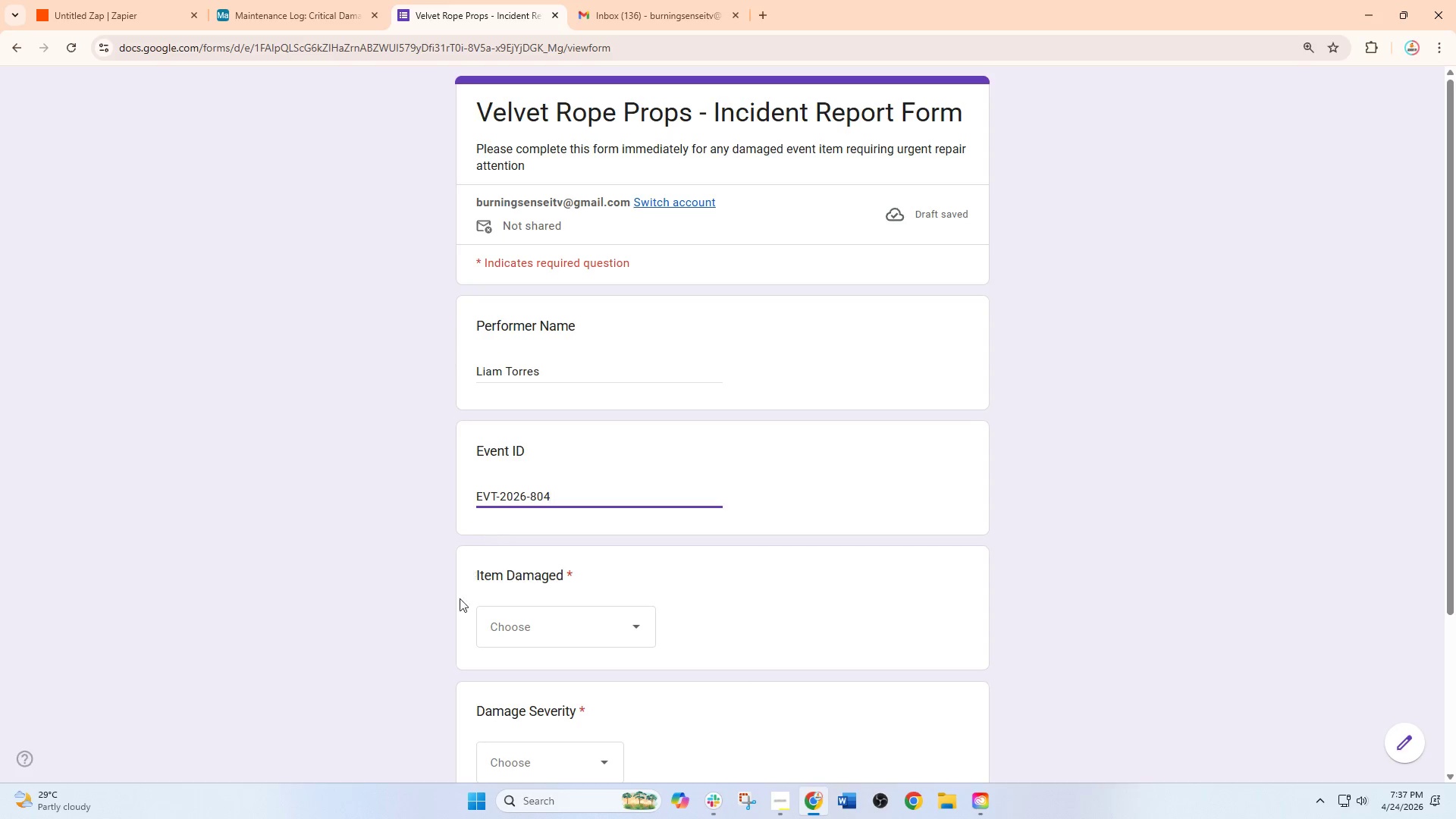 
left_click([559, 619])
 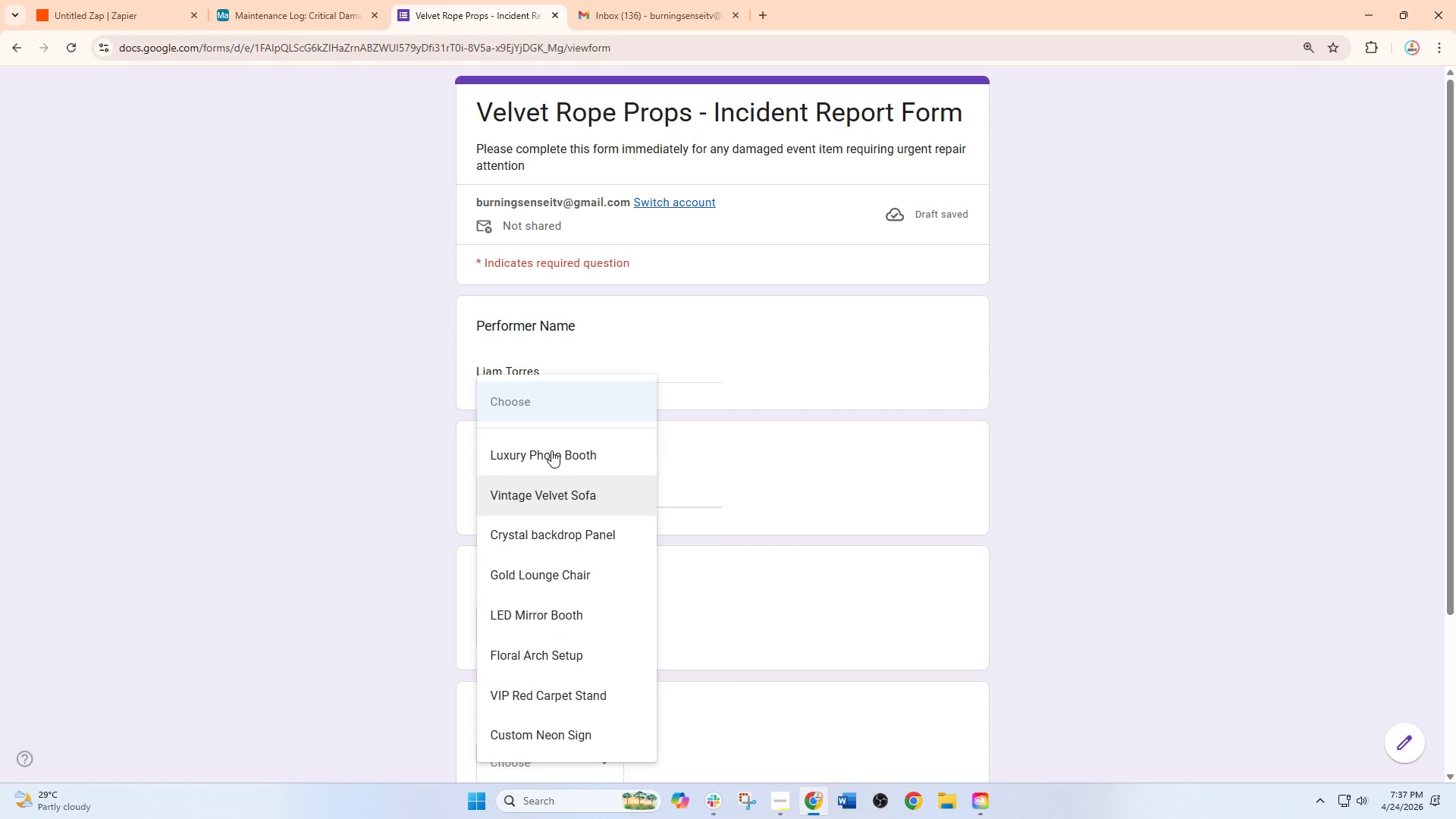 
left_click([546, 446])
 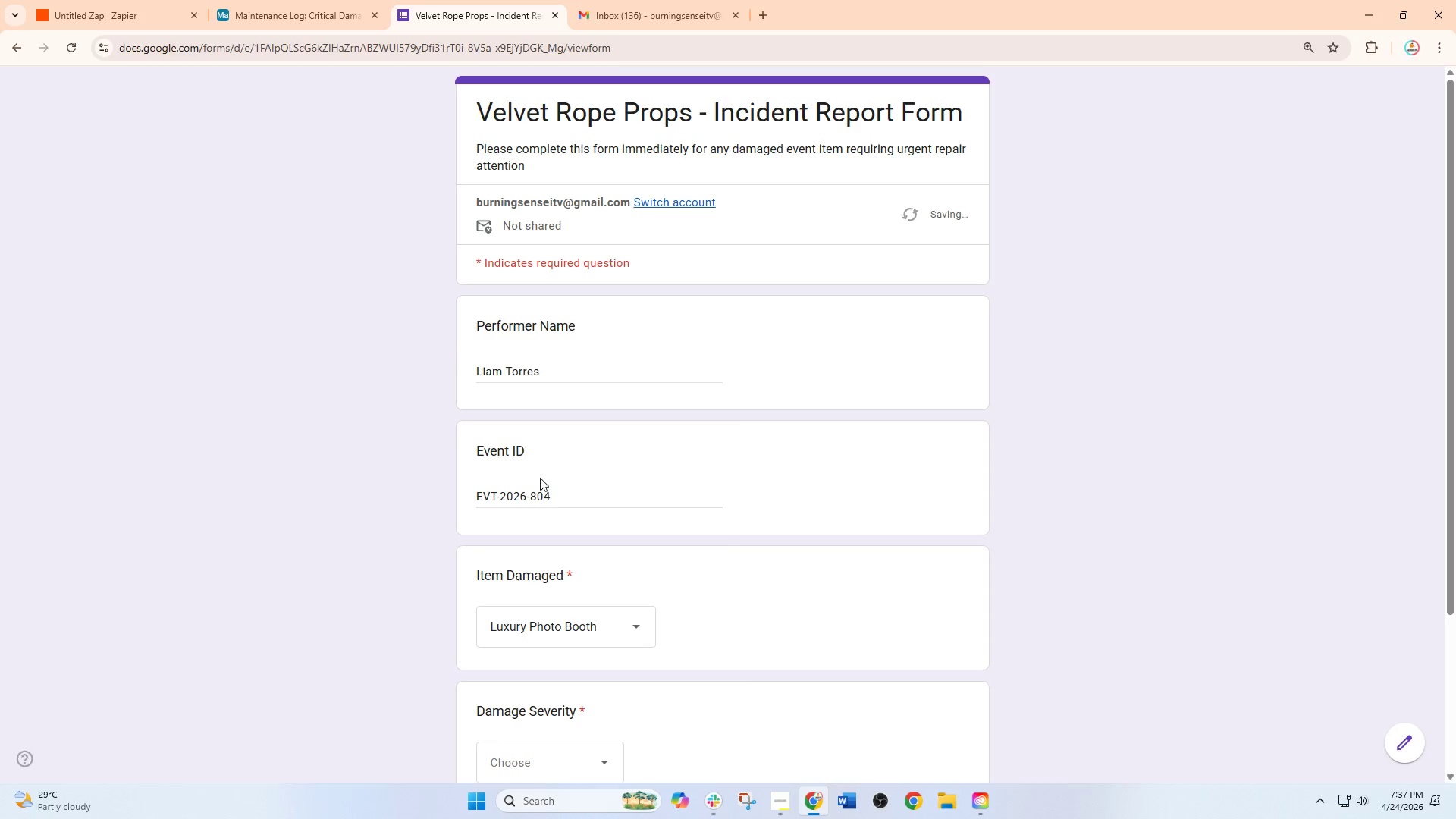 
left_click([535, 751])
 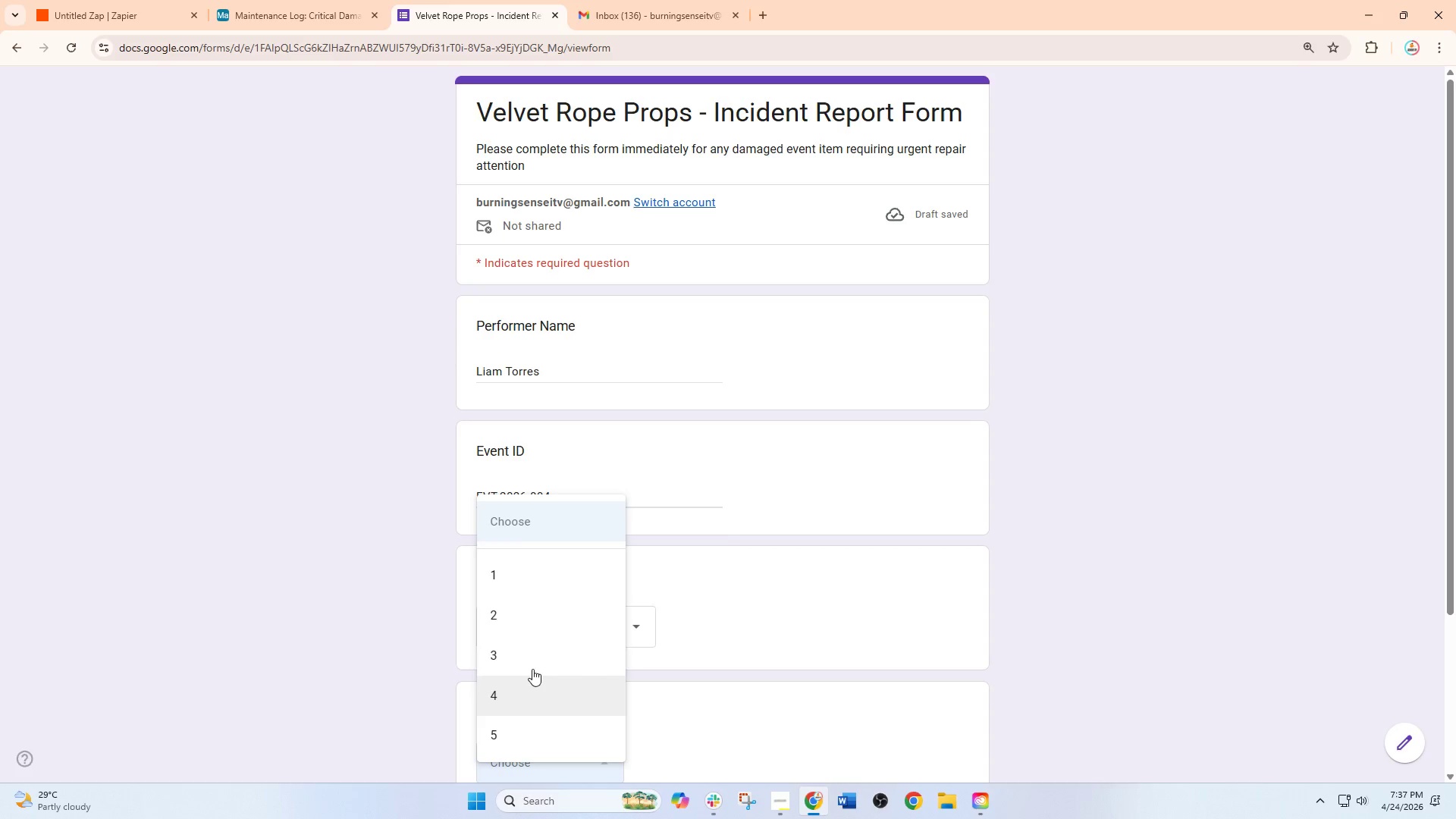 
left_click([531, 660])
 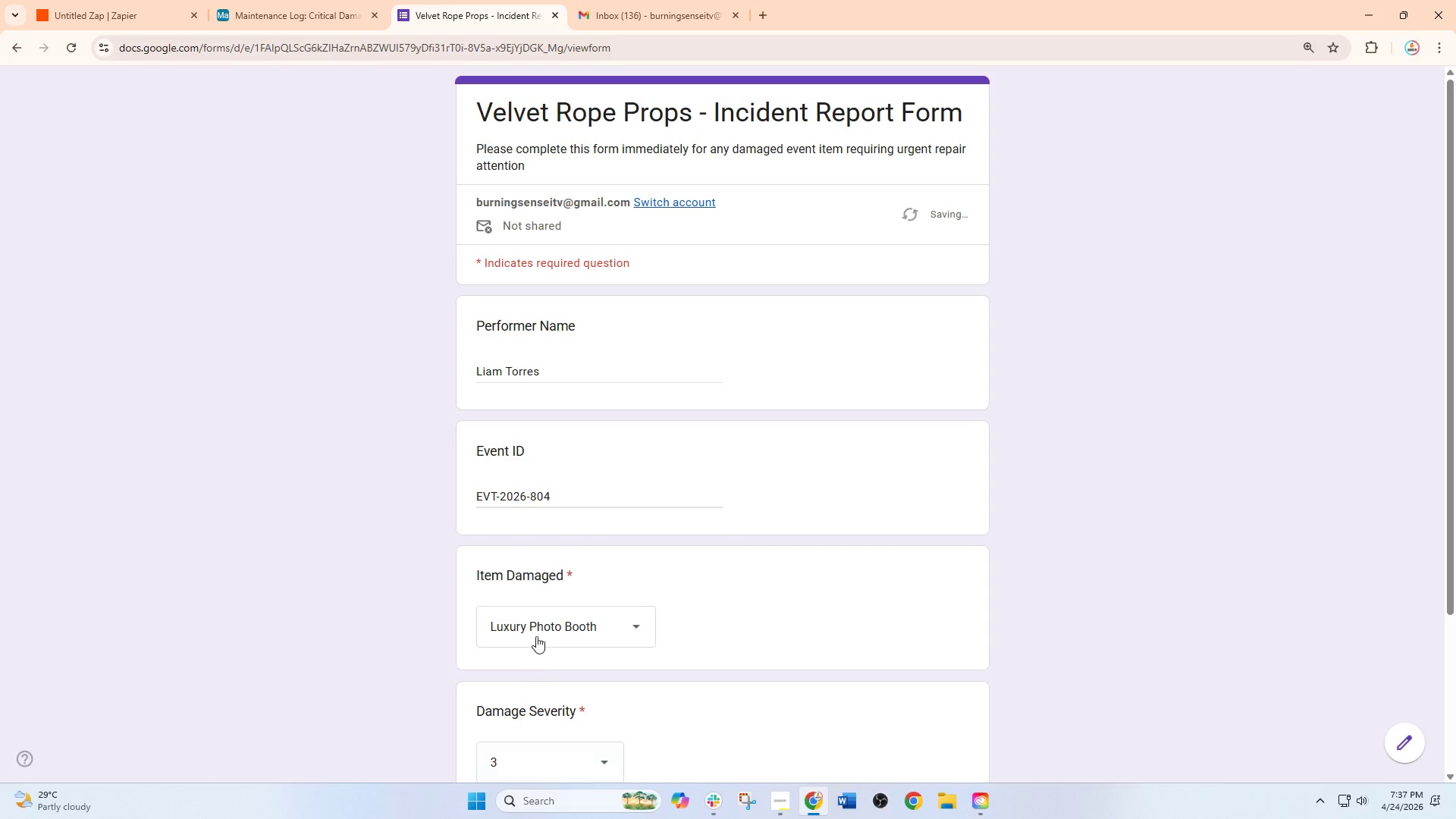 
scroll: coordinate [551, 618], scroll_direction: down, amount: 3.0
 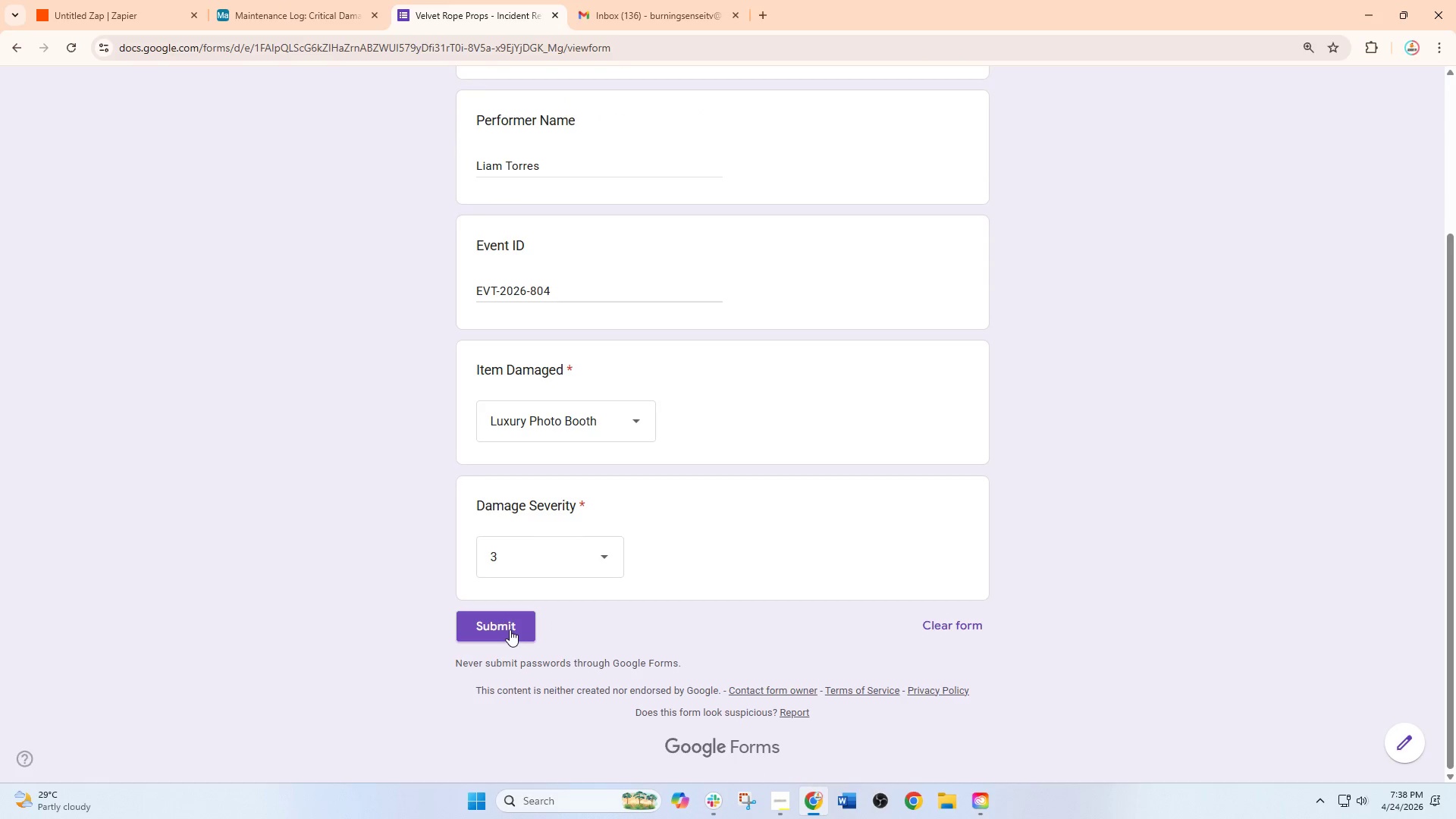 
left_click([510, 629])
 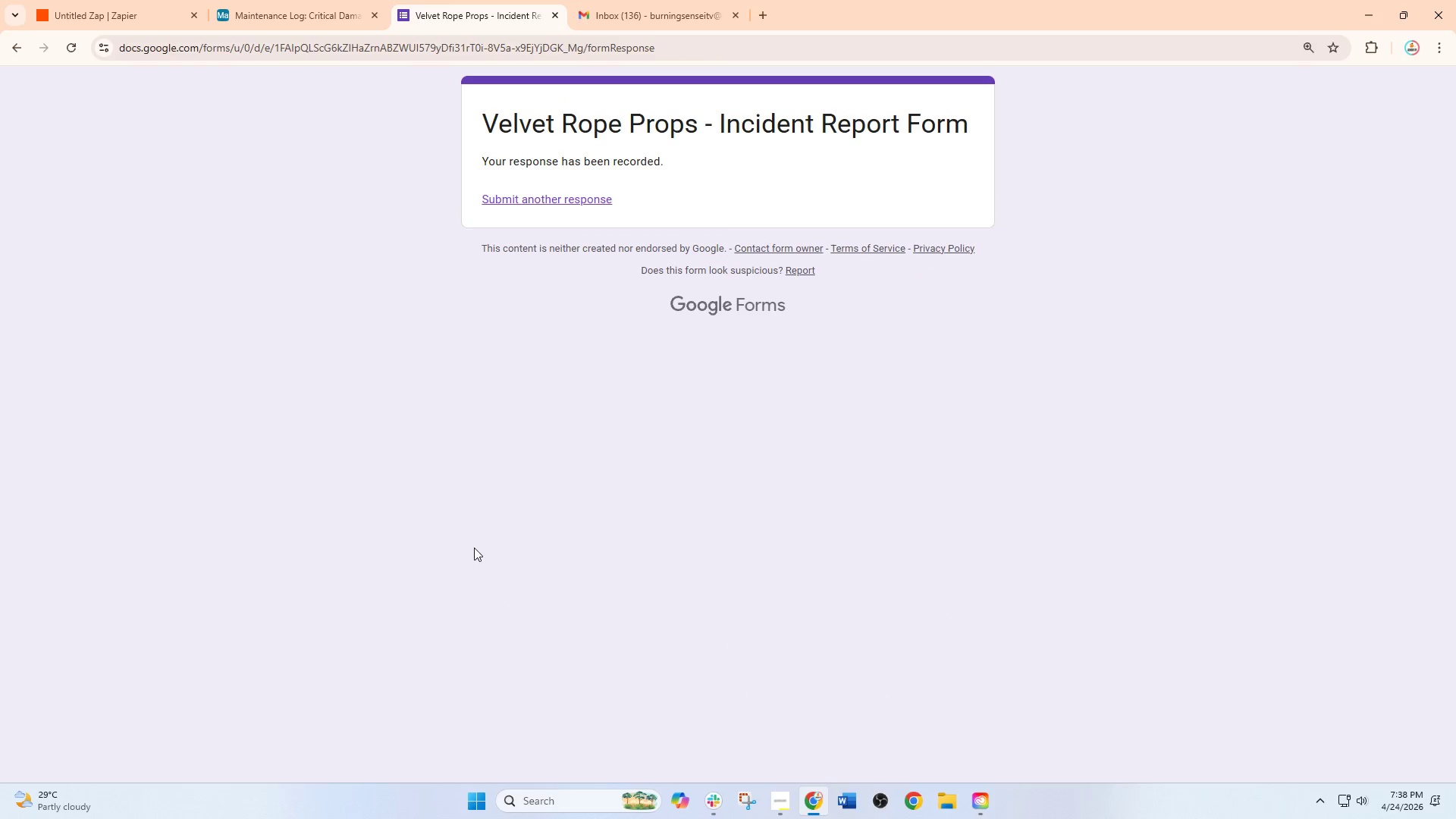 
left_click([134, 2])
 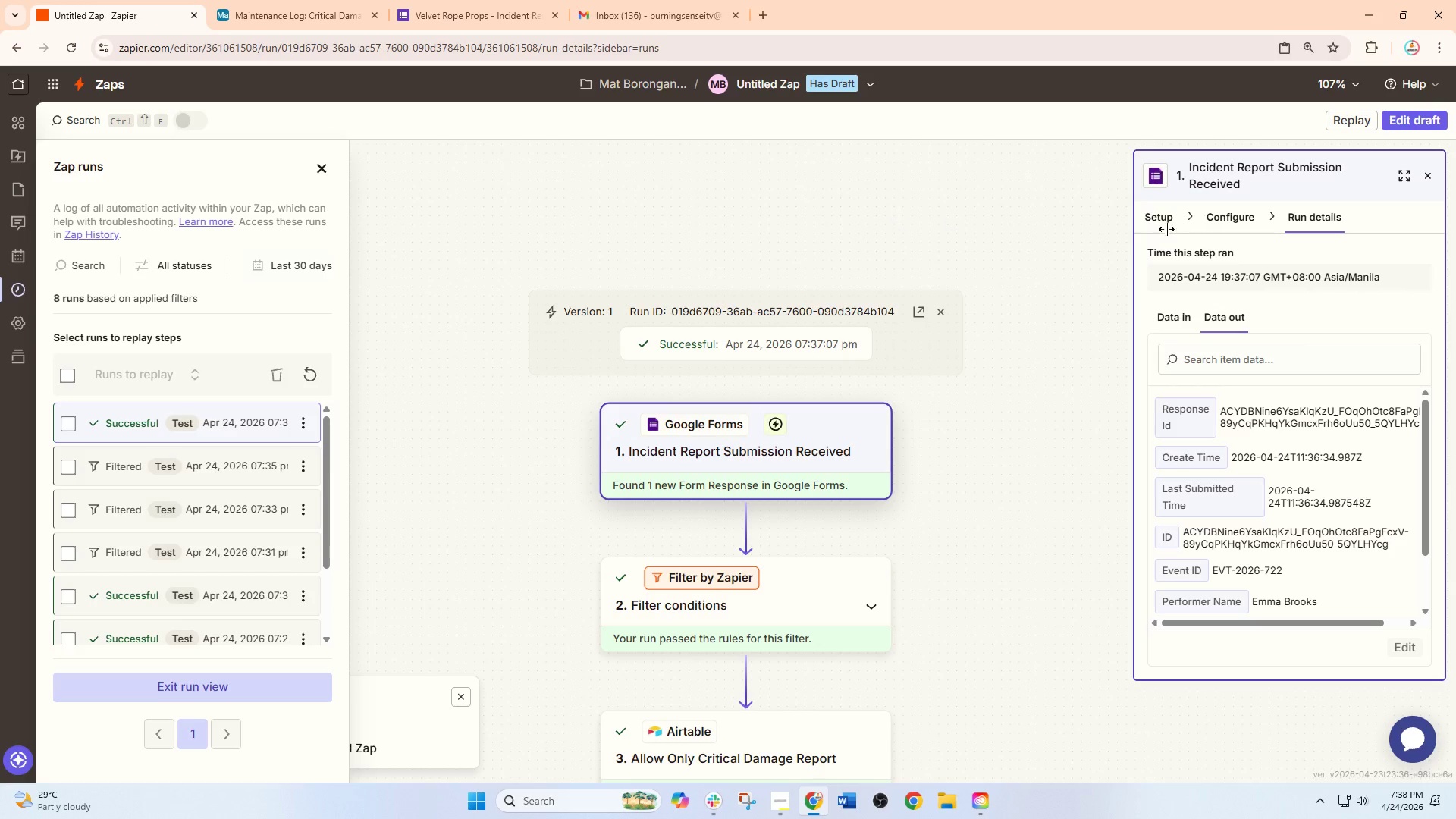 
left_click([1435, 114])
 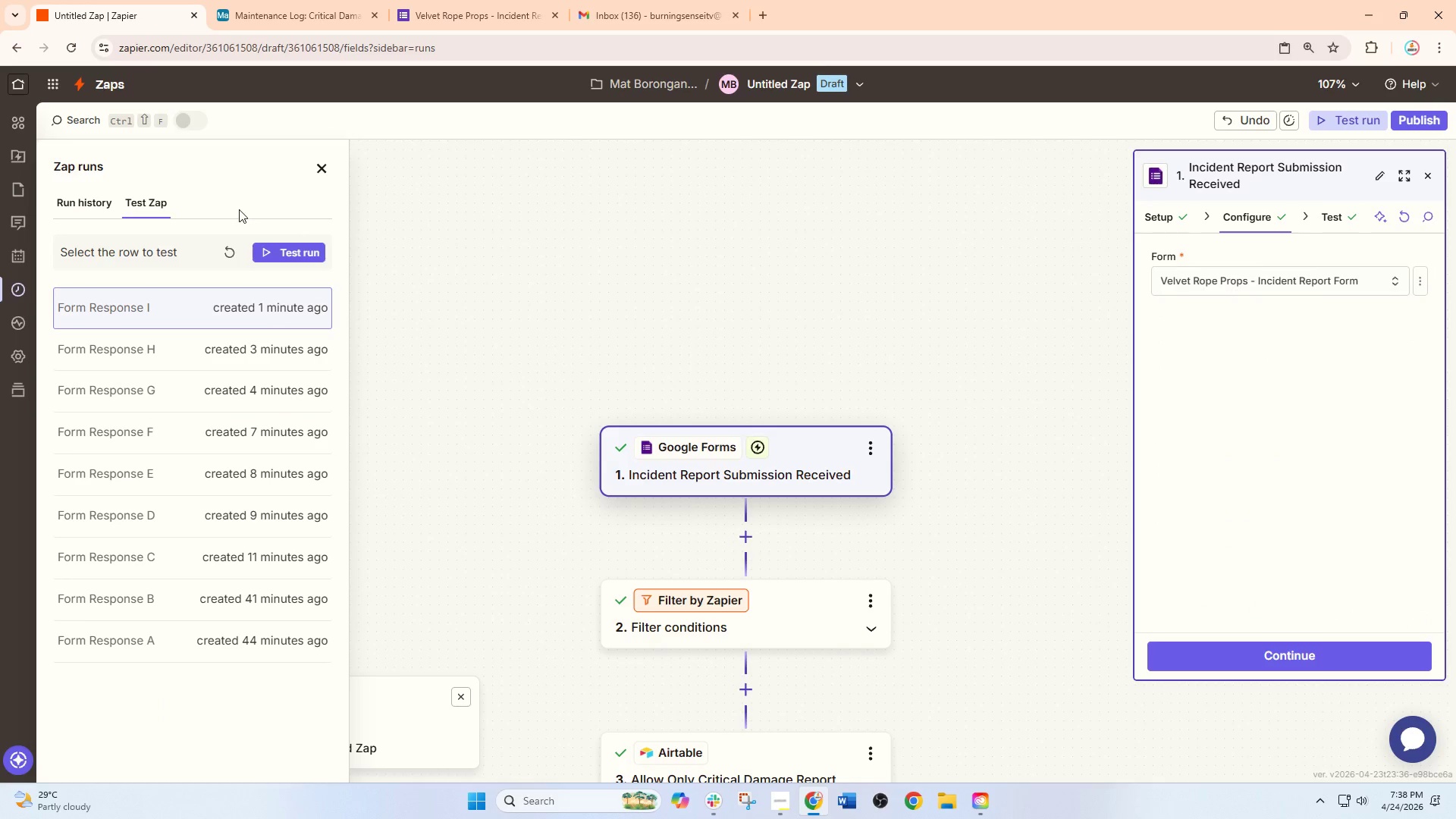 
left_click([226, 246])
 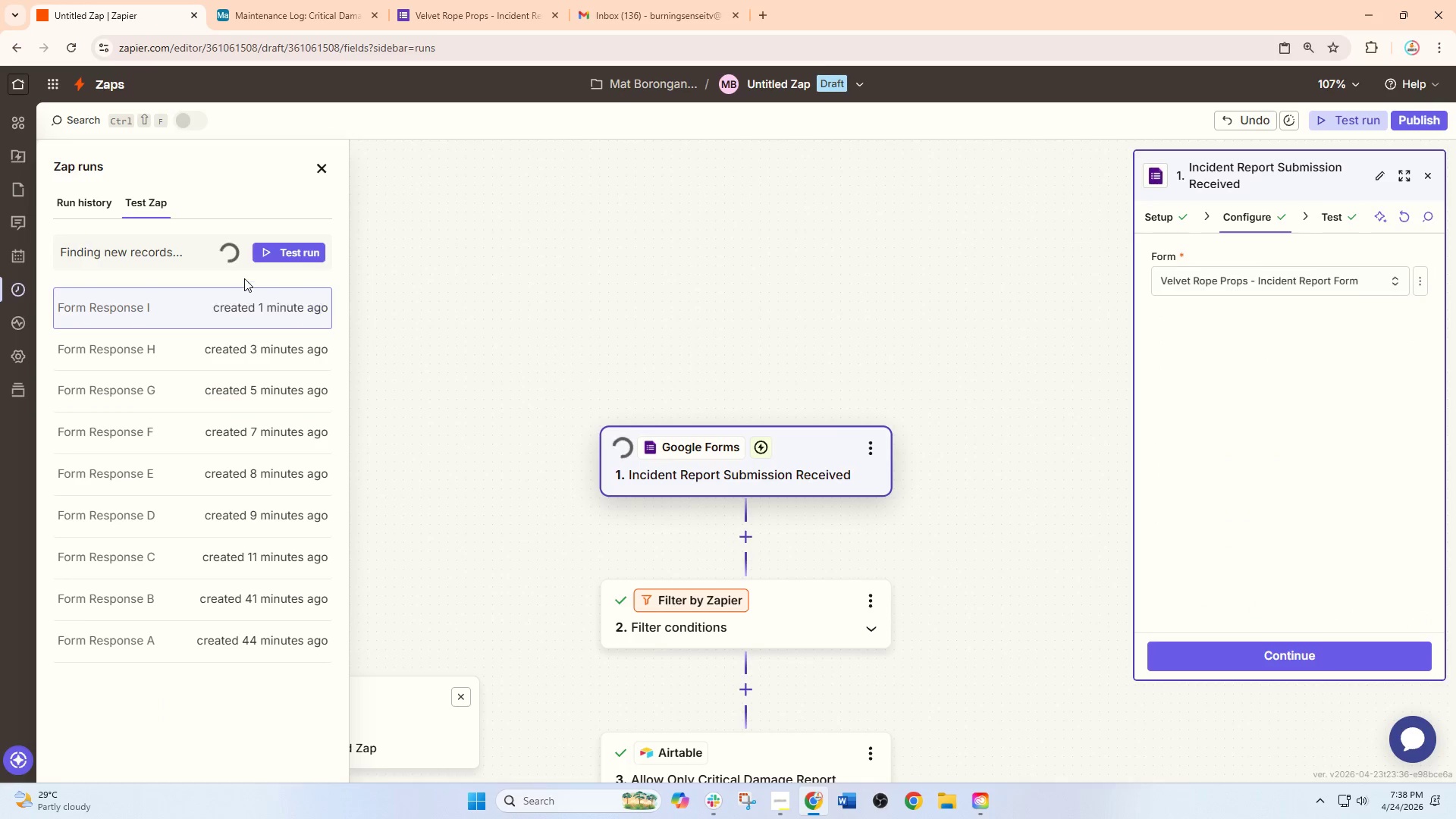 
left_click([258, 295])
 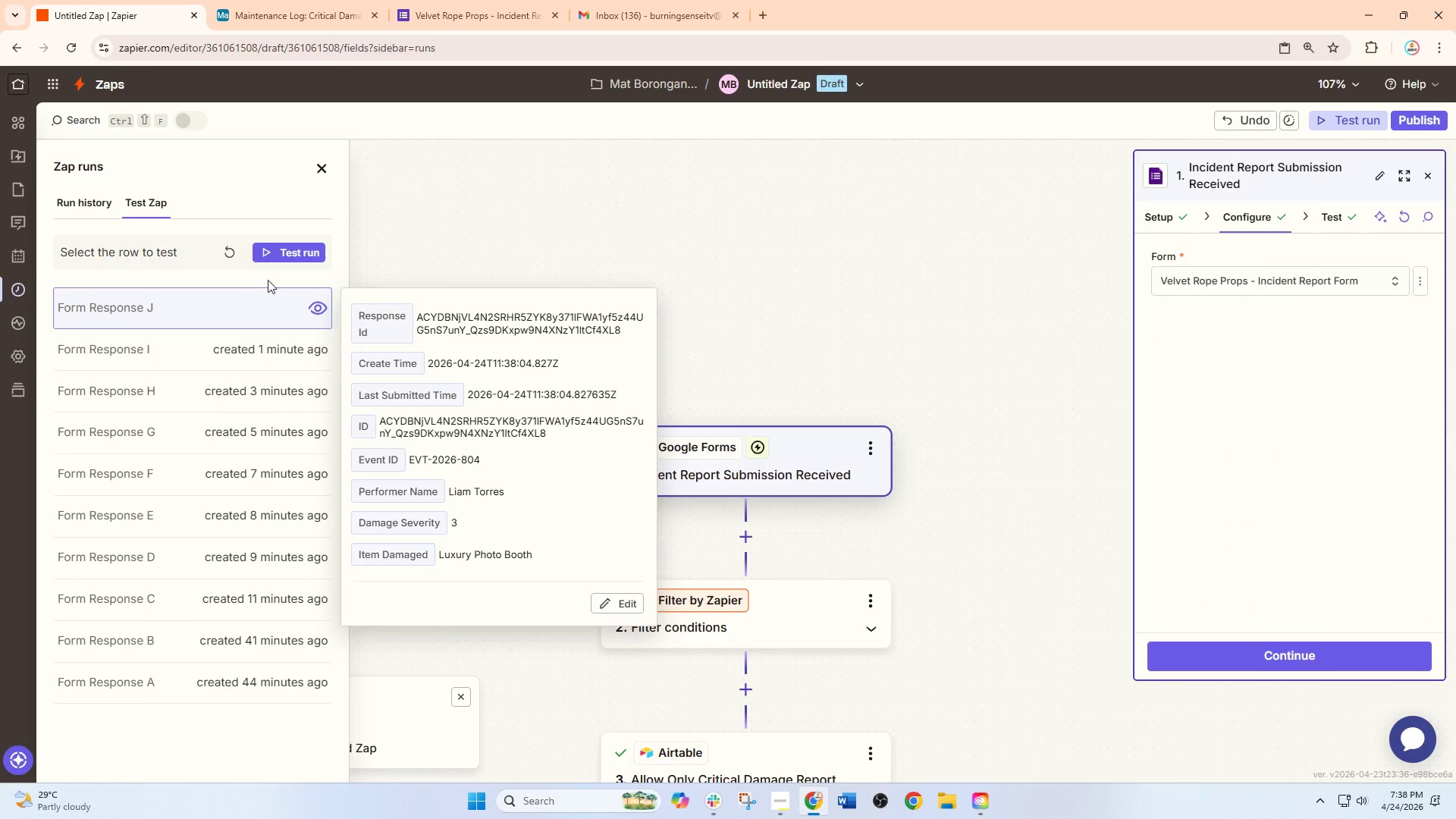 
left_click([281, 248])
 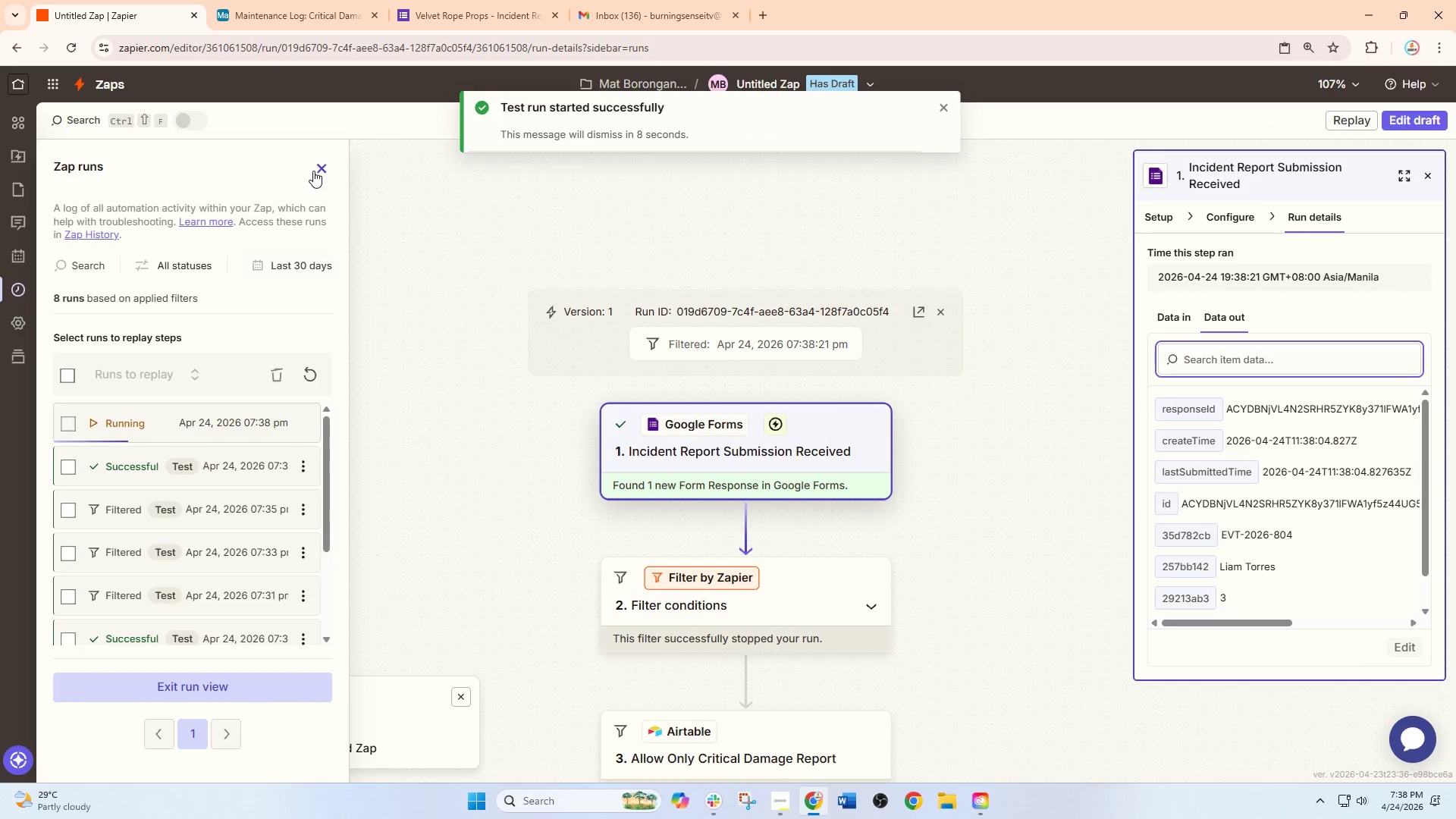 
wait(9.34)
 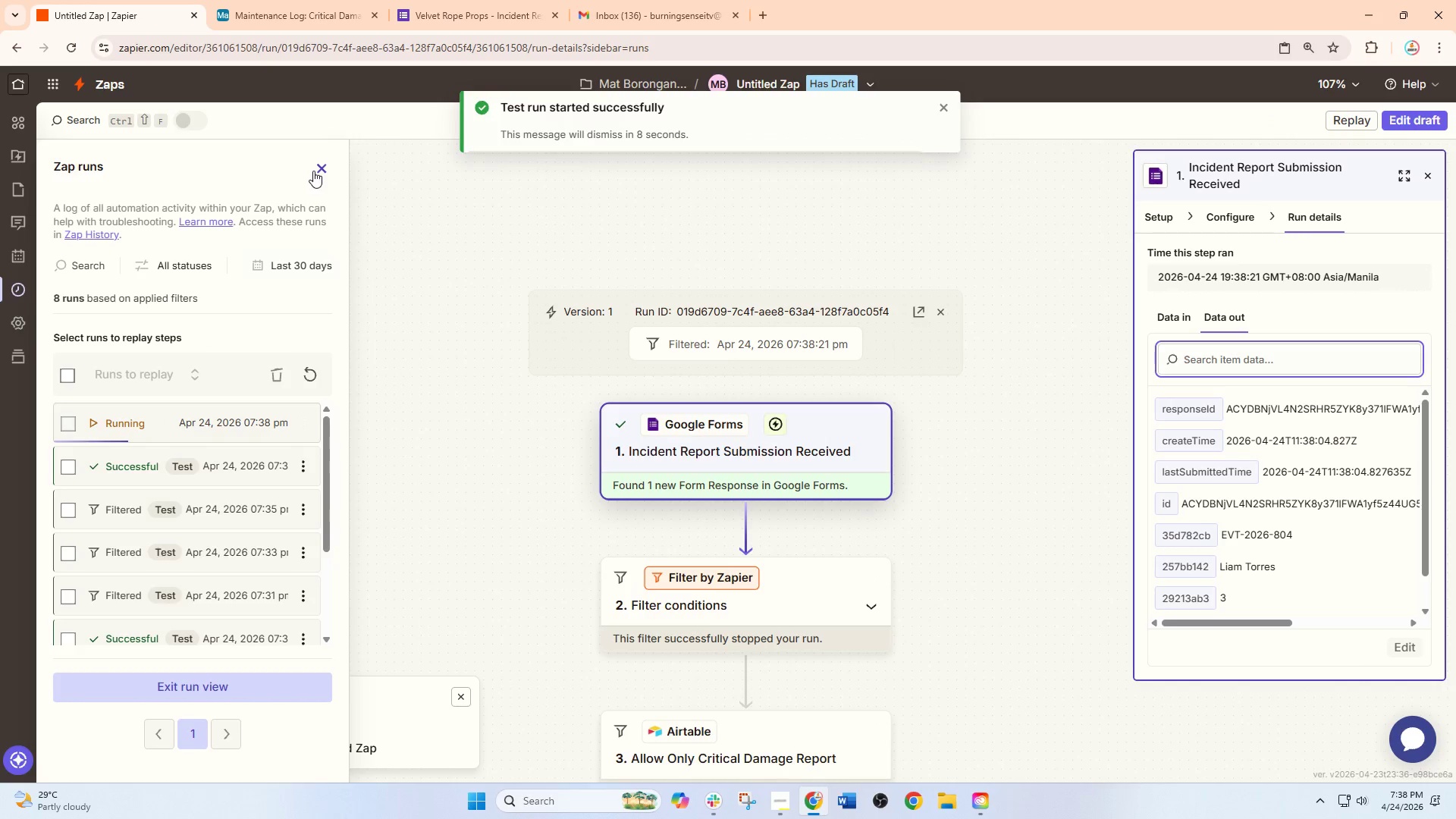 
left_click([367, 0])
 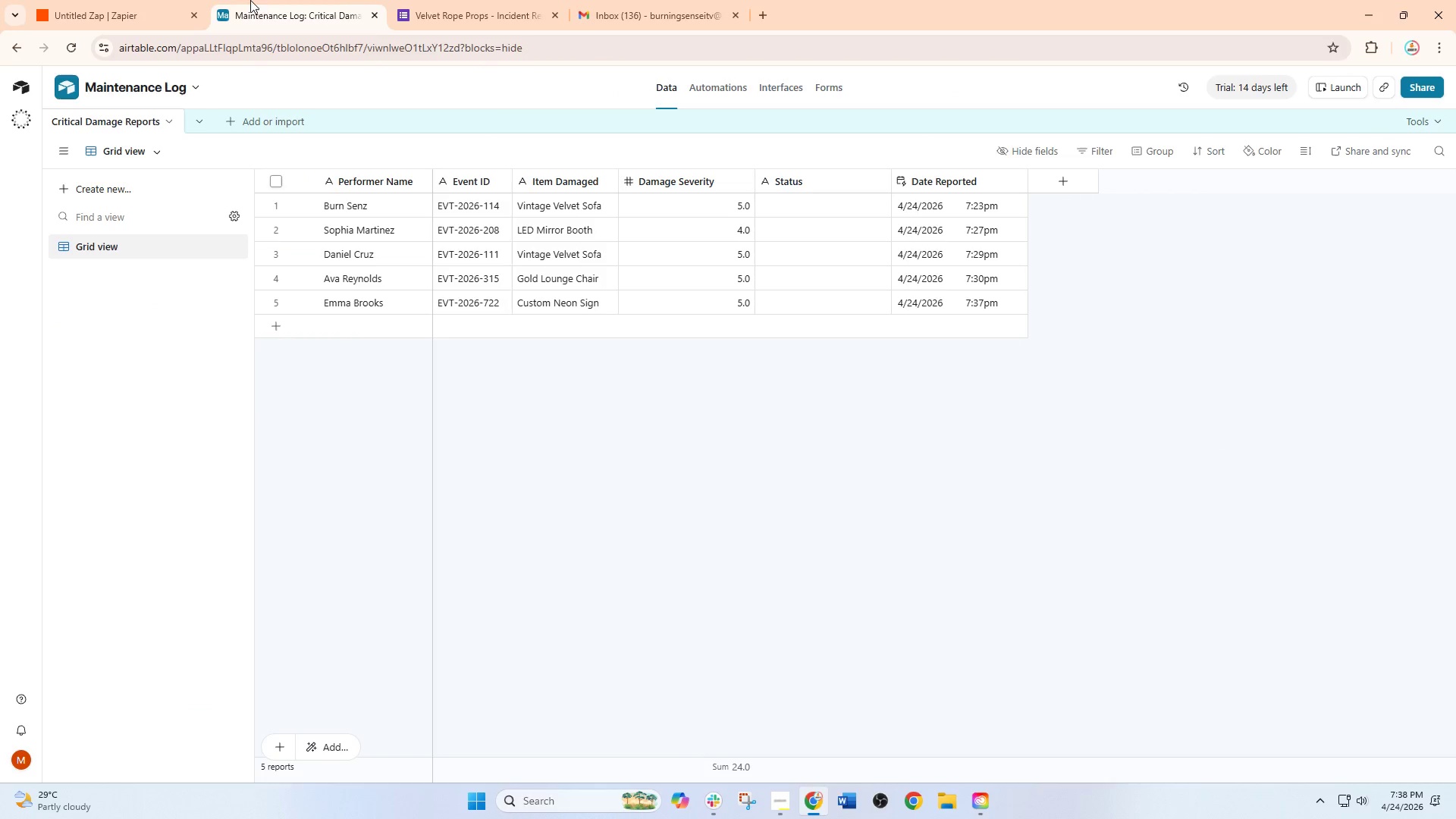 
left_click([128, 0])
 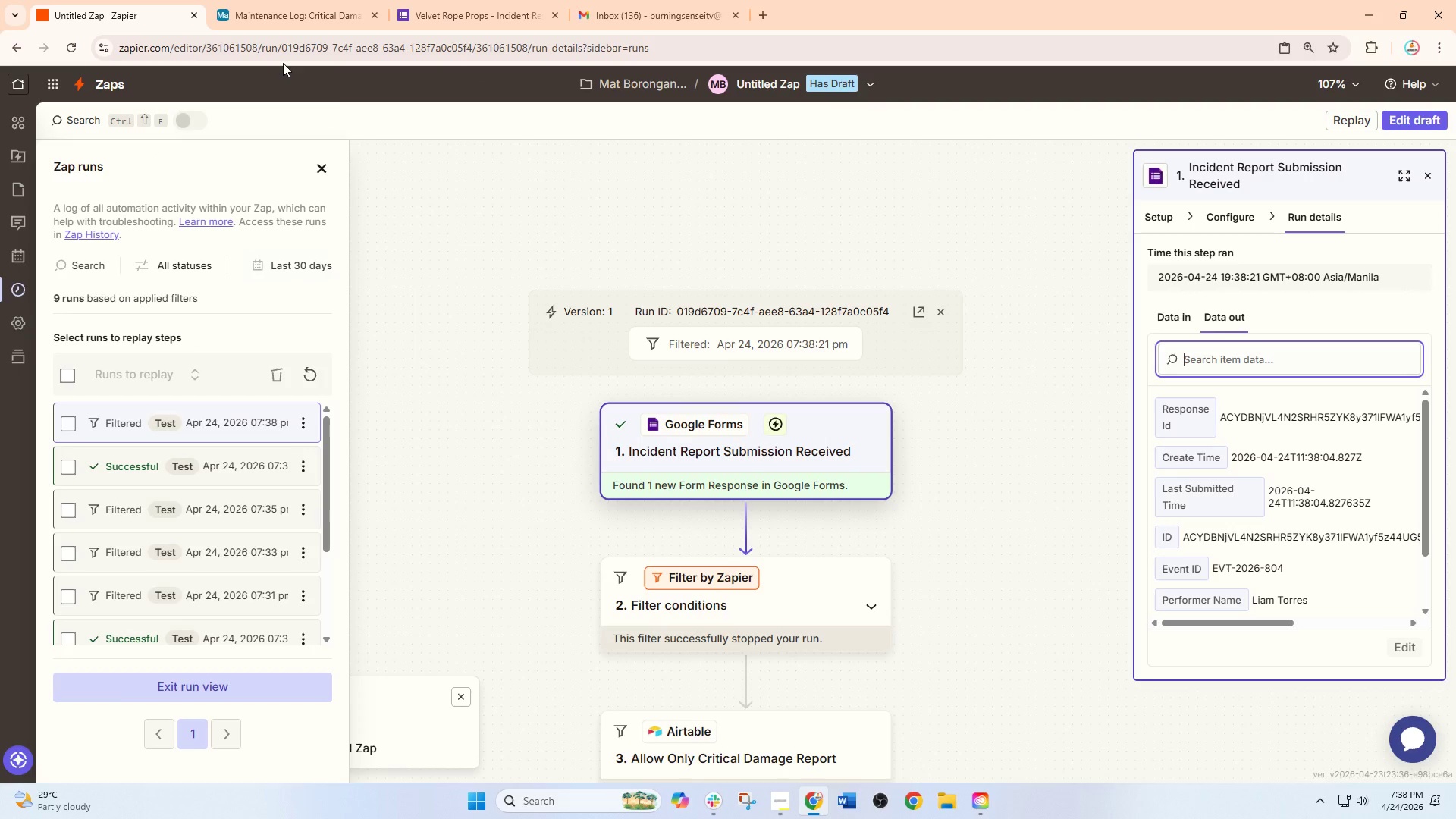 
left_click([532, 0])
 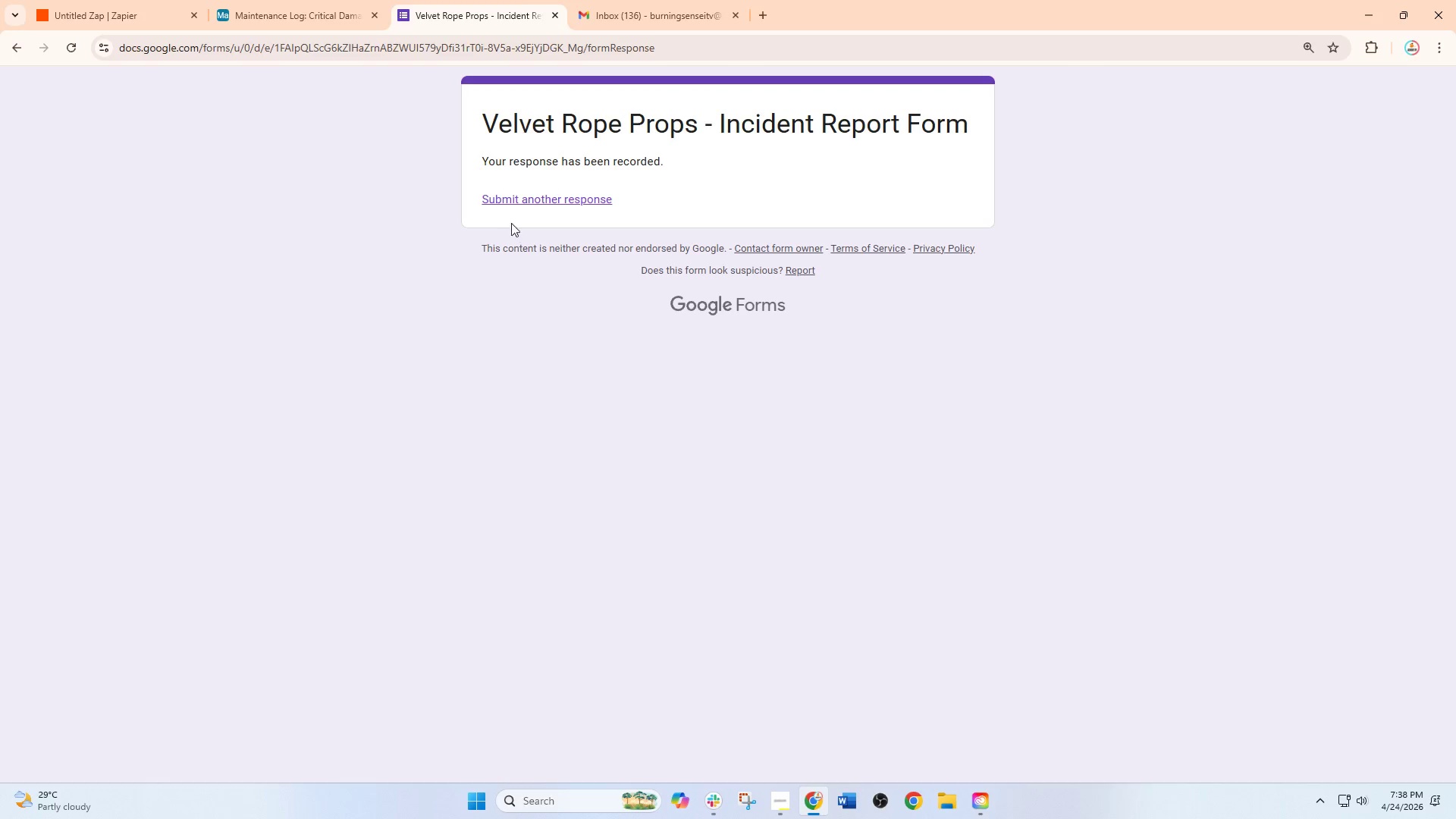 
left_click([525, 200])
 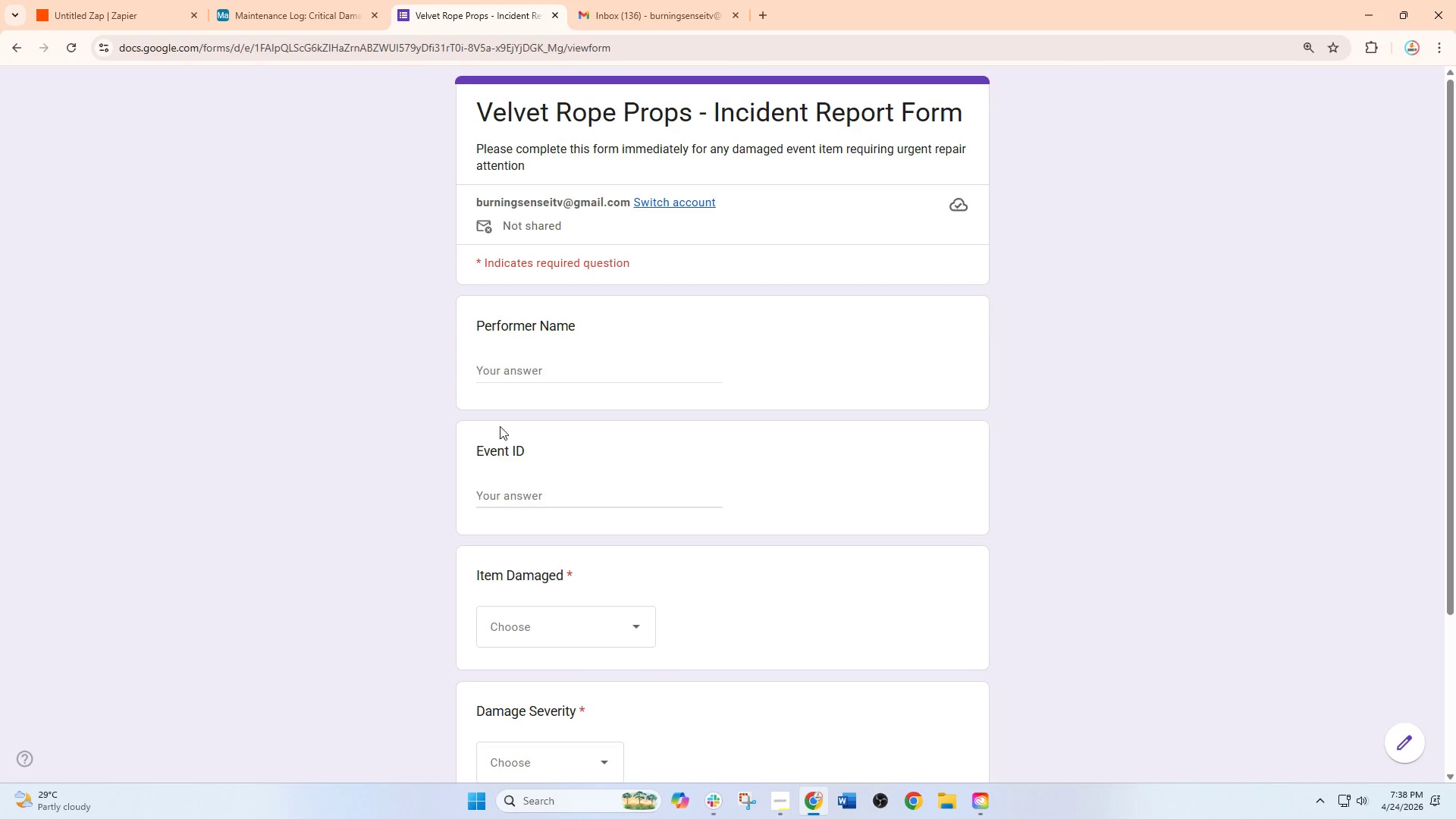 
left_click([572, 369])
 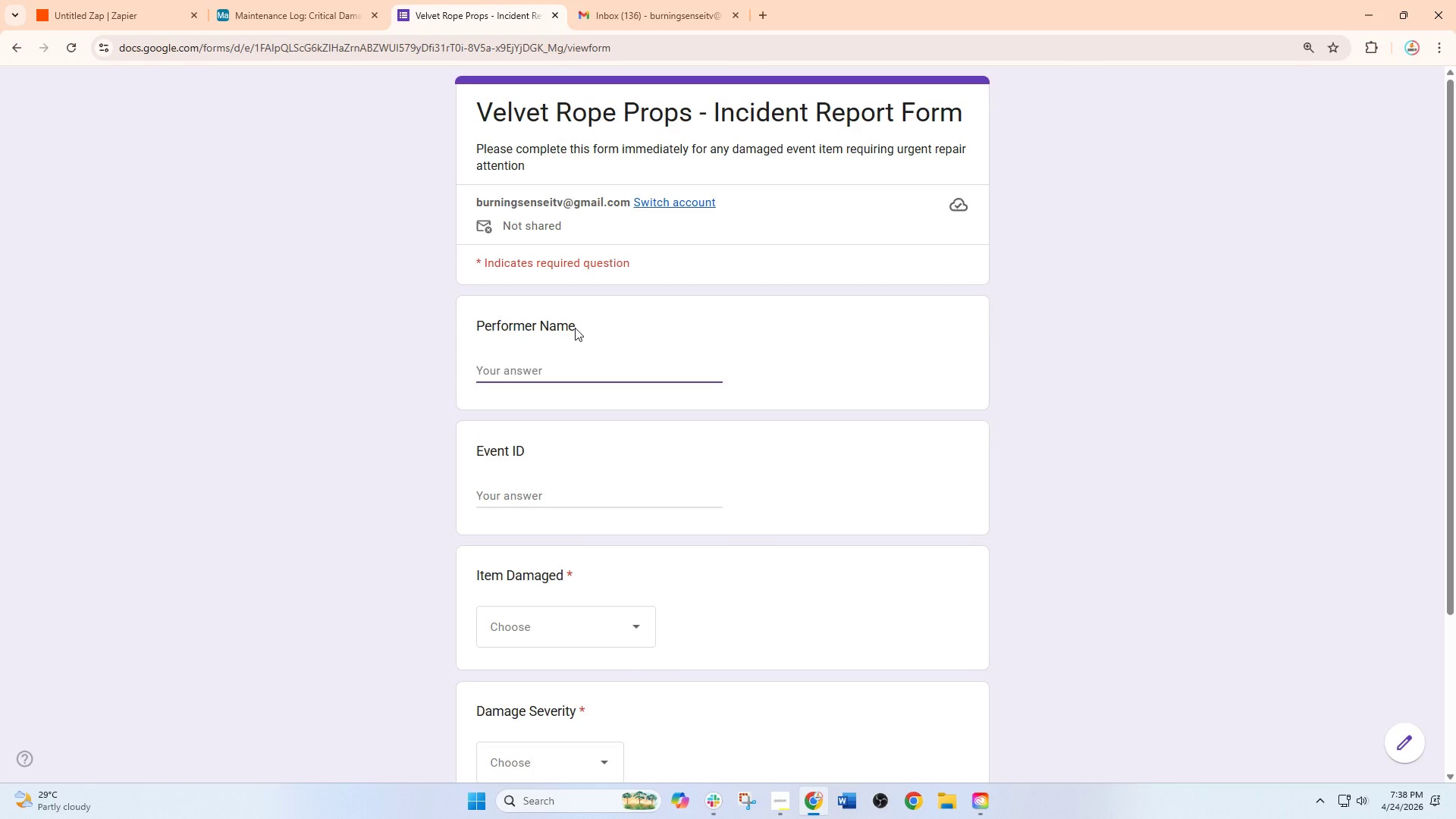 
type(Chloe Evans)
 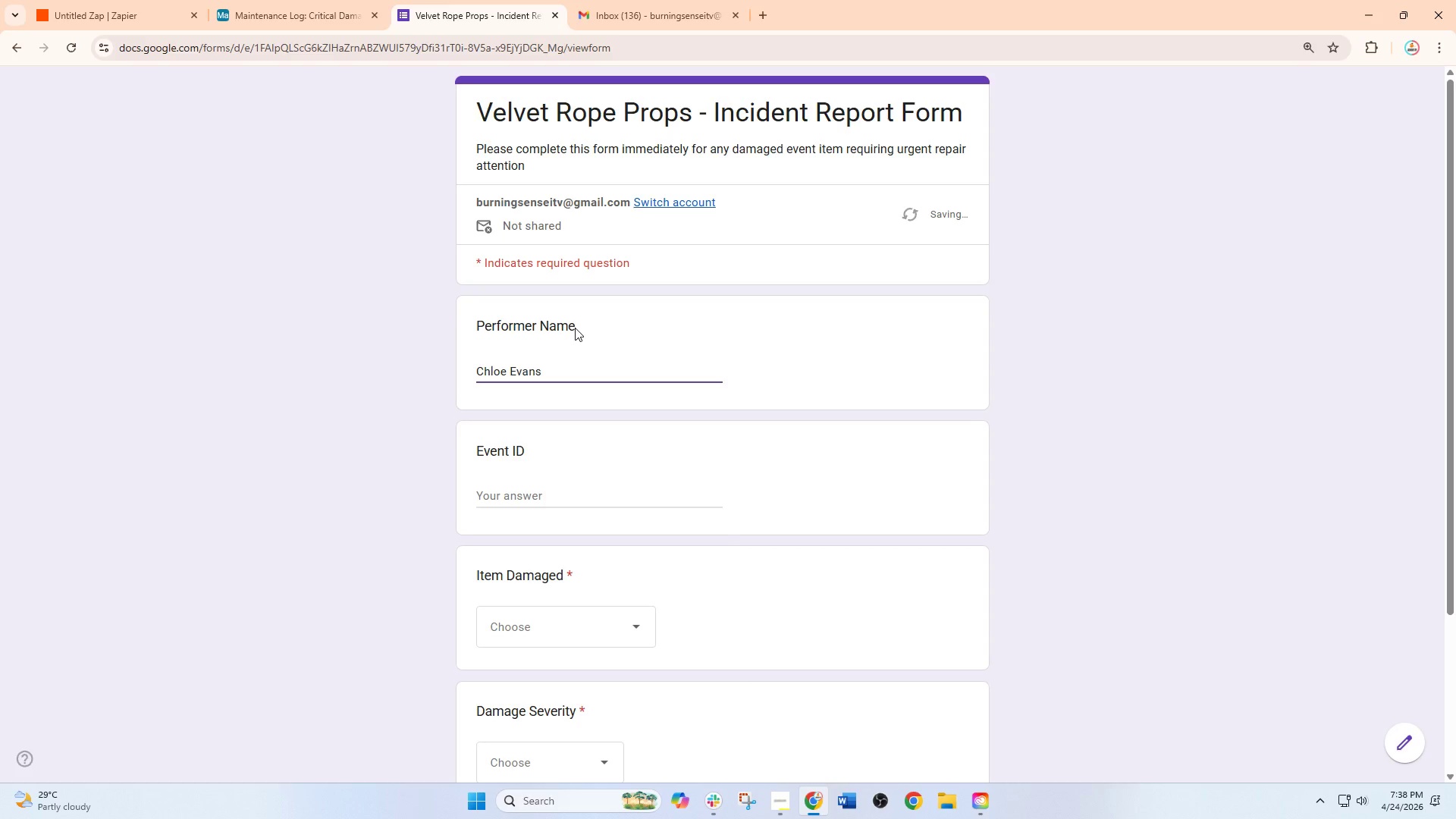 
left_click([501, 476])
 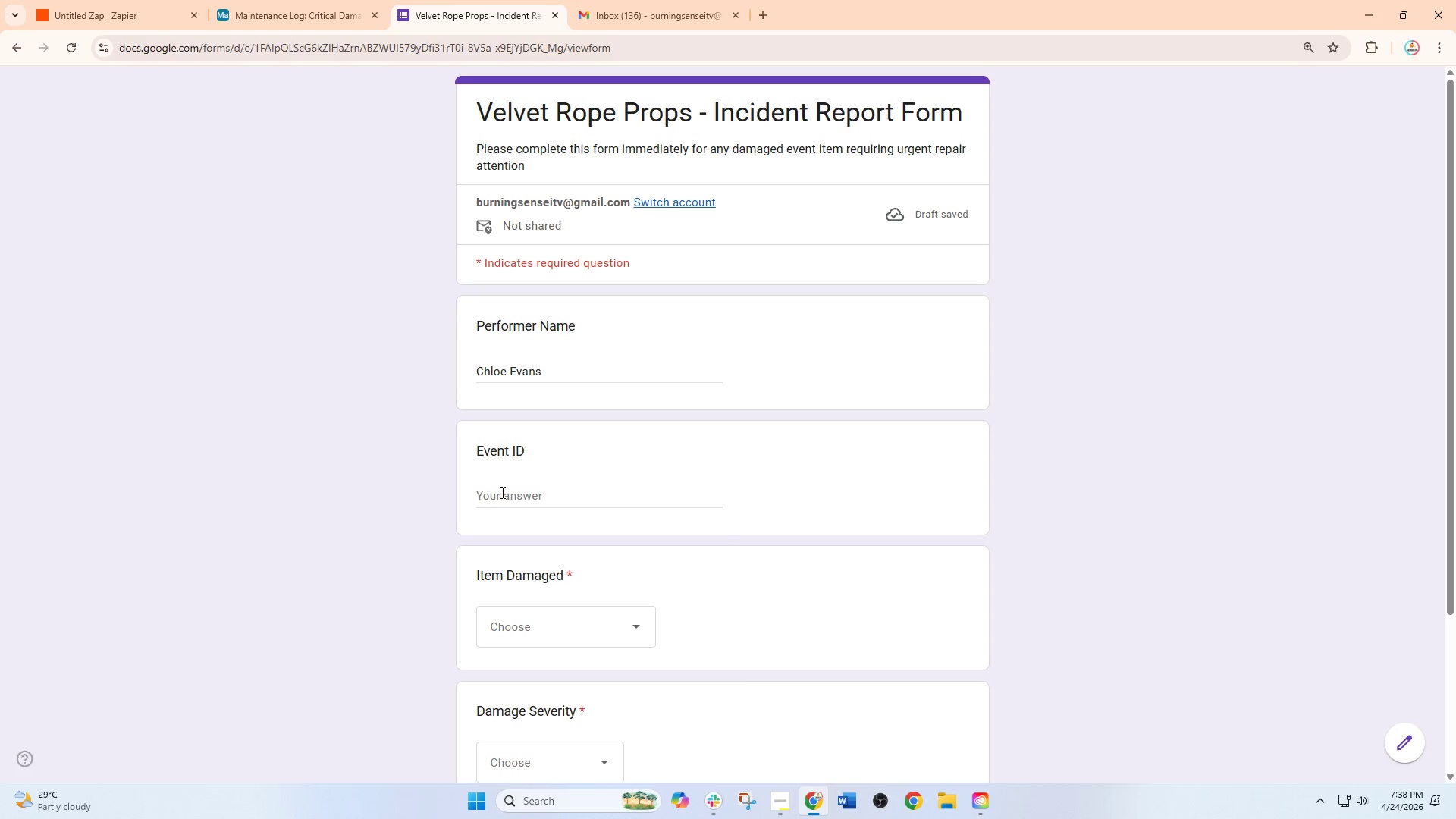 
left_click([501, 492])
 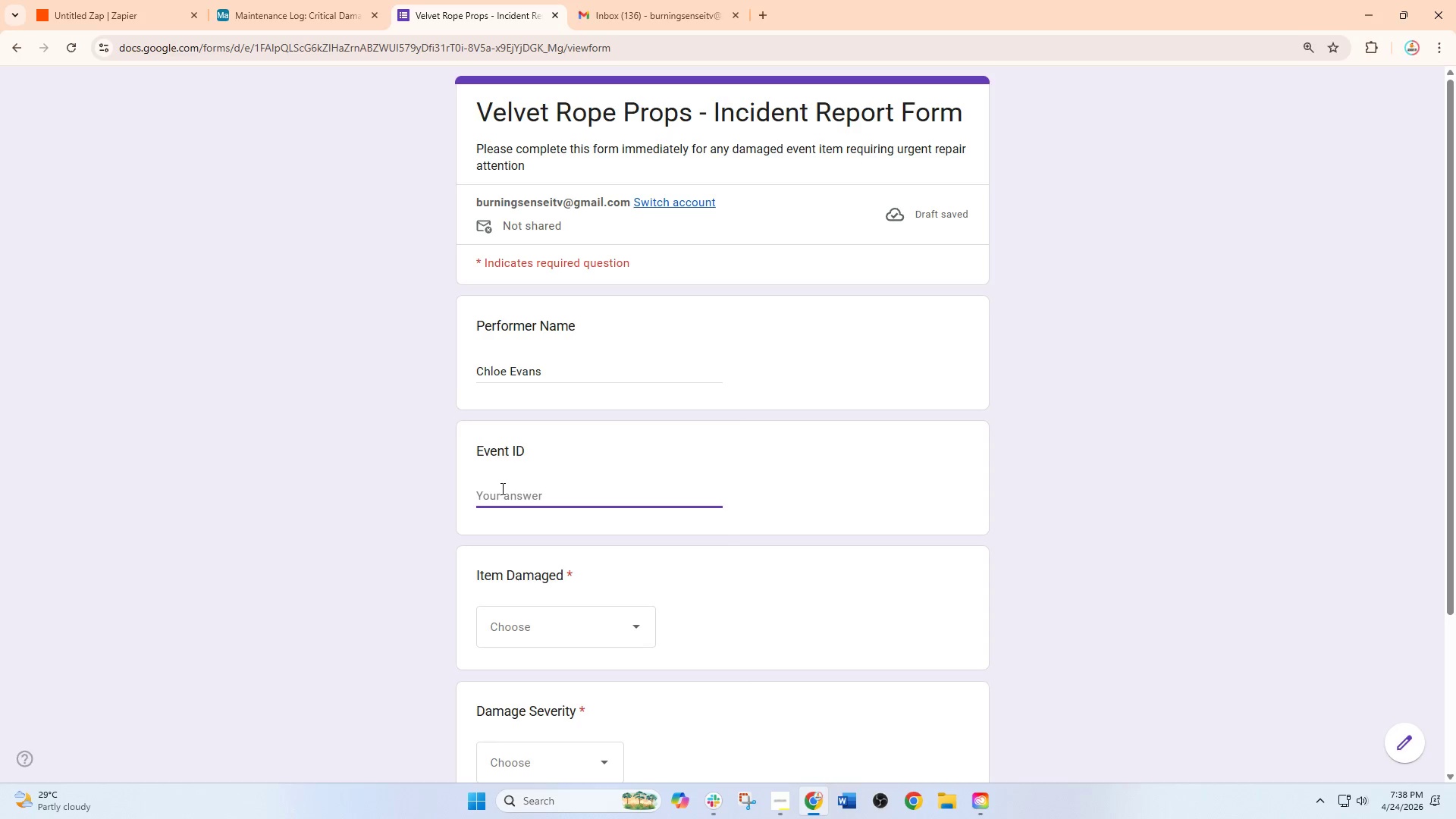 
type(EVT)
 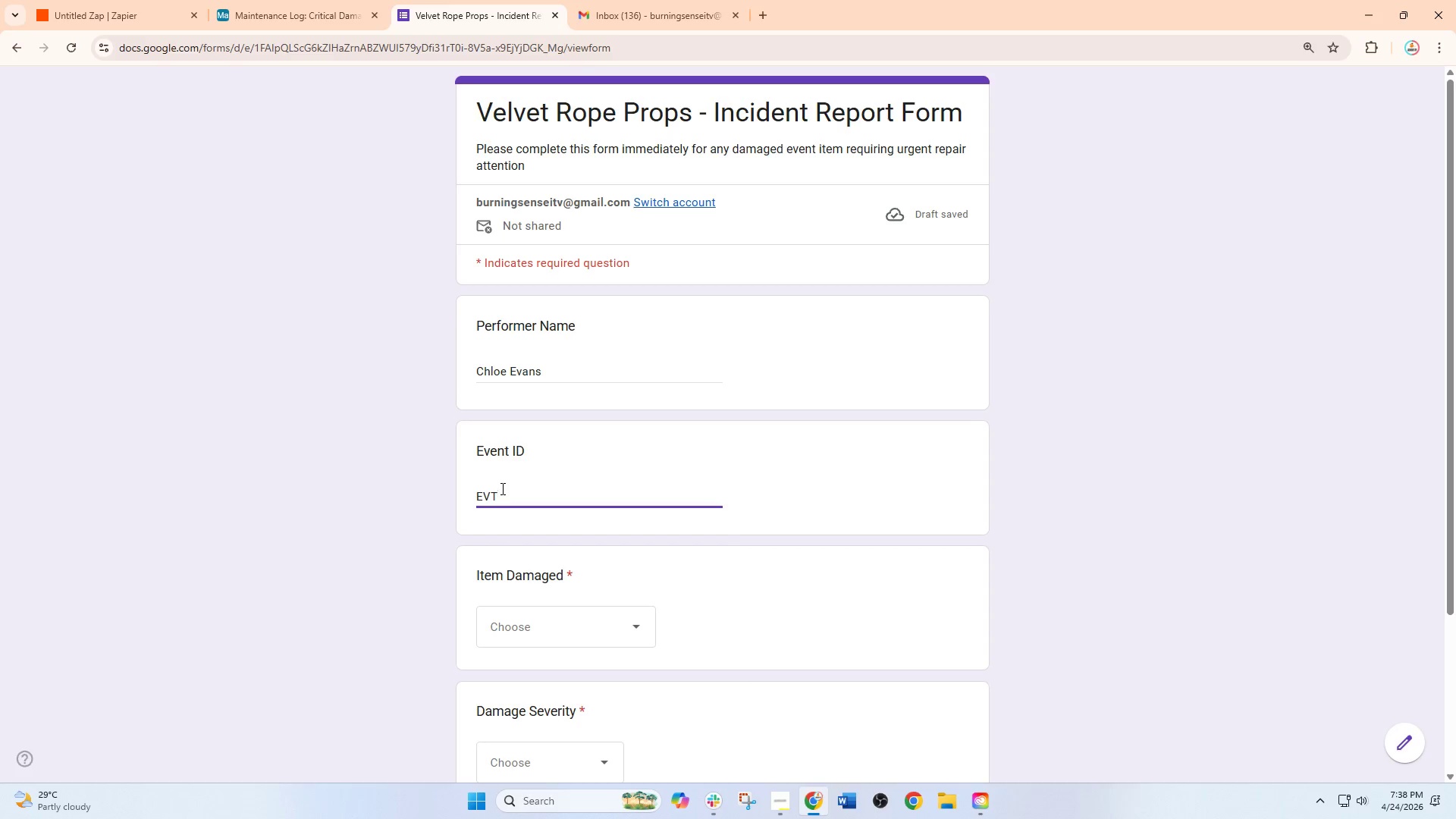 
key(NumpadSubtract)
 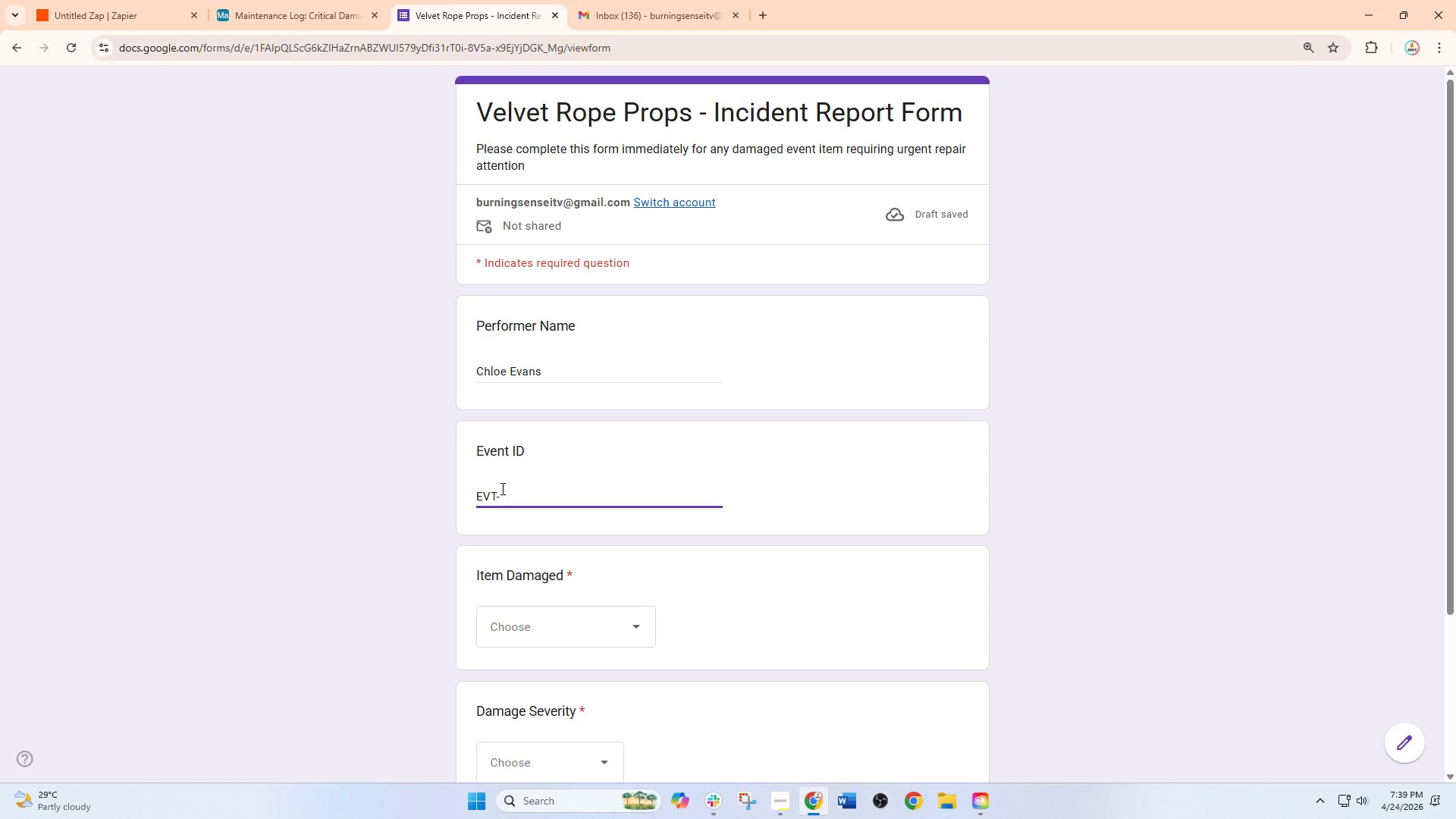 
wait(26.11)
 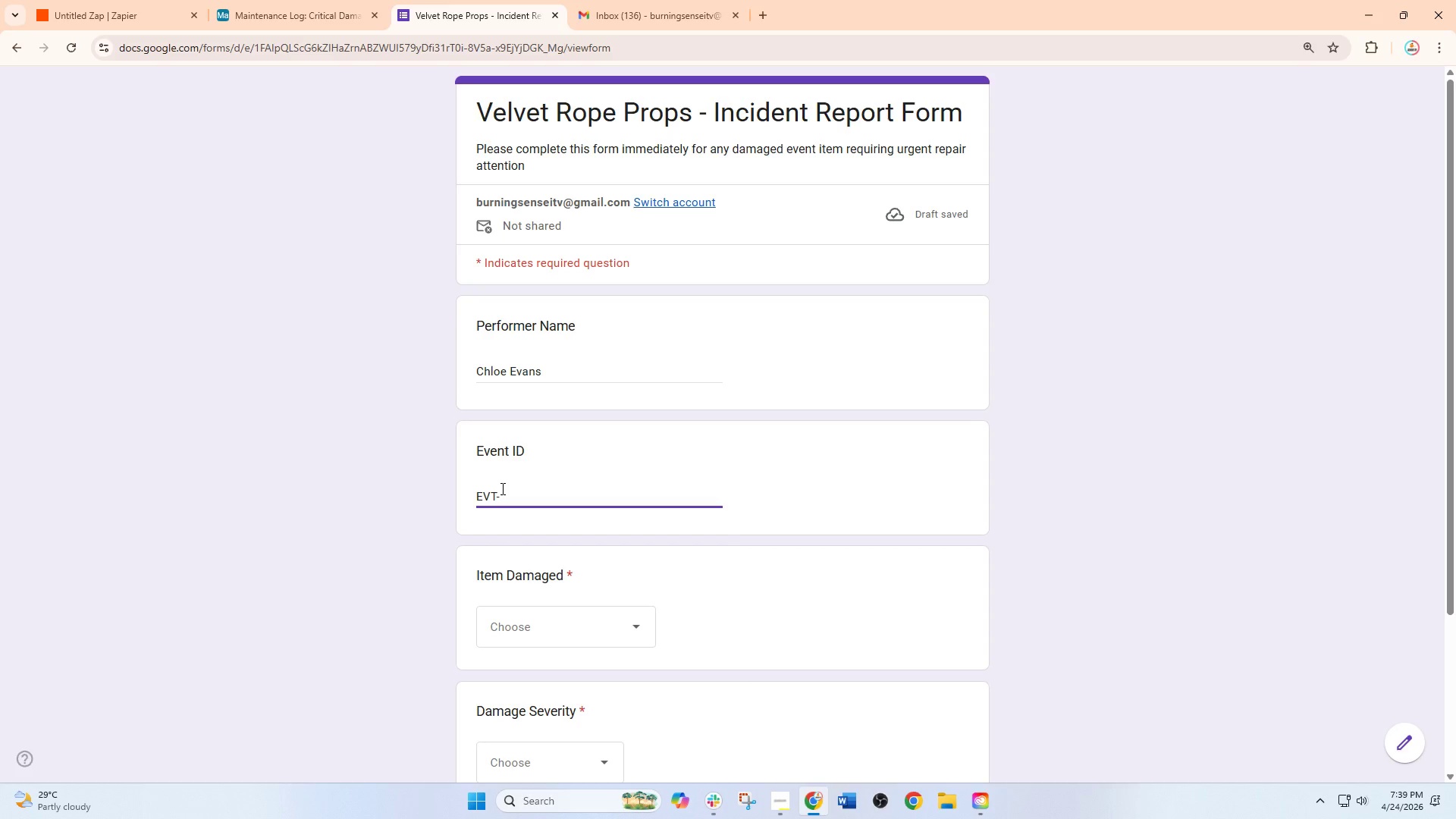 
key(Numpad2)
 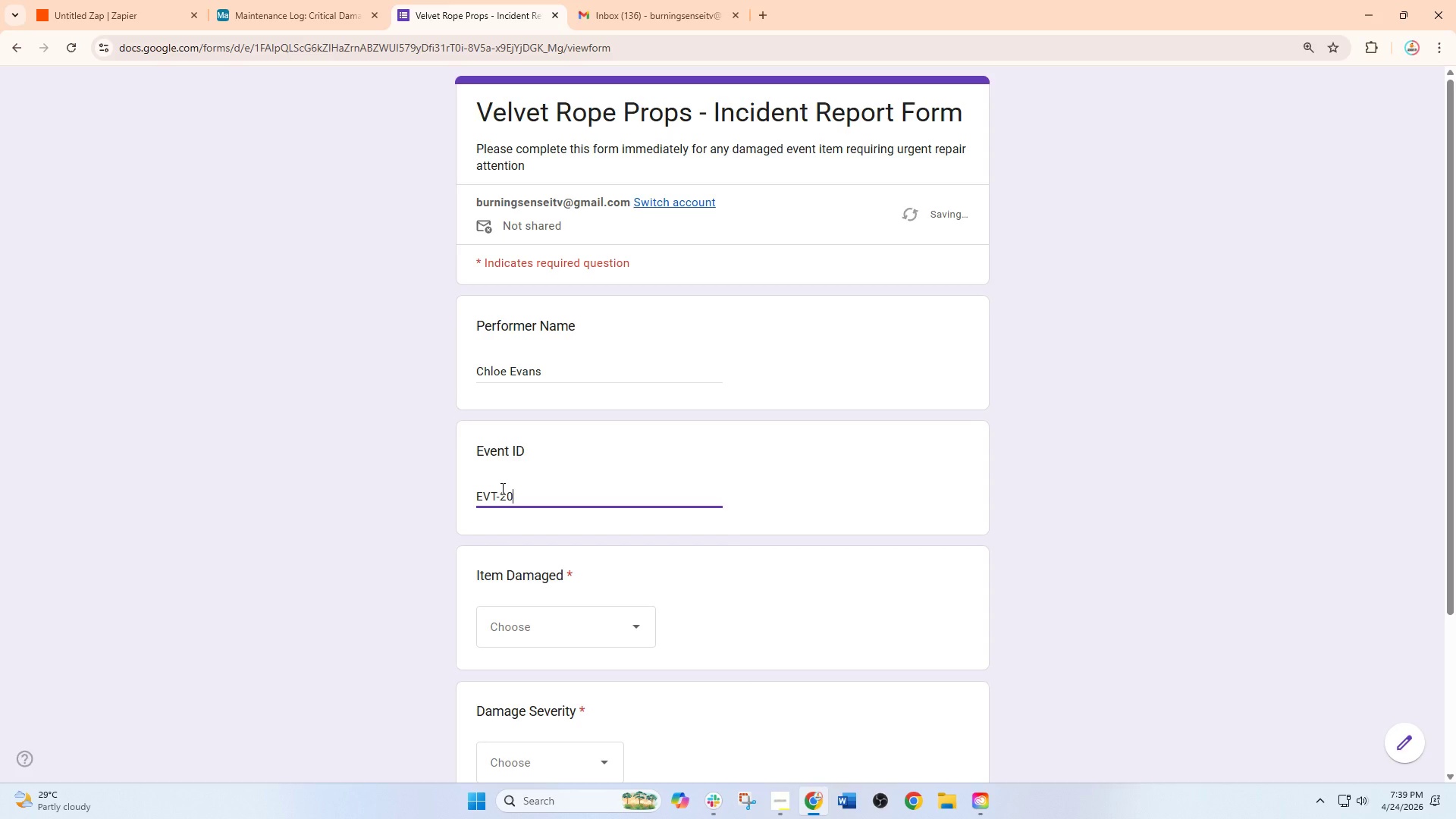 
key(Numpad0)
 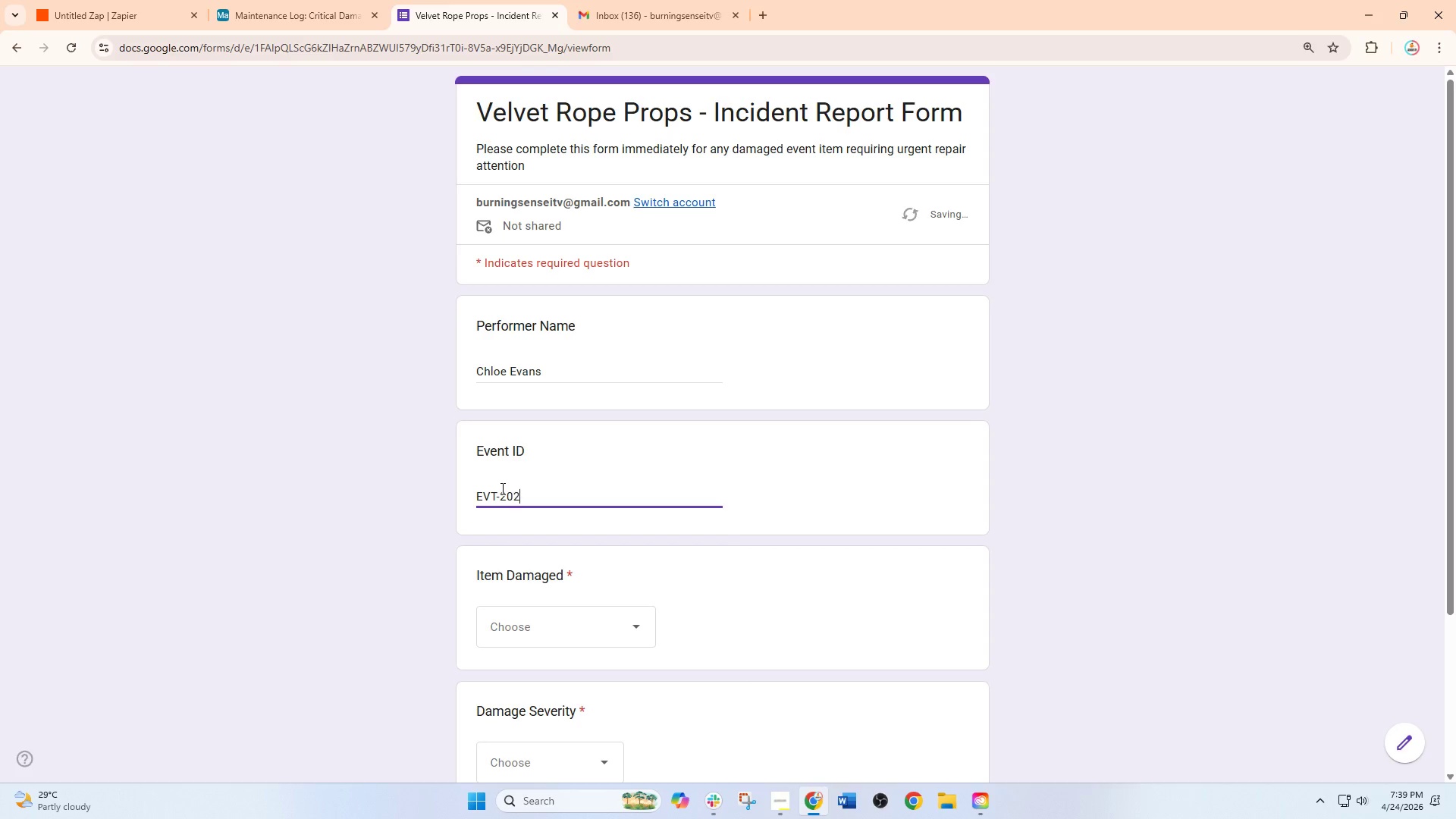 
key(Numpad2)
 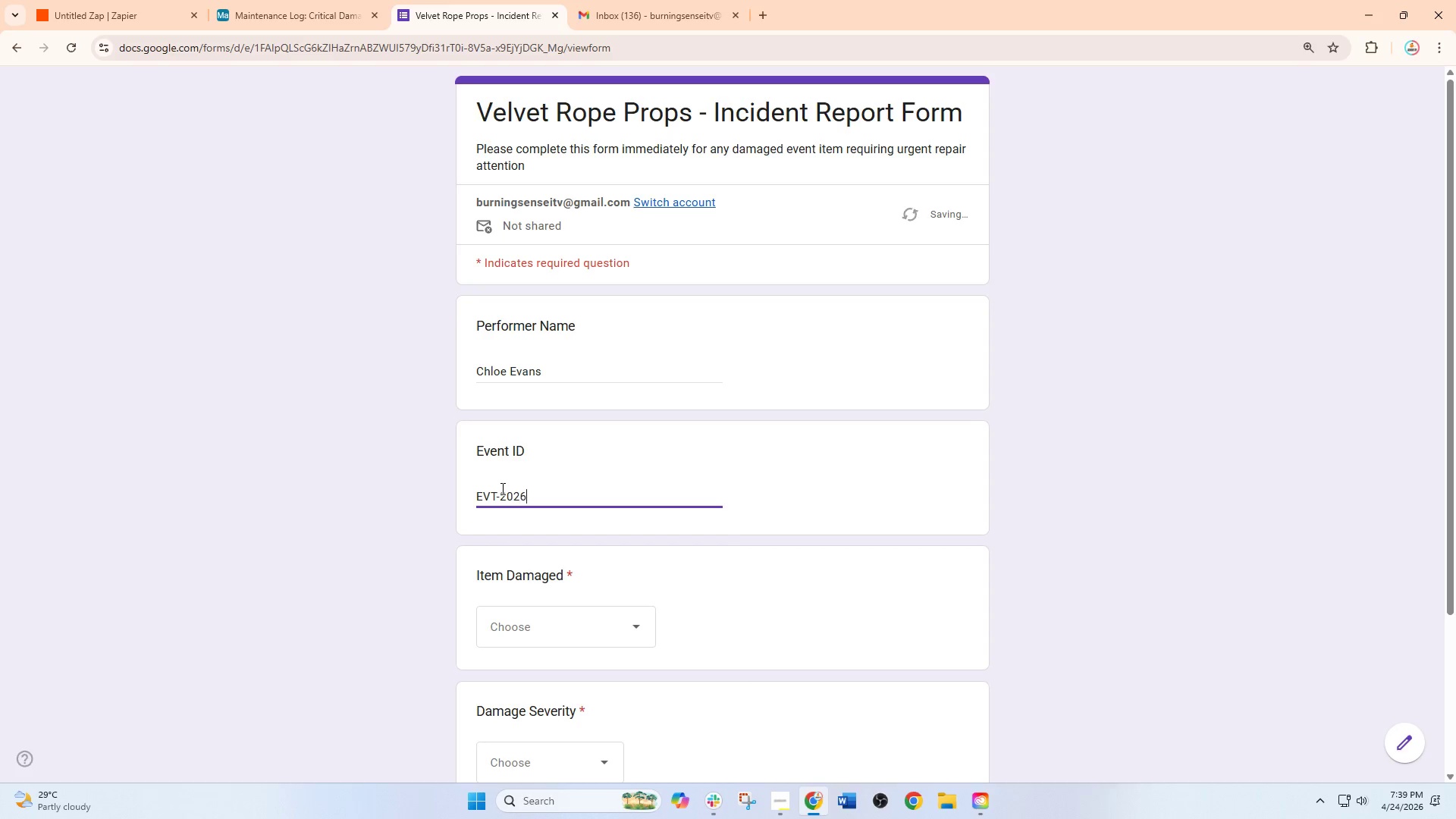 
key(Numpad6)
 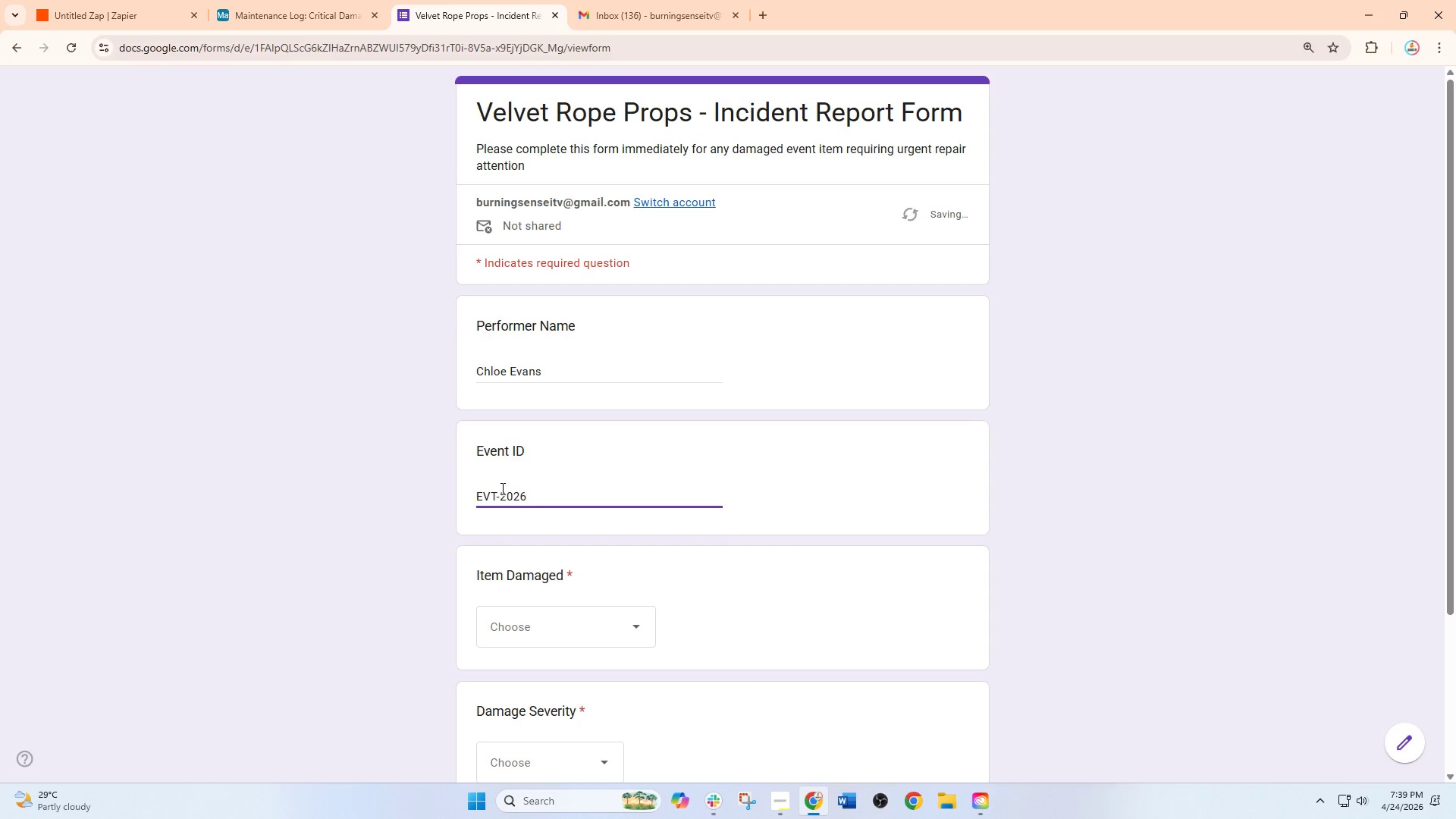 
key(NumpadSubtract)
 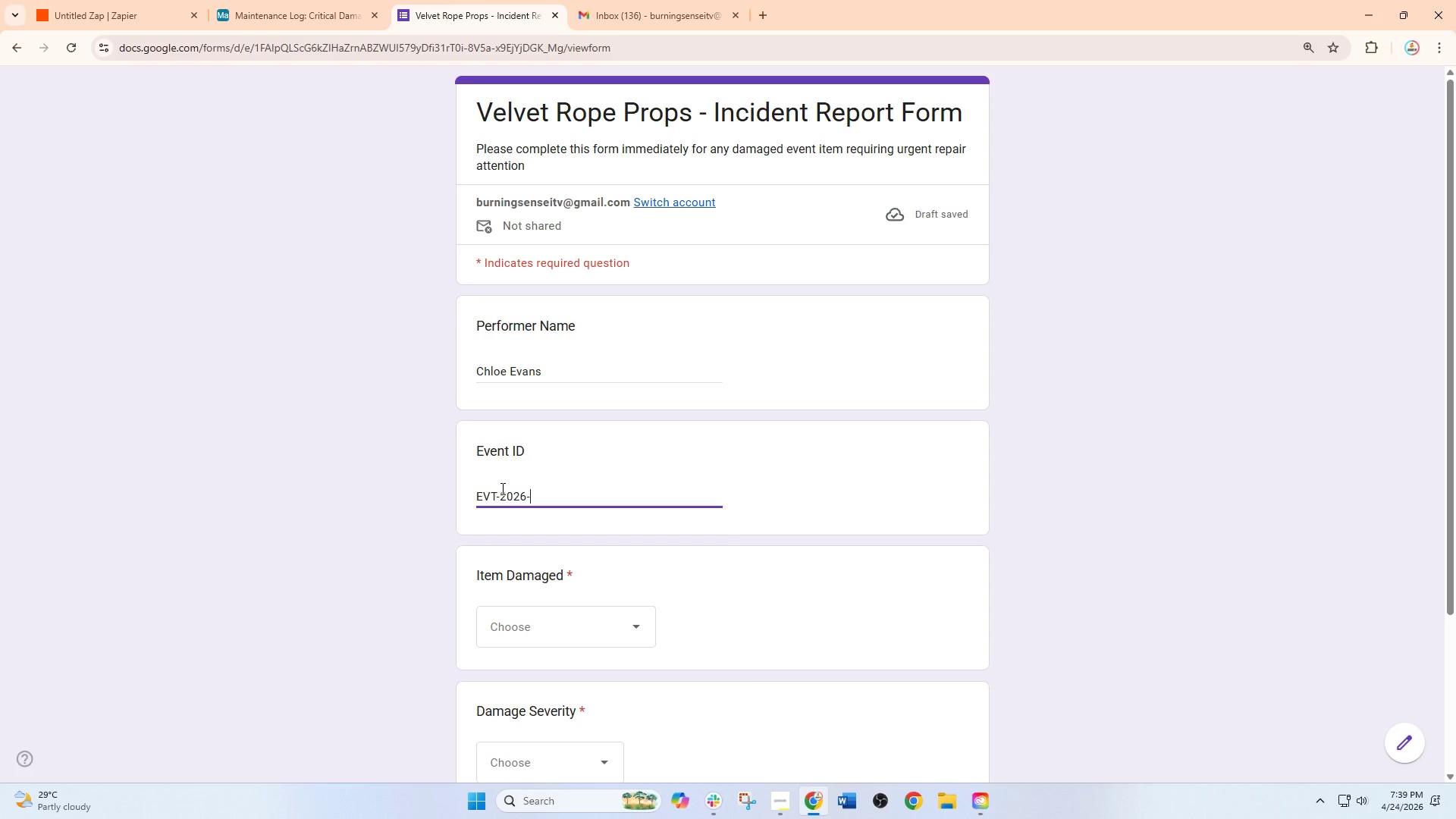 
wait(11.73)
 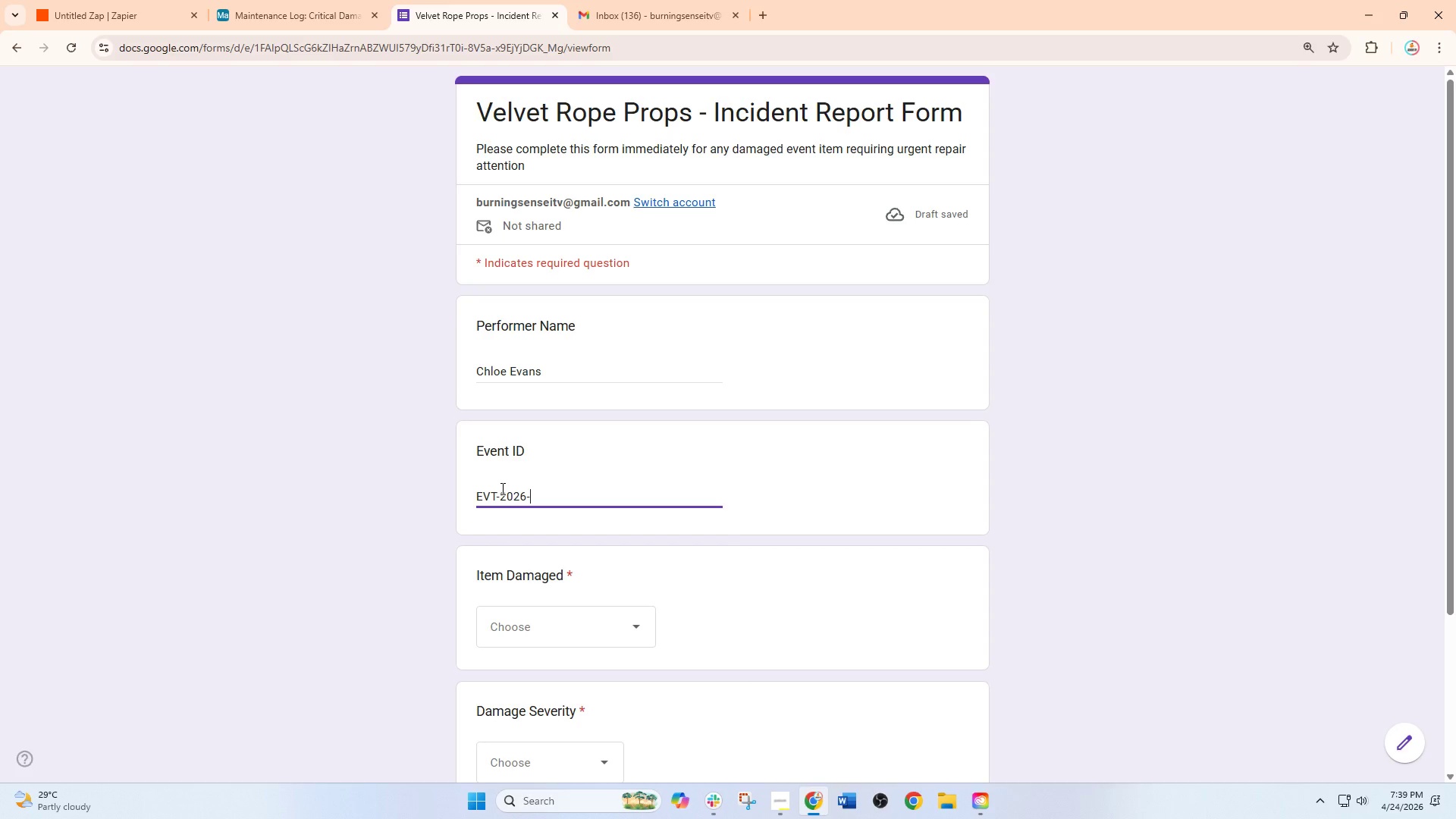 
key(Numpad9)
 